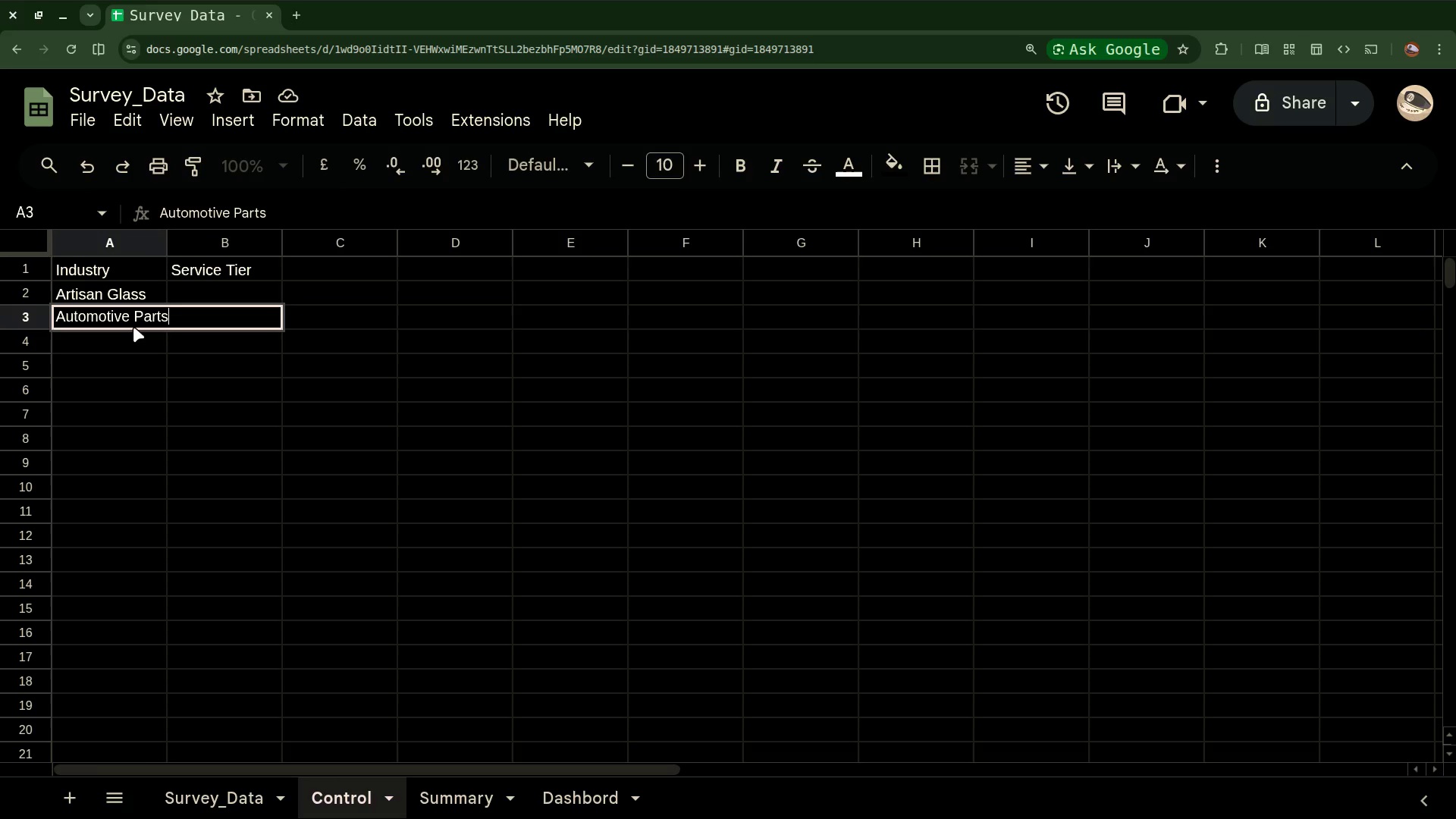 
key(Enter)
 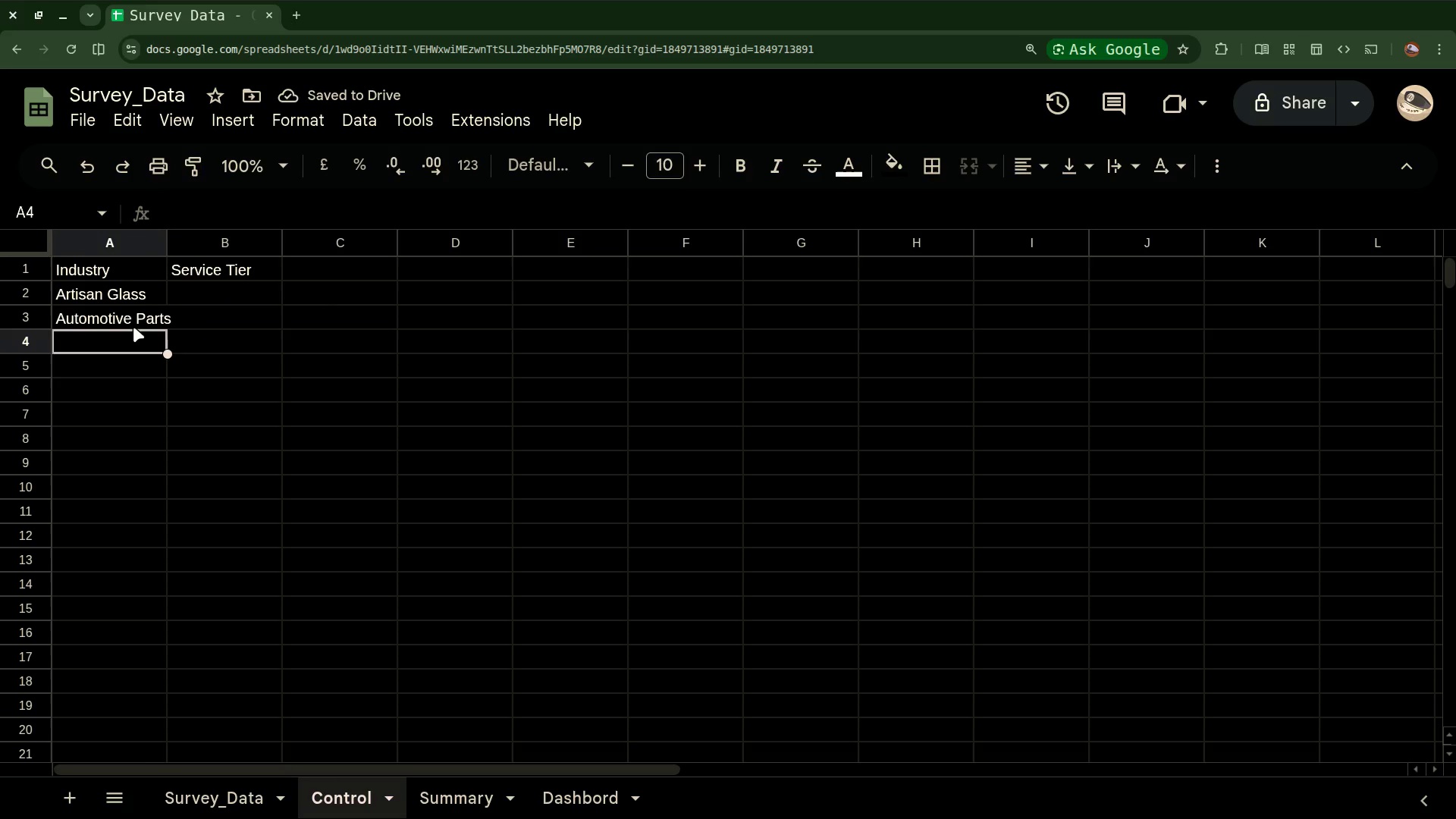 
type(Ceramic Stud)
 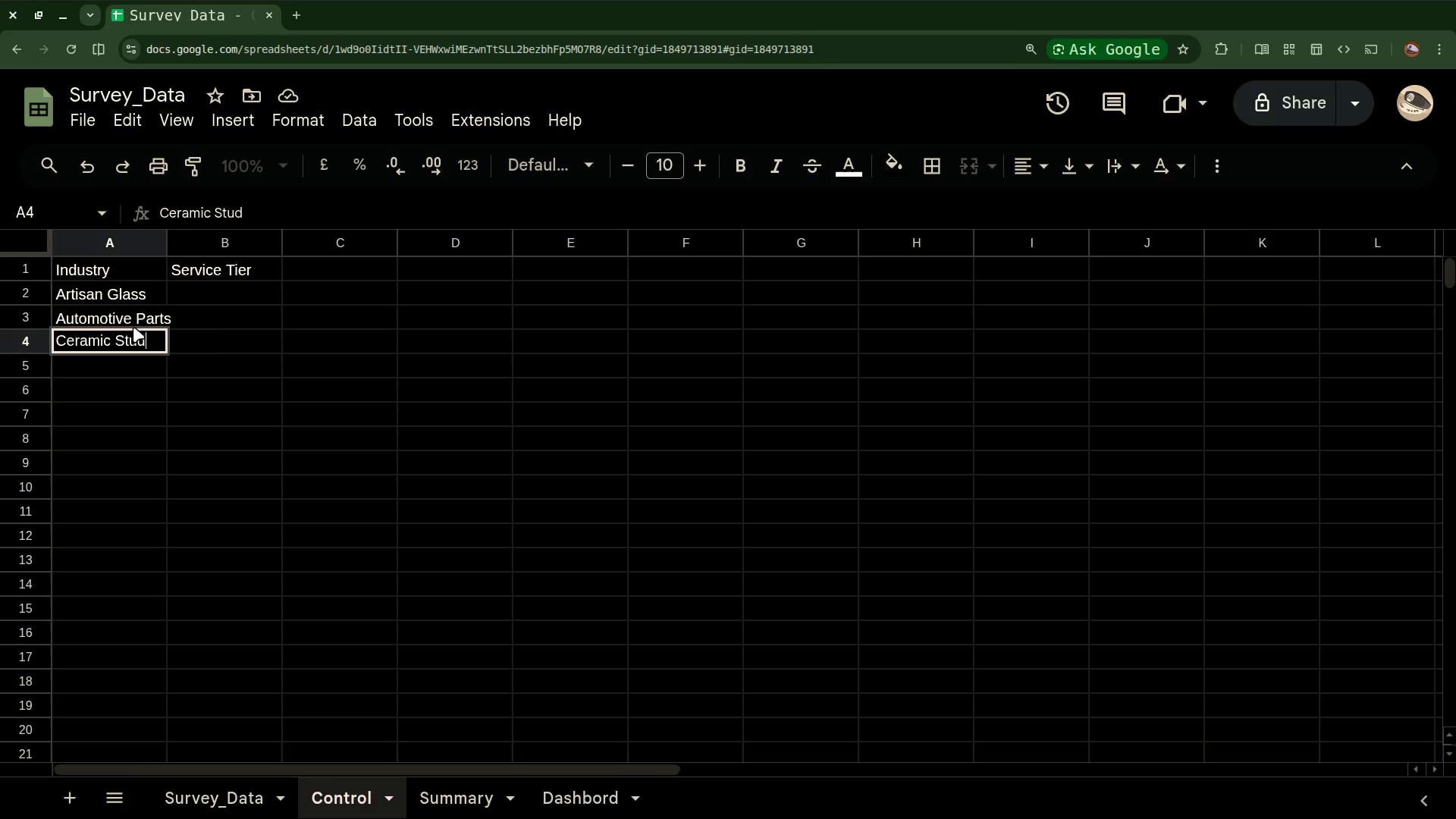 
type(io)
 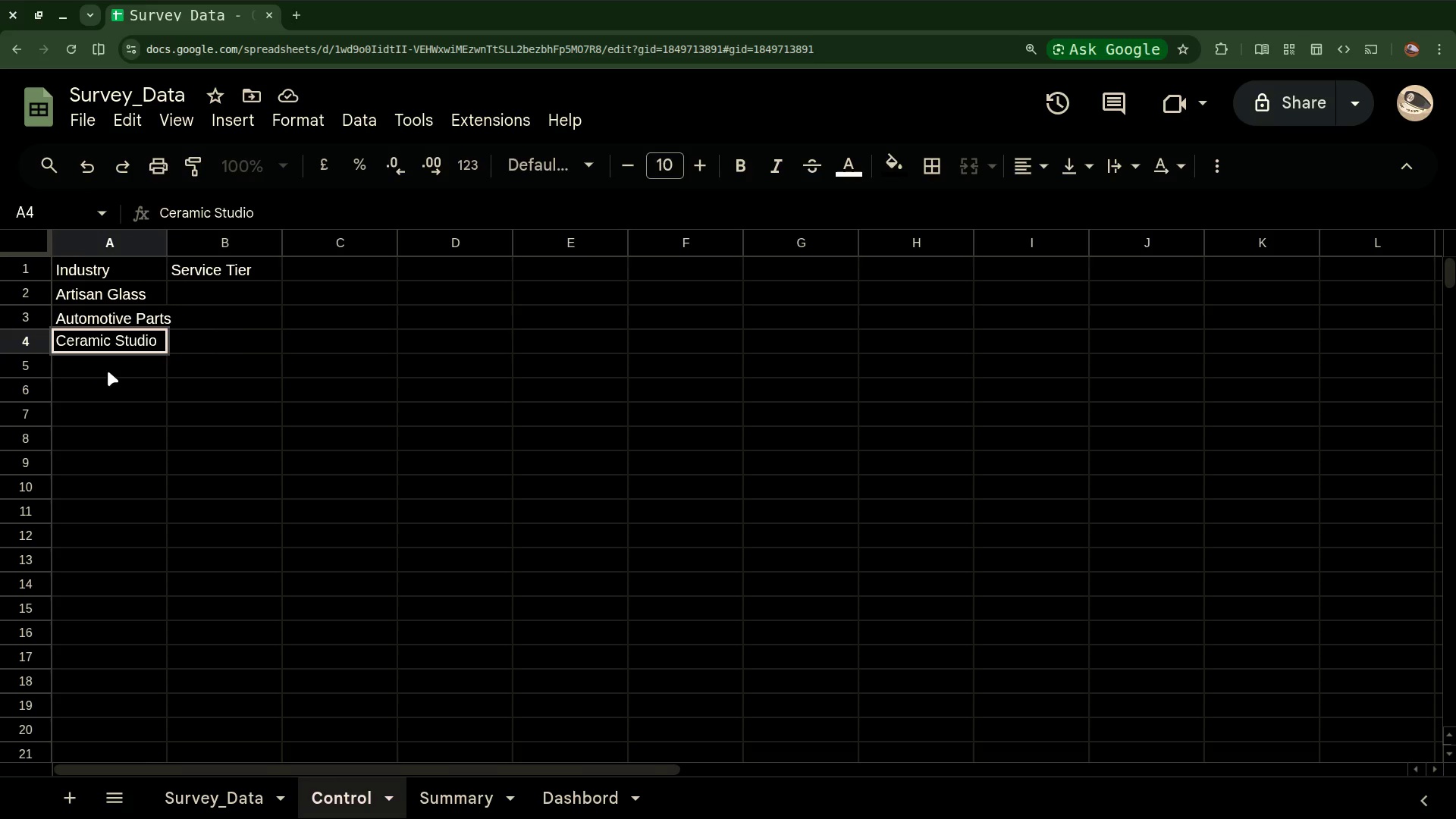 
wait(6.13)
 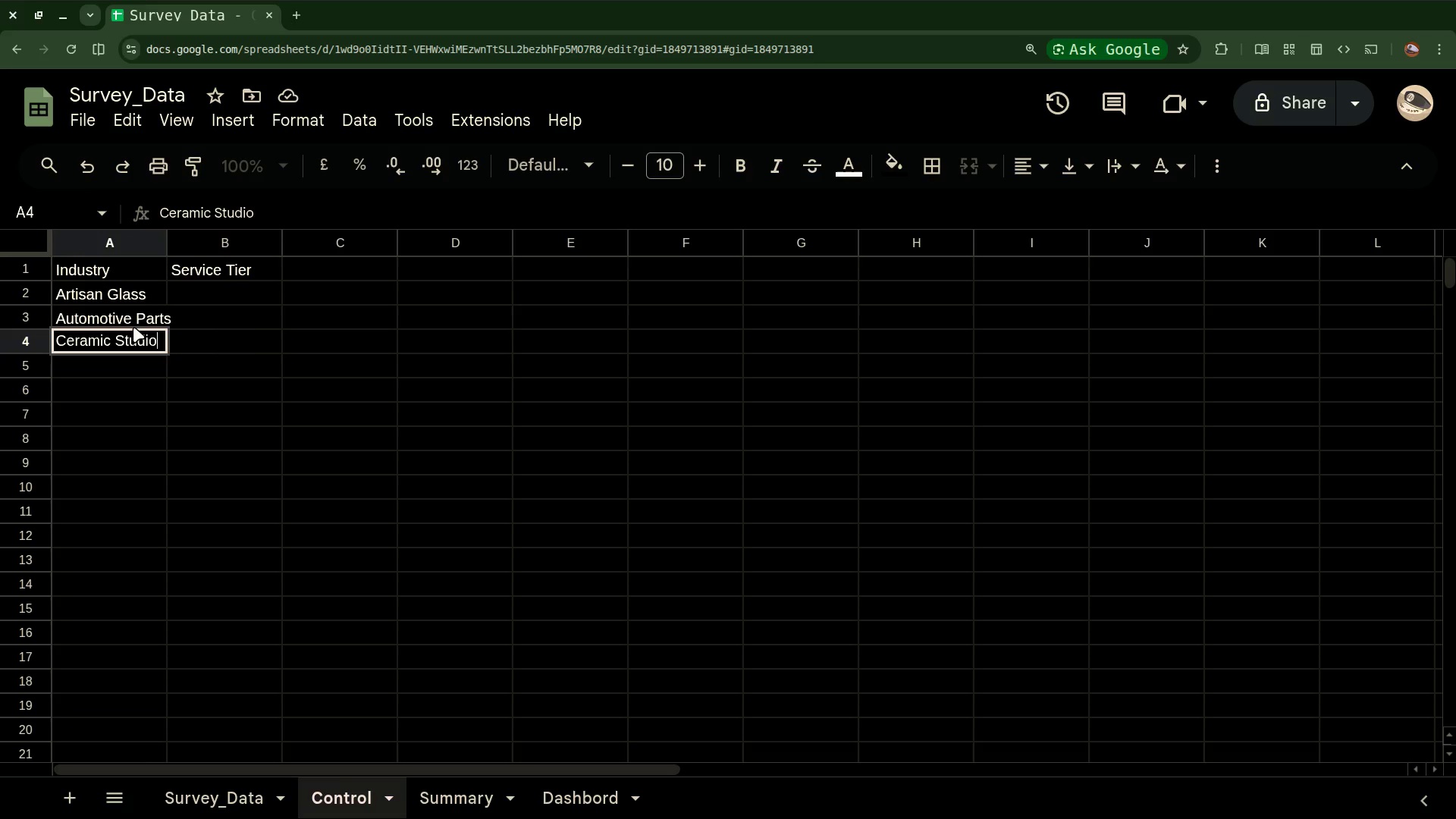 
left_click([108, 371])
 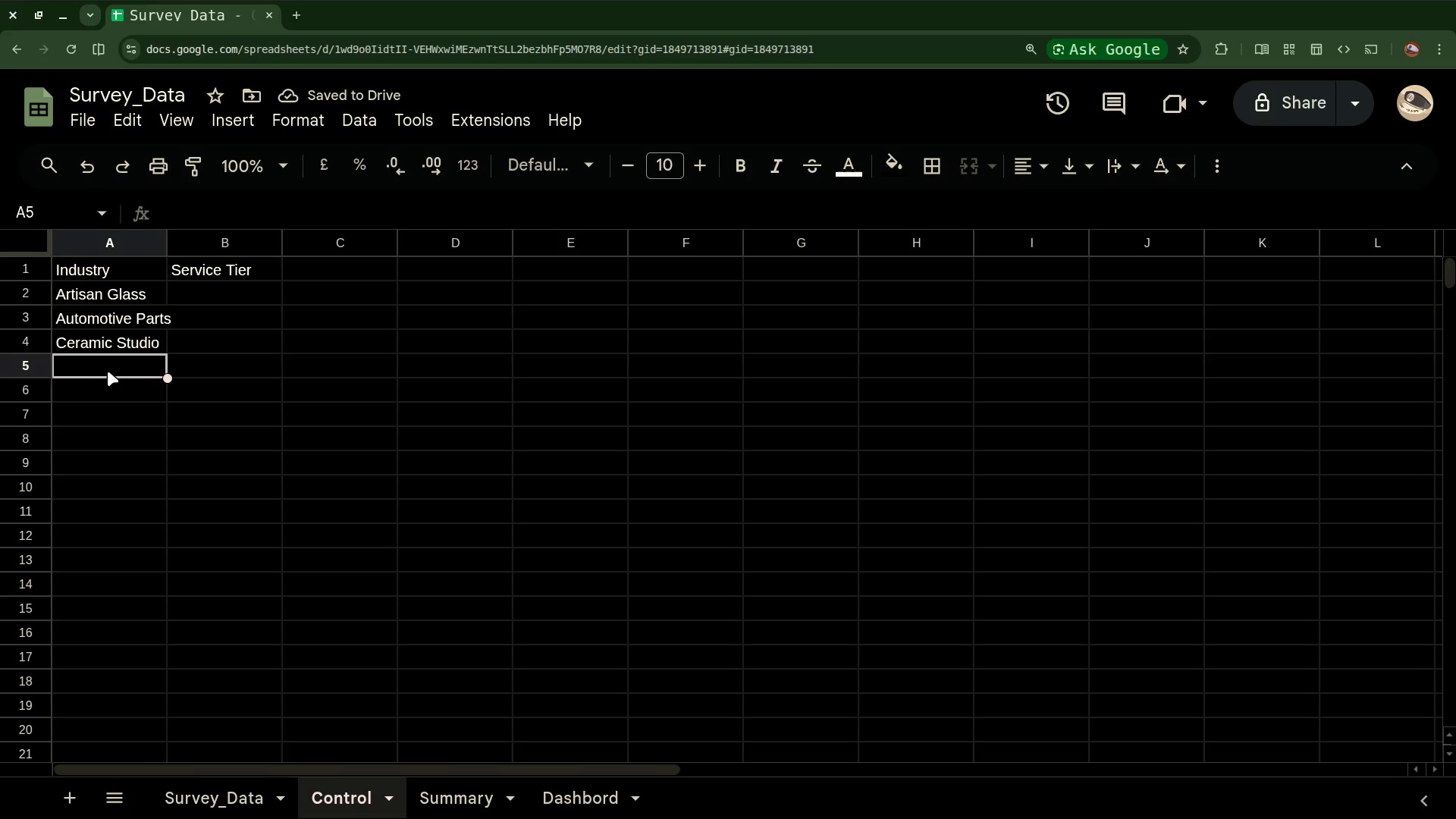 
type(Craft)
 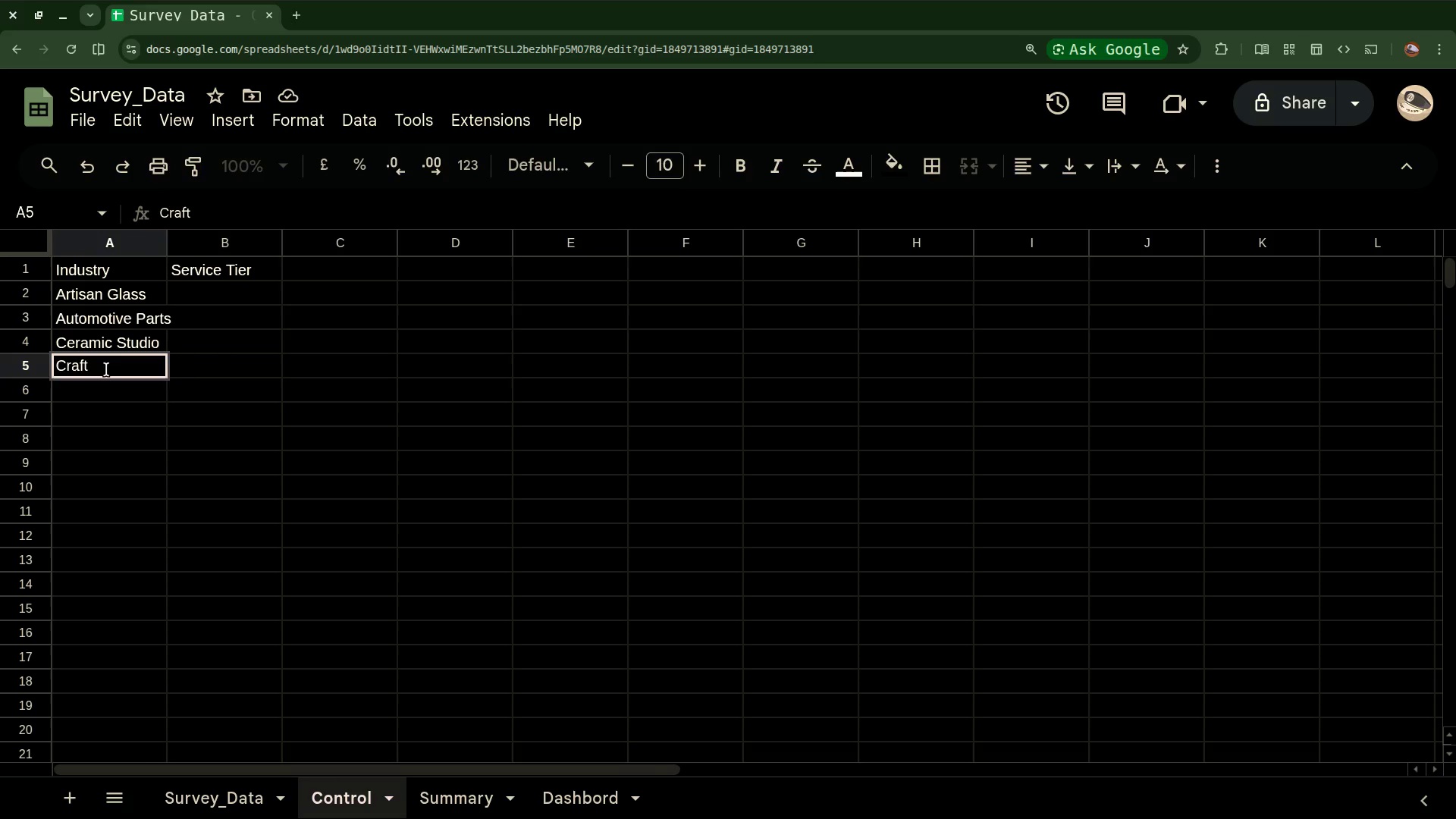 
type( Brewery)
 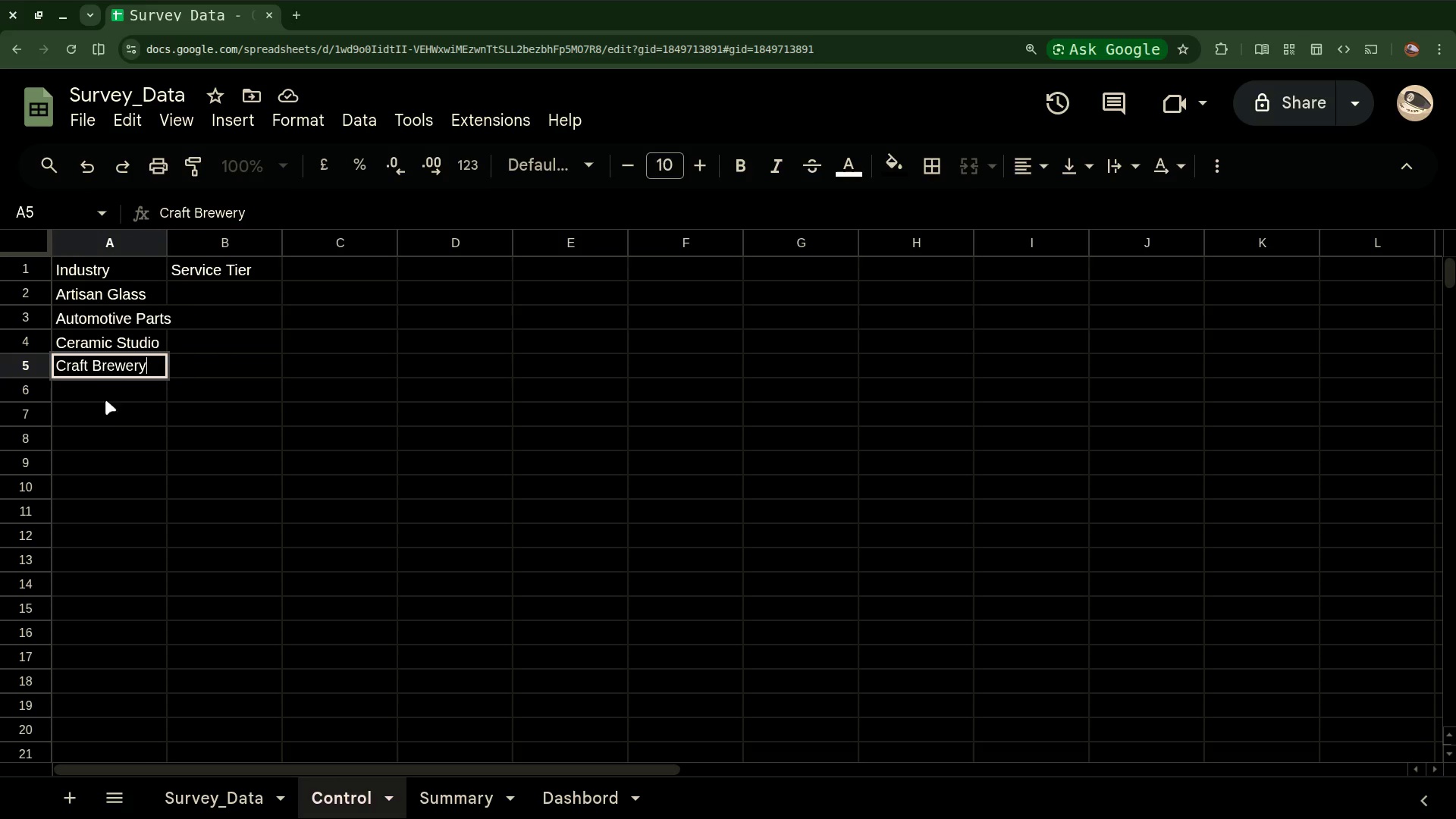 
left_click([94, 387])
 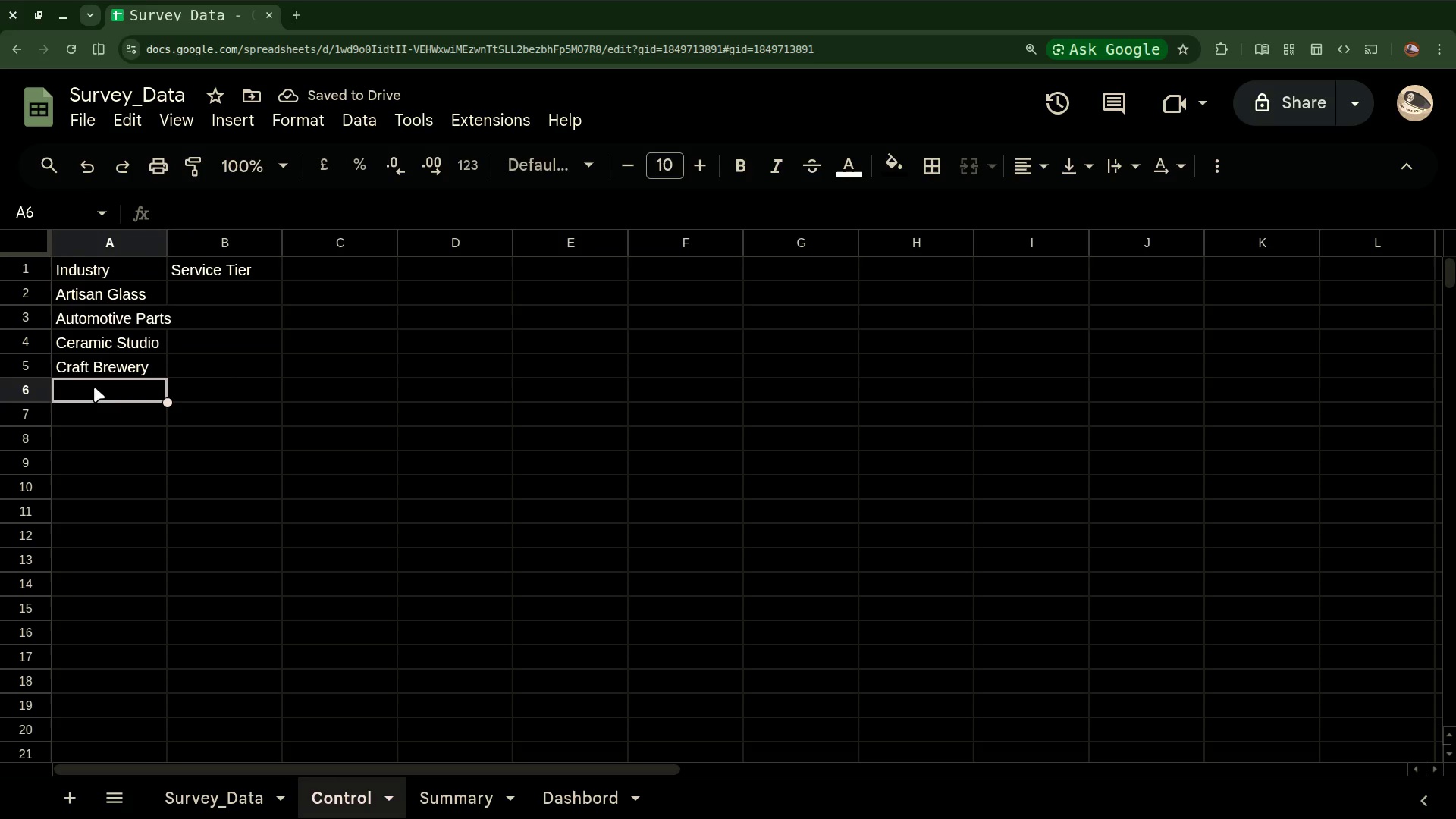 
wait(8.25)
 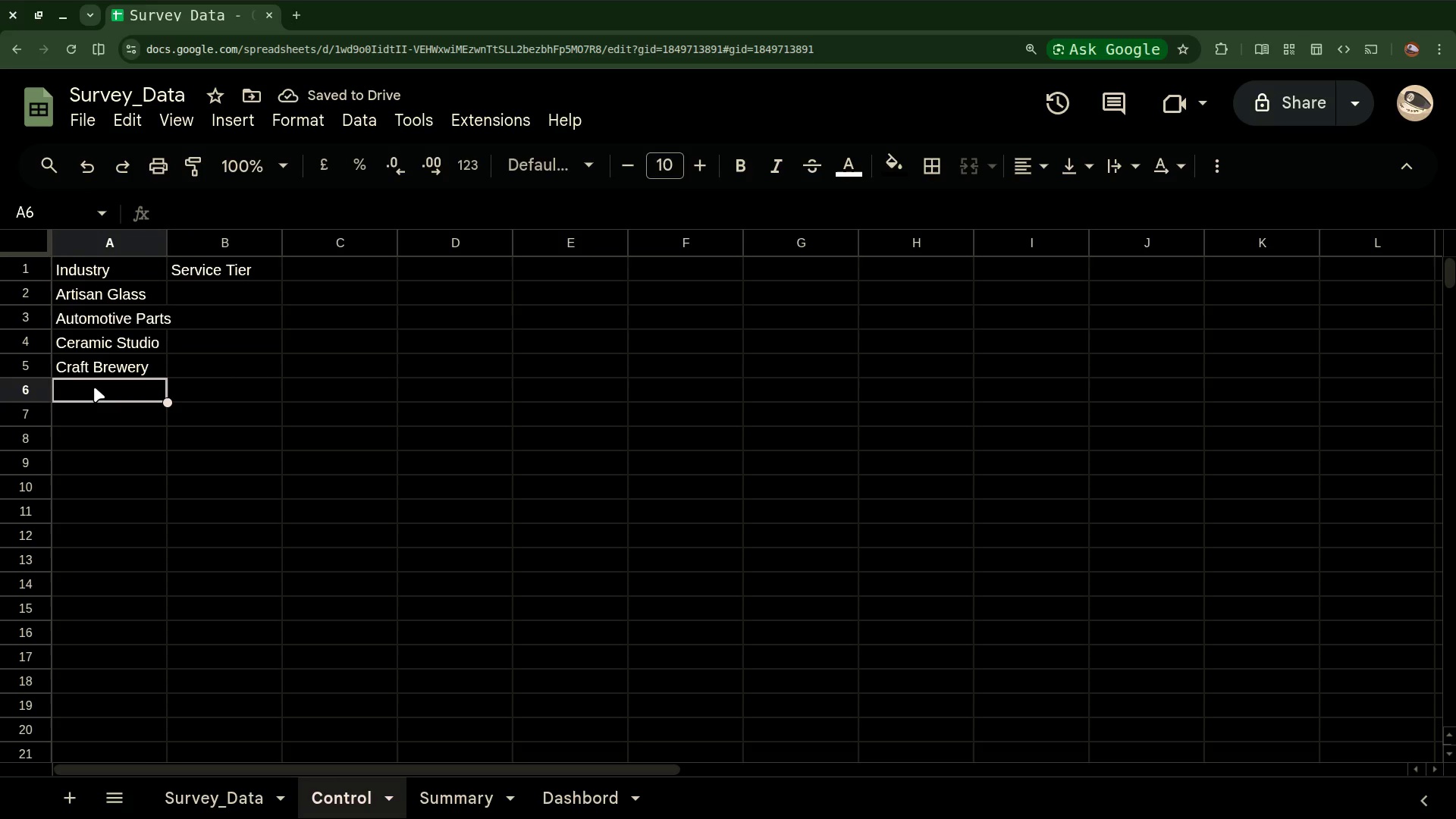 
hold_key(key=ShiftLeft, duration=0.6)
 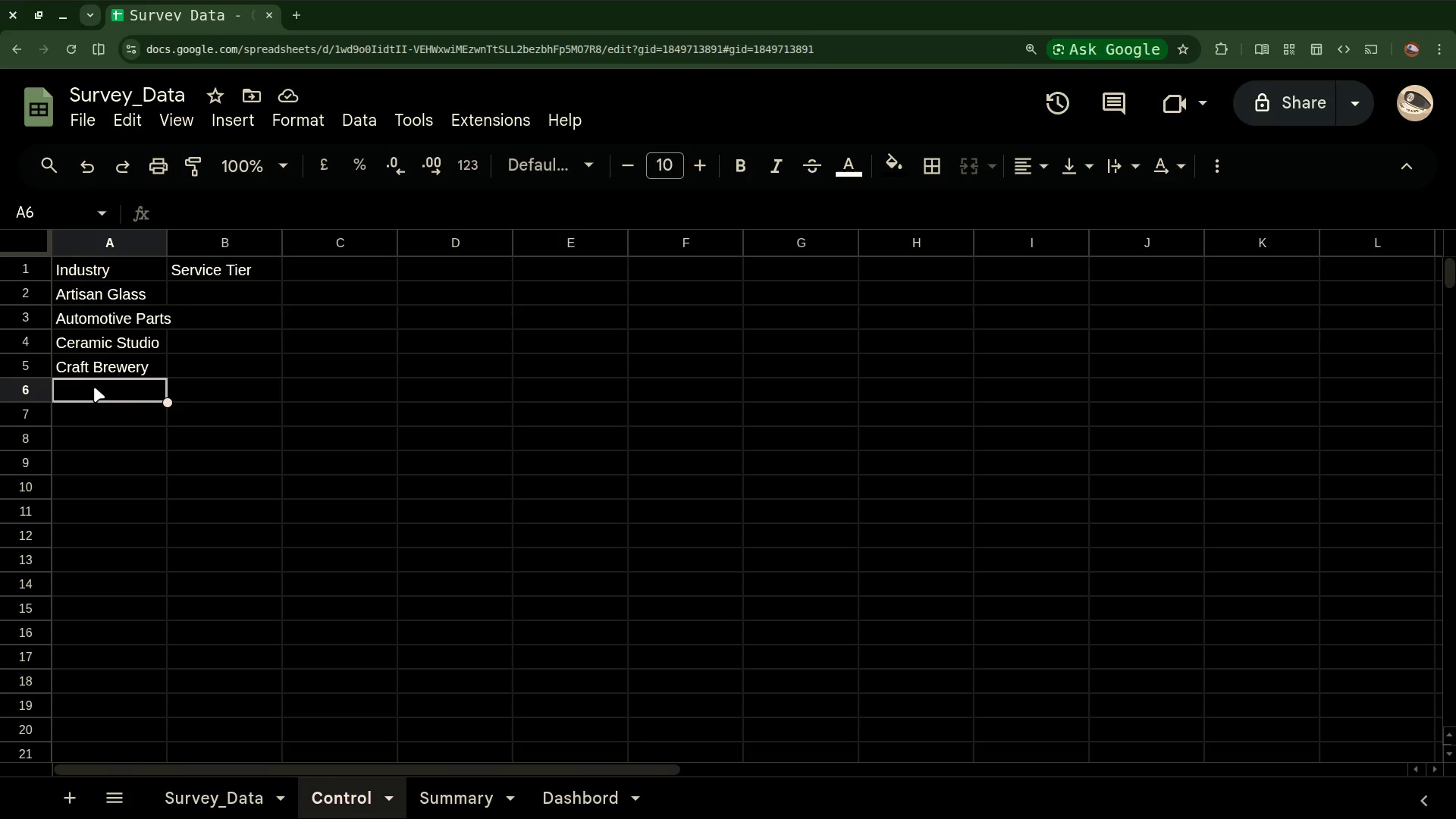 
type(Custom WoodW)
 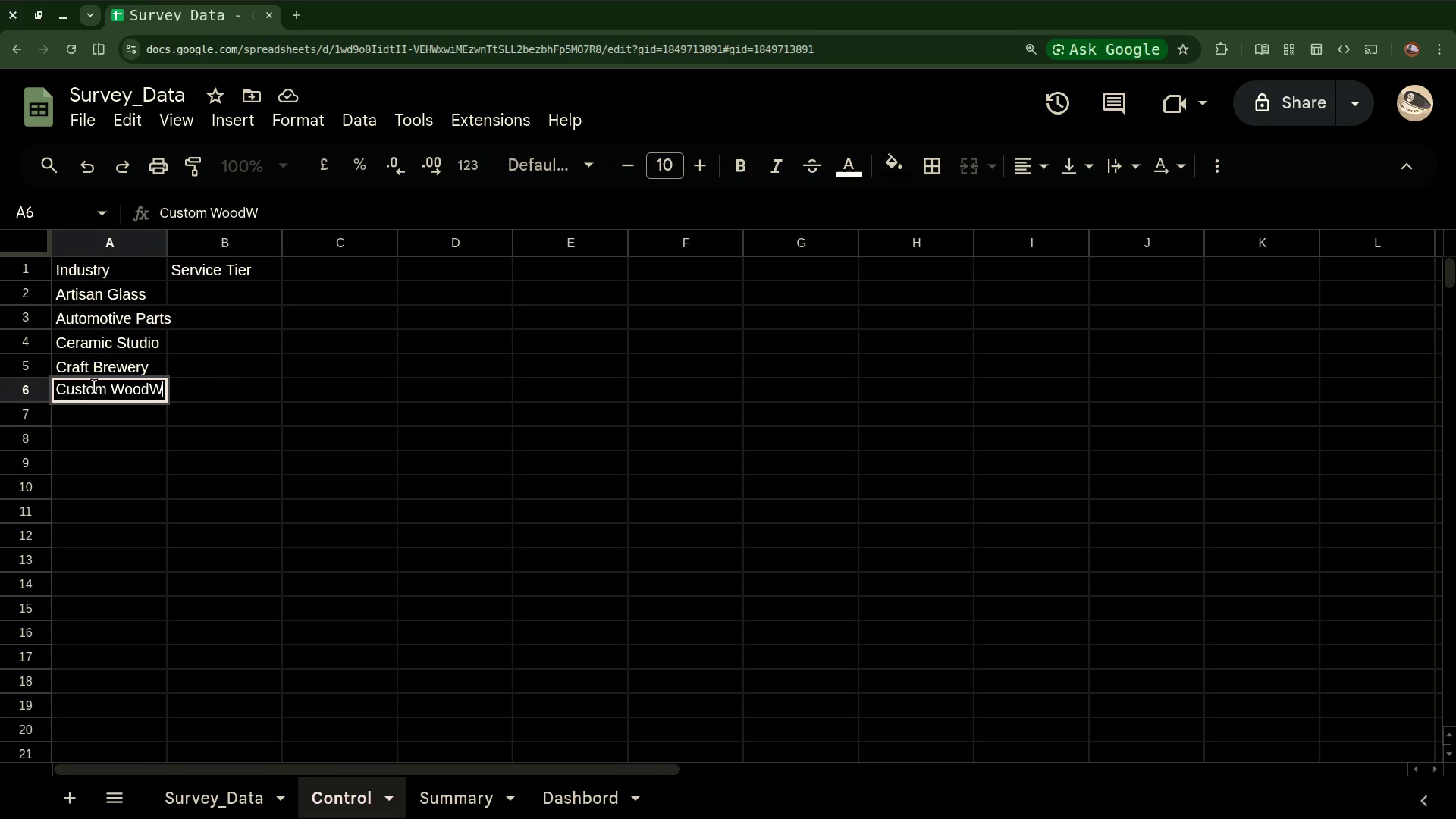 
key(Backspace)
 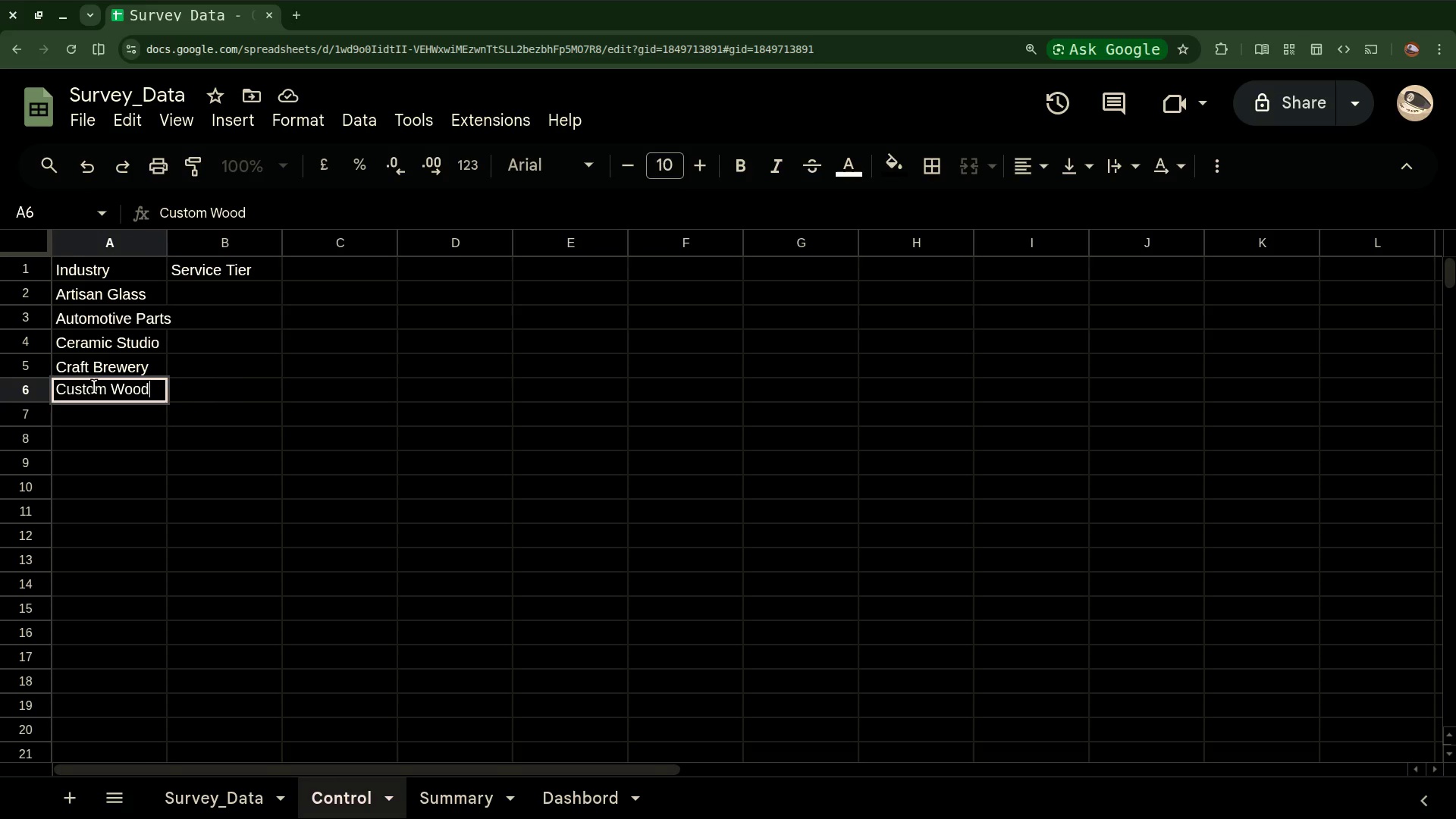 
key(W)
 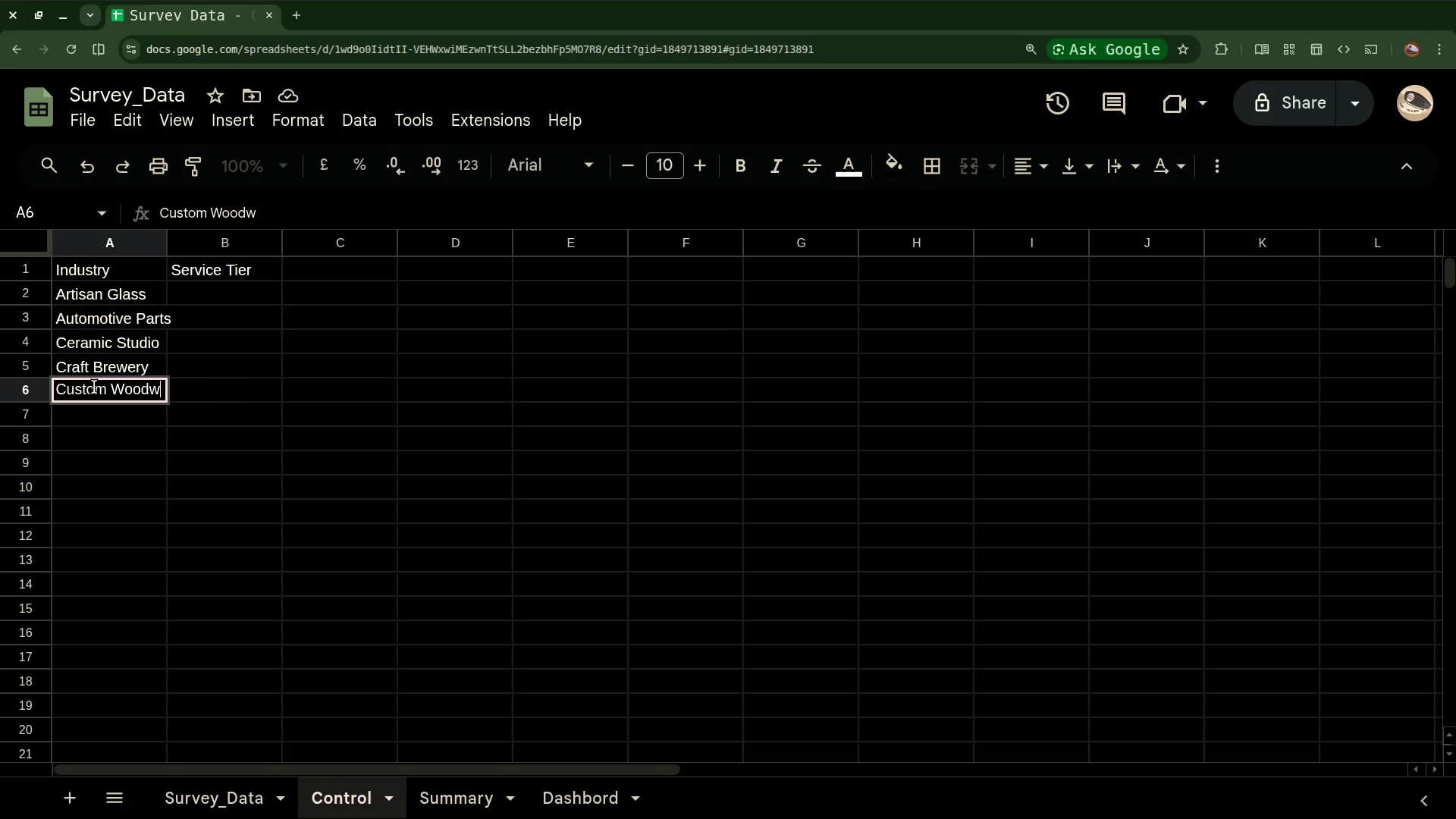 
type(orking)
 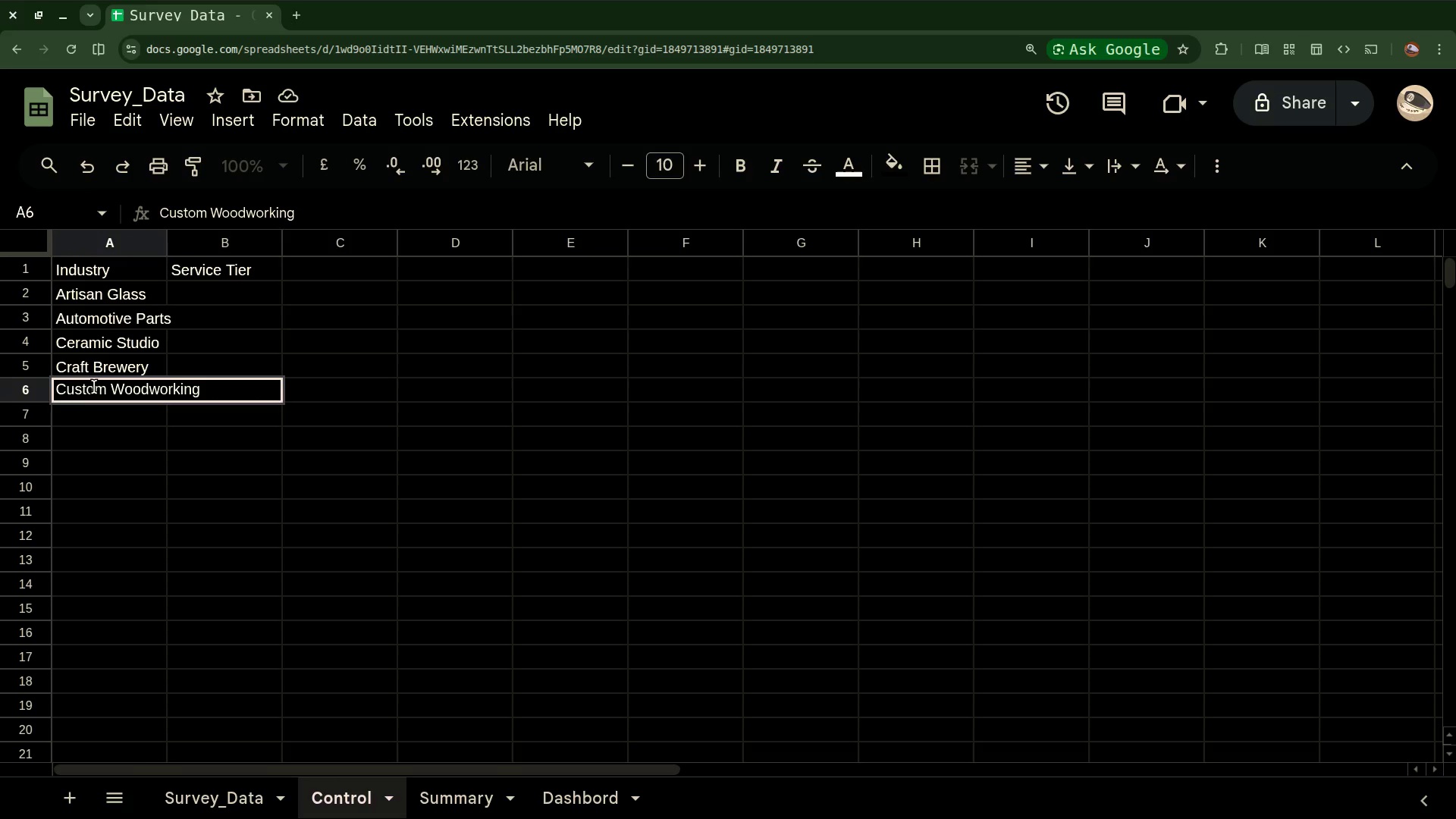 
wait(13.1)
 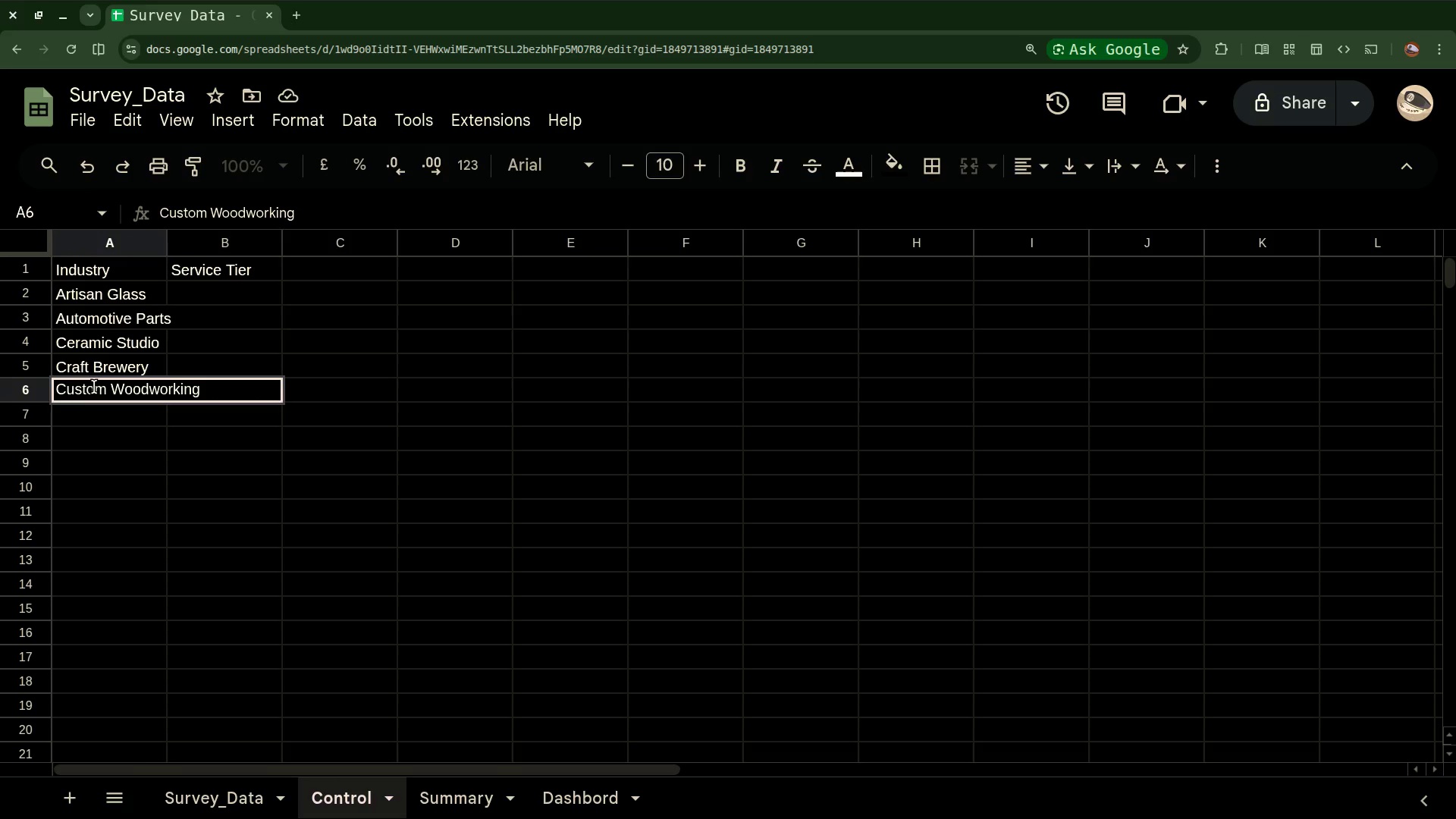 
key(Enter)
 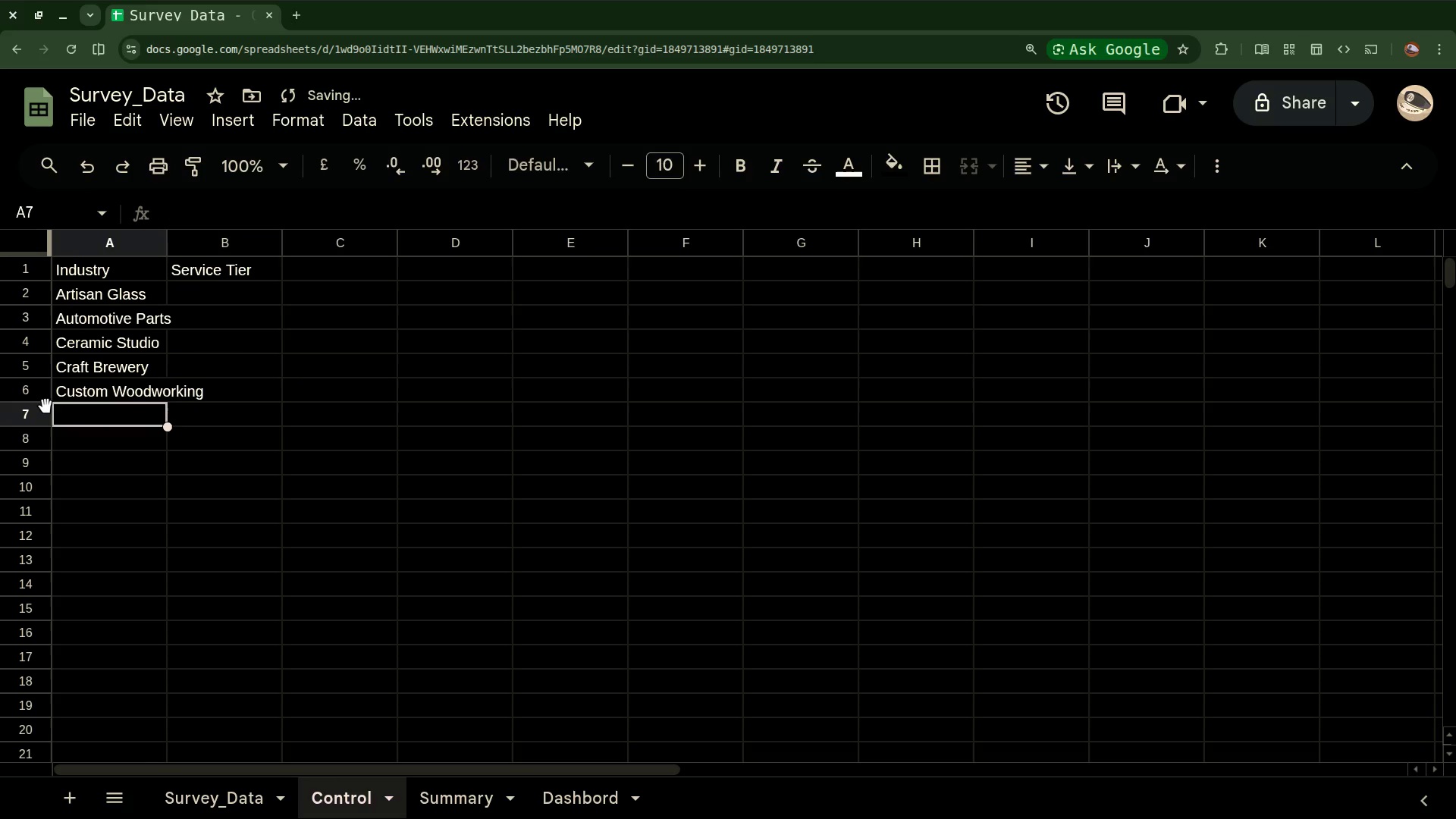 
type(Dist)
 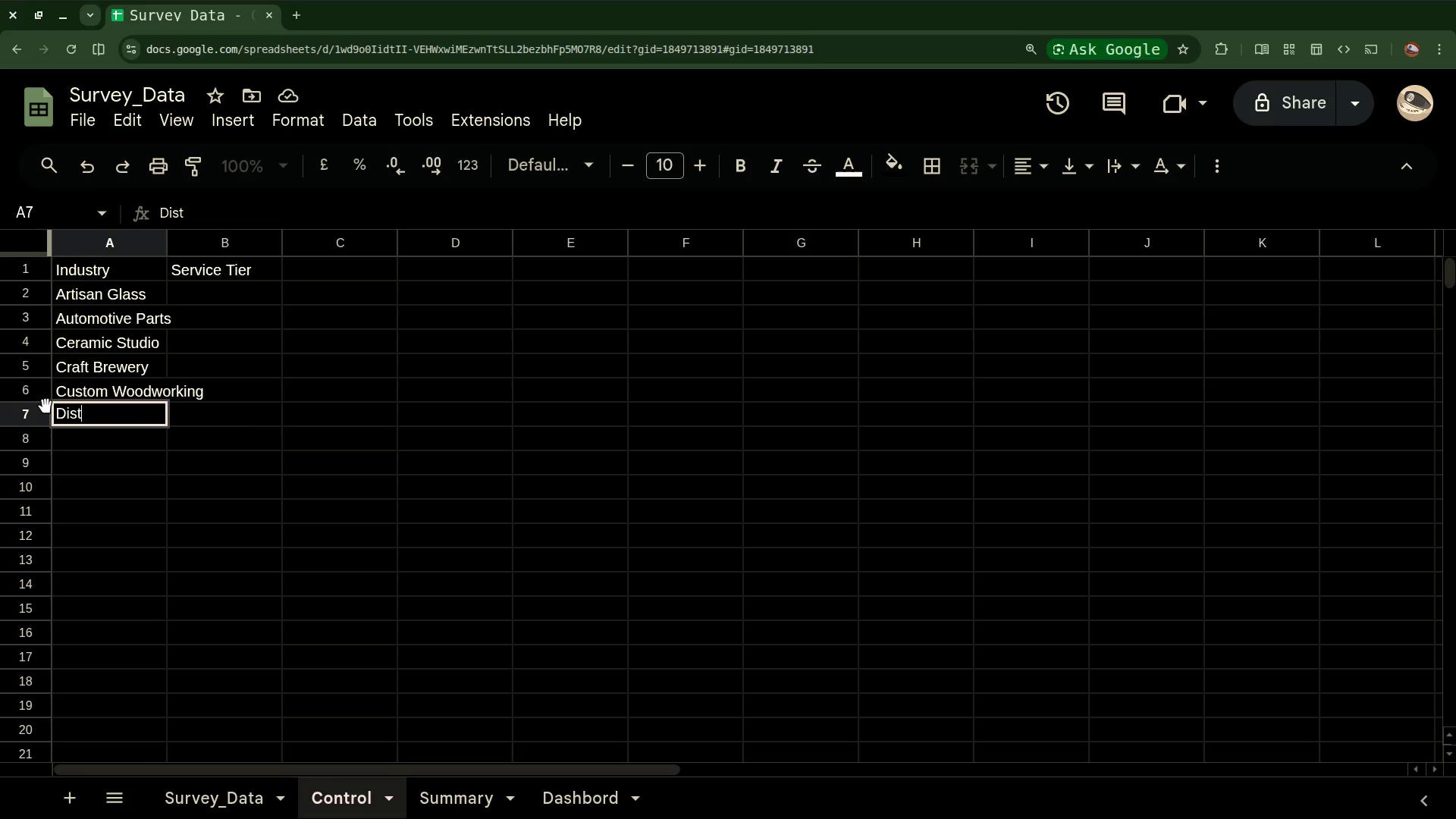 
type(ill)
 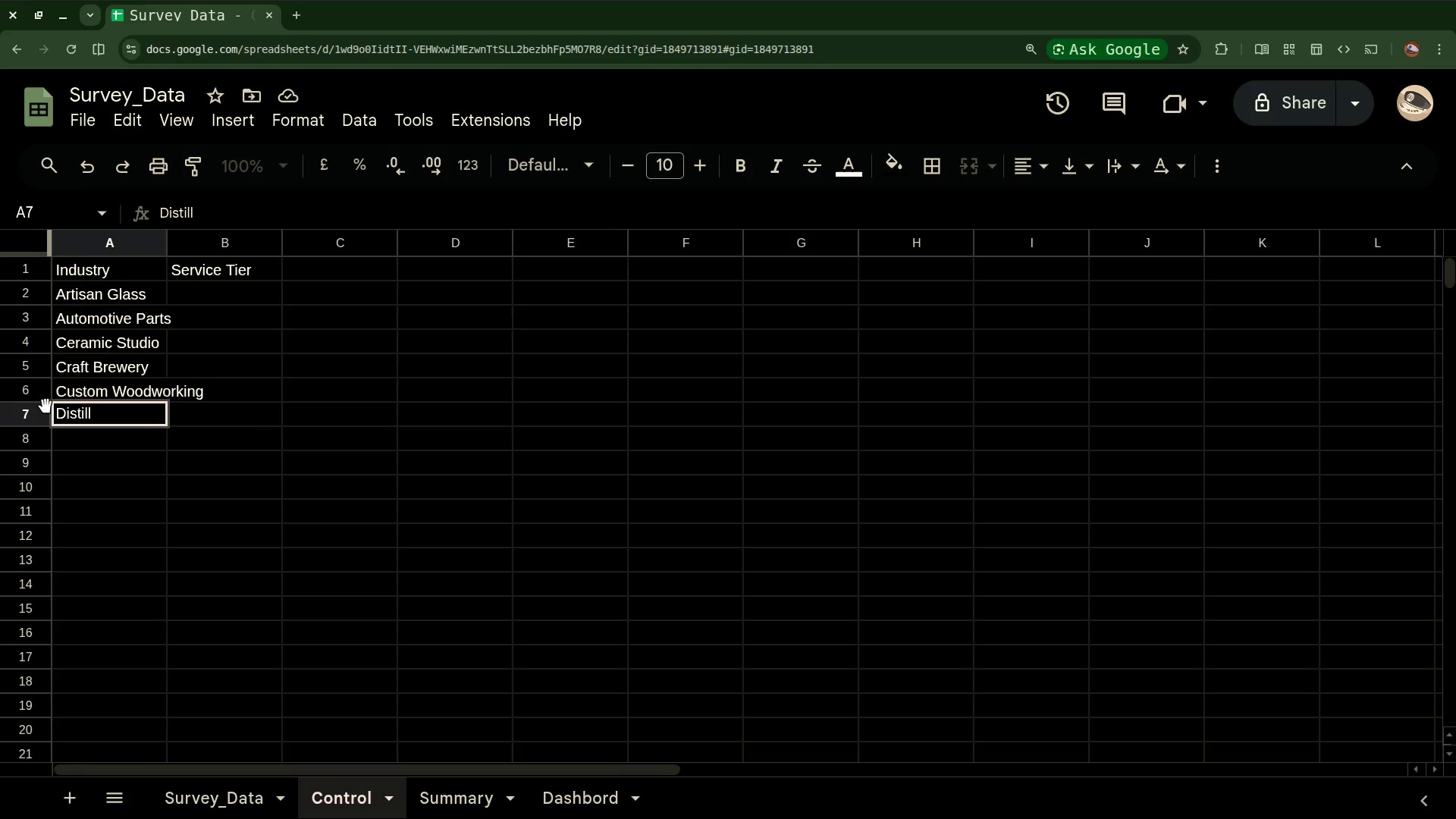 
key(E)
 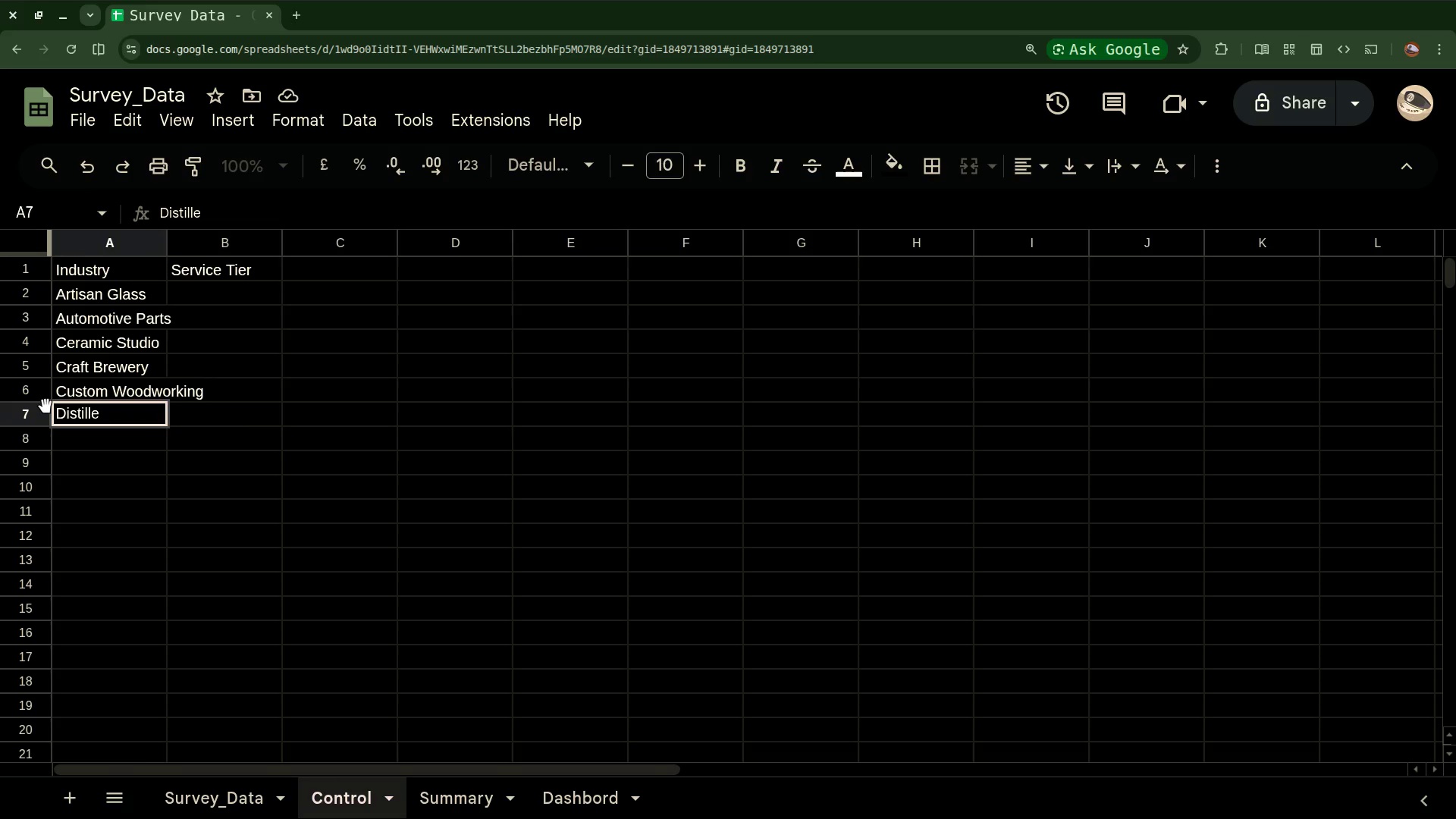 
type(ry)
 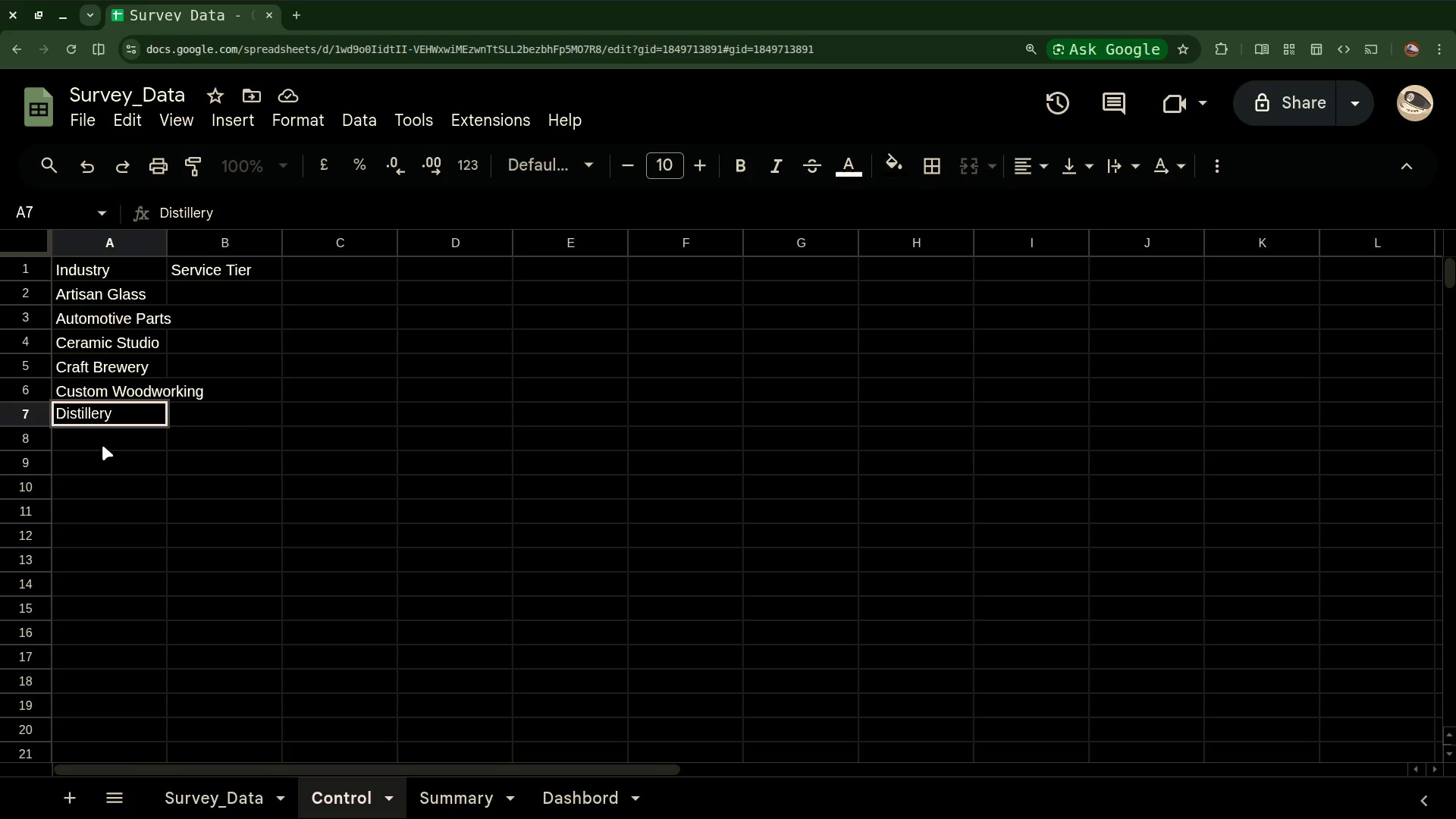 
wait(13.18)
 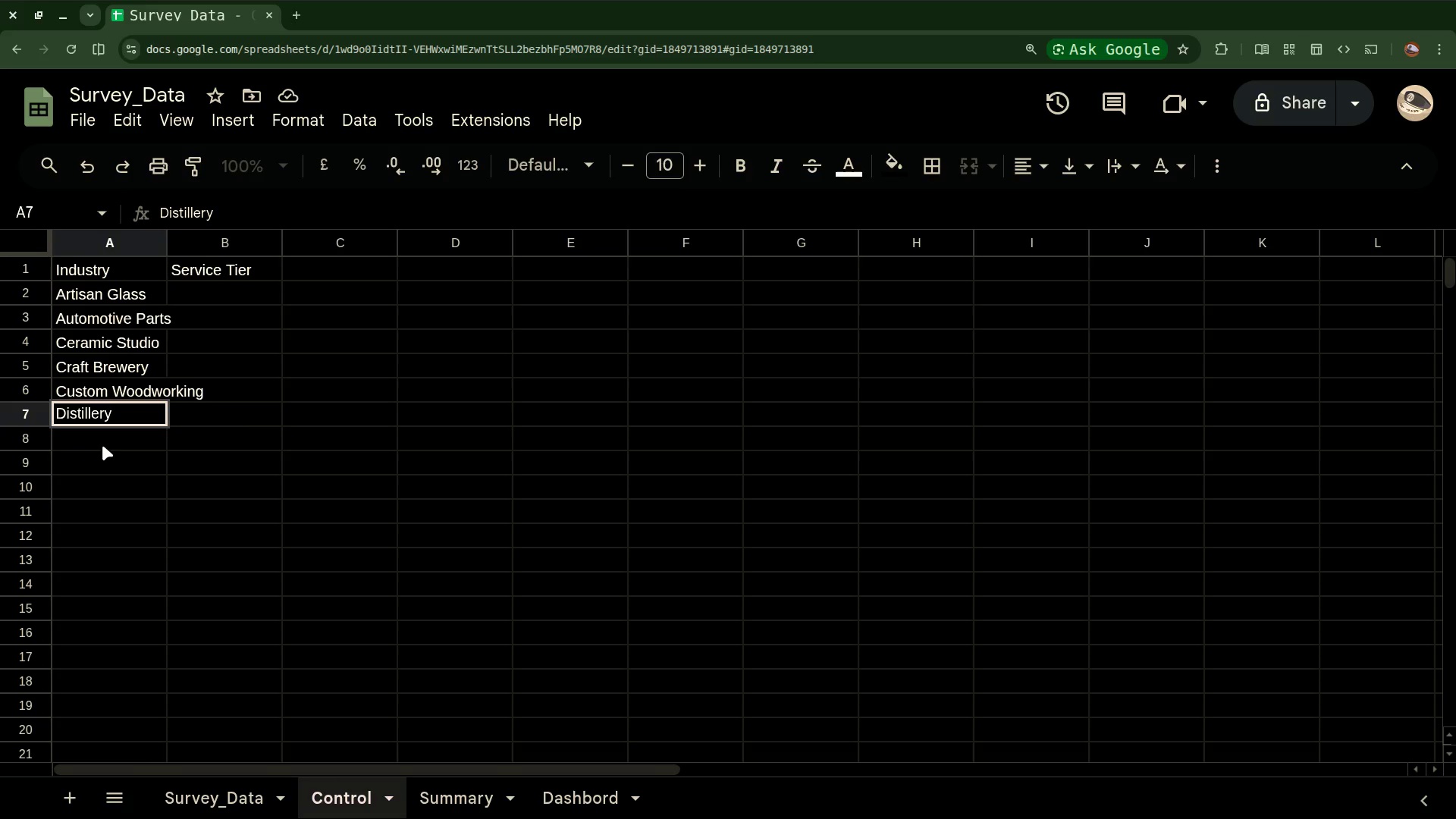 
key(Enter)
 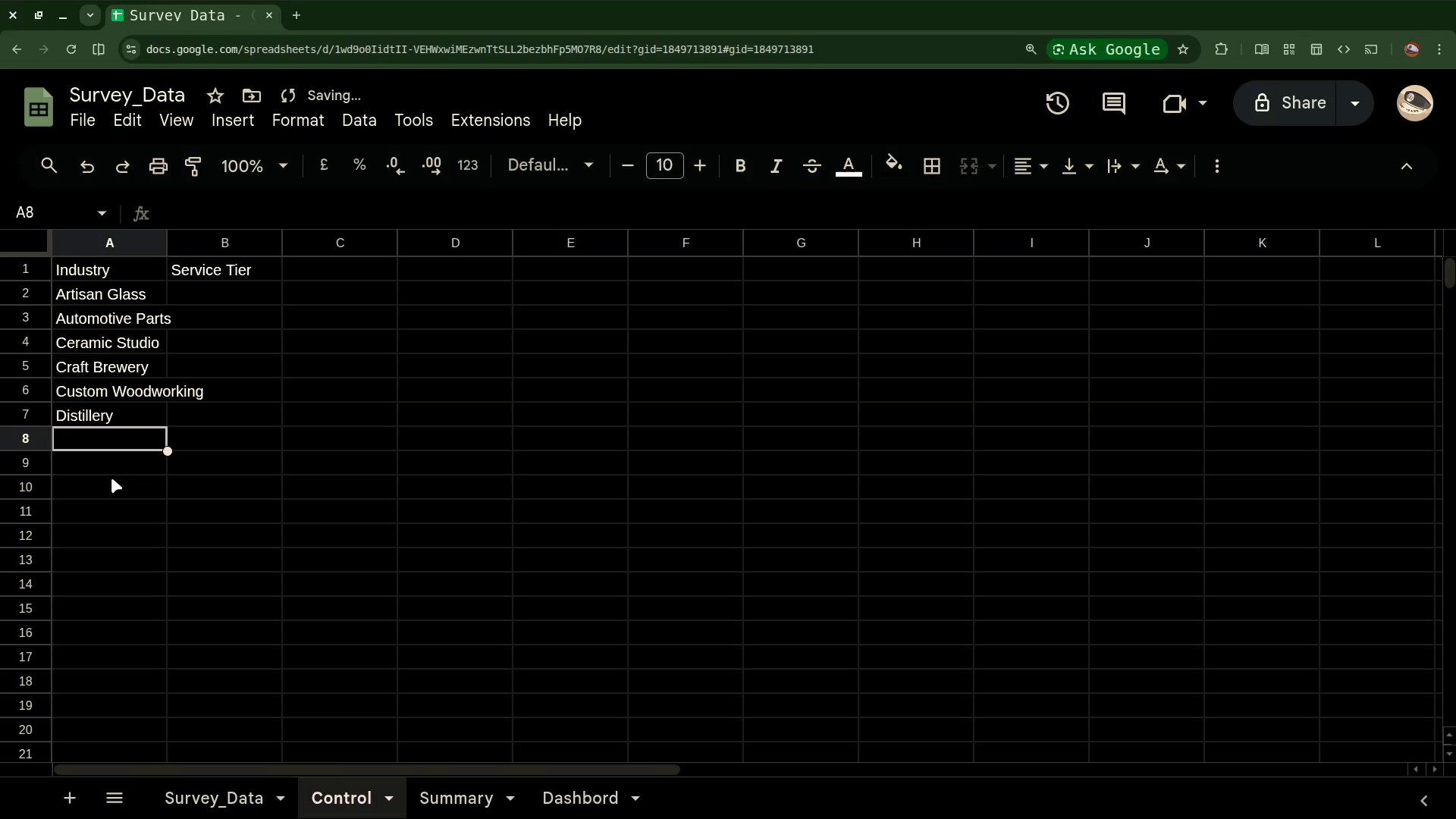 
type(Furniture Mfg)
 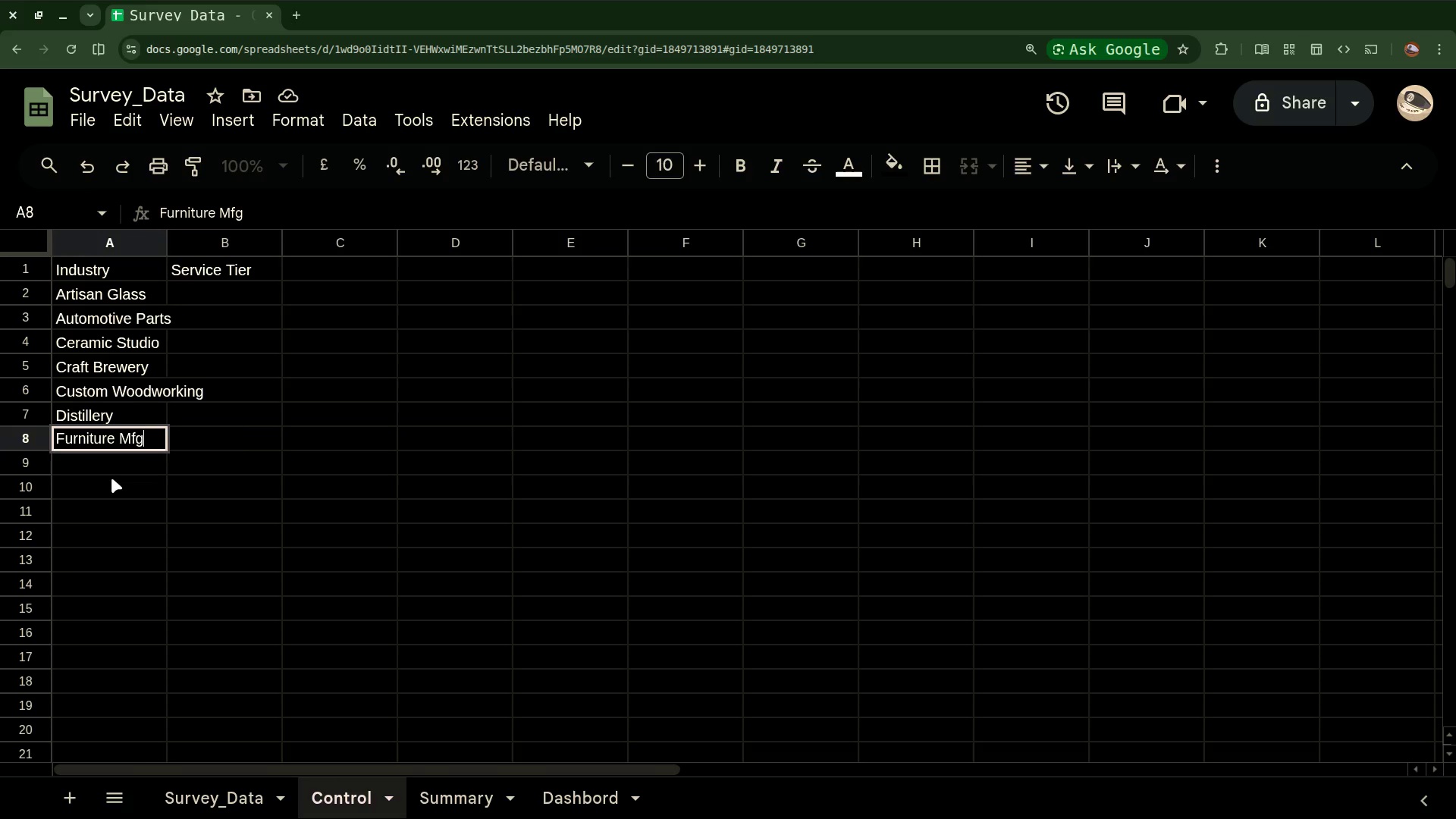 
key(Enter)
 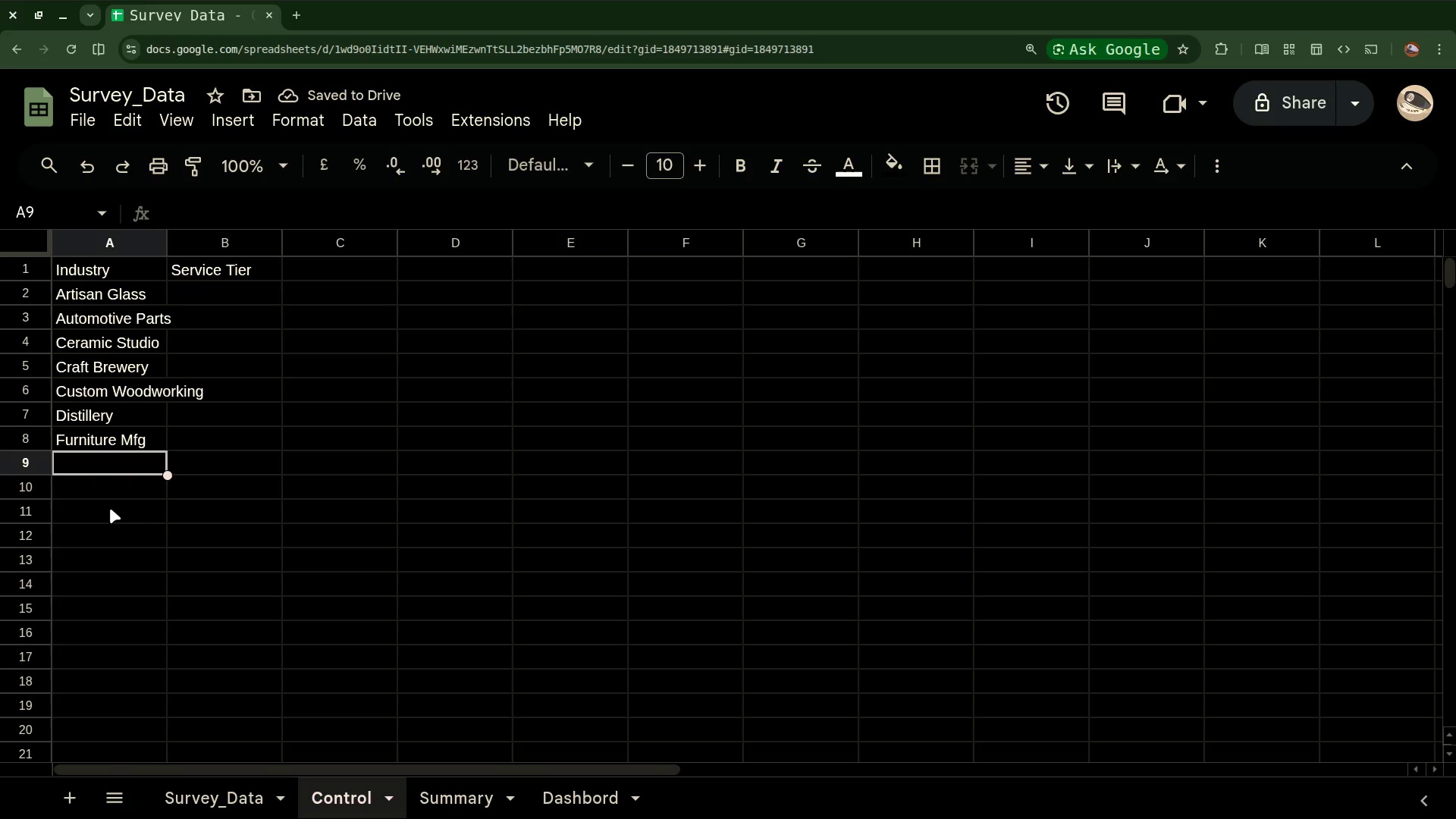 
type(Precision)
 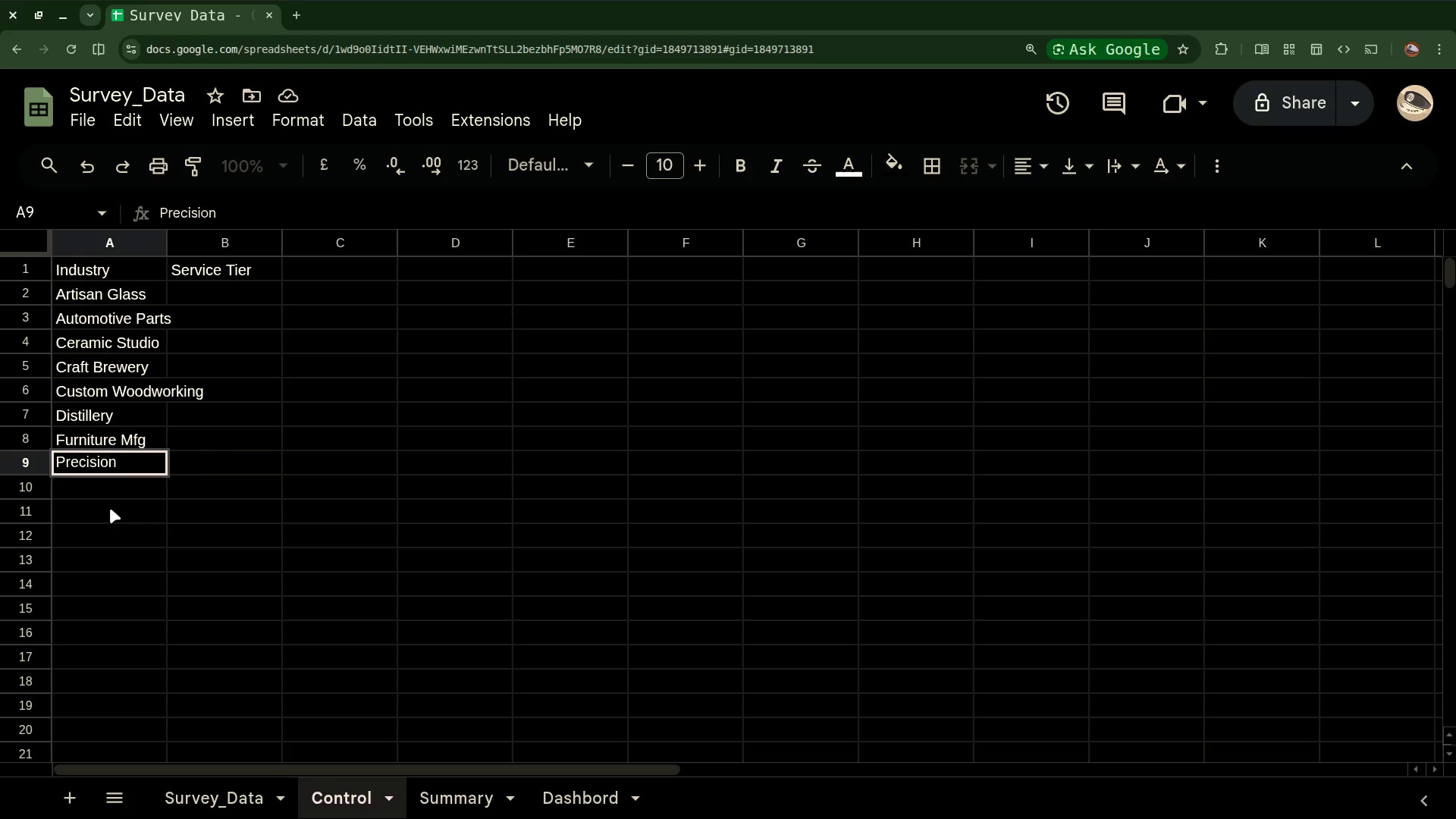 
wait(5.91)
 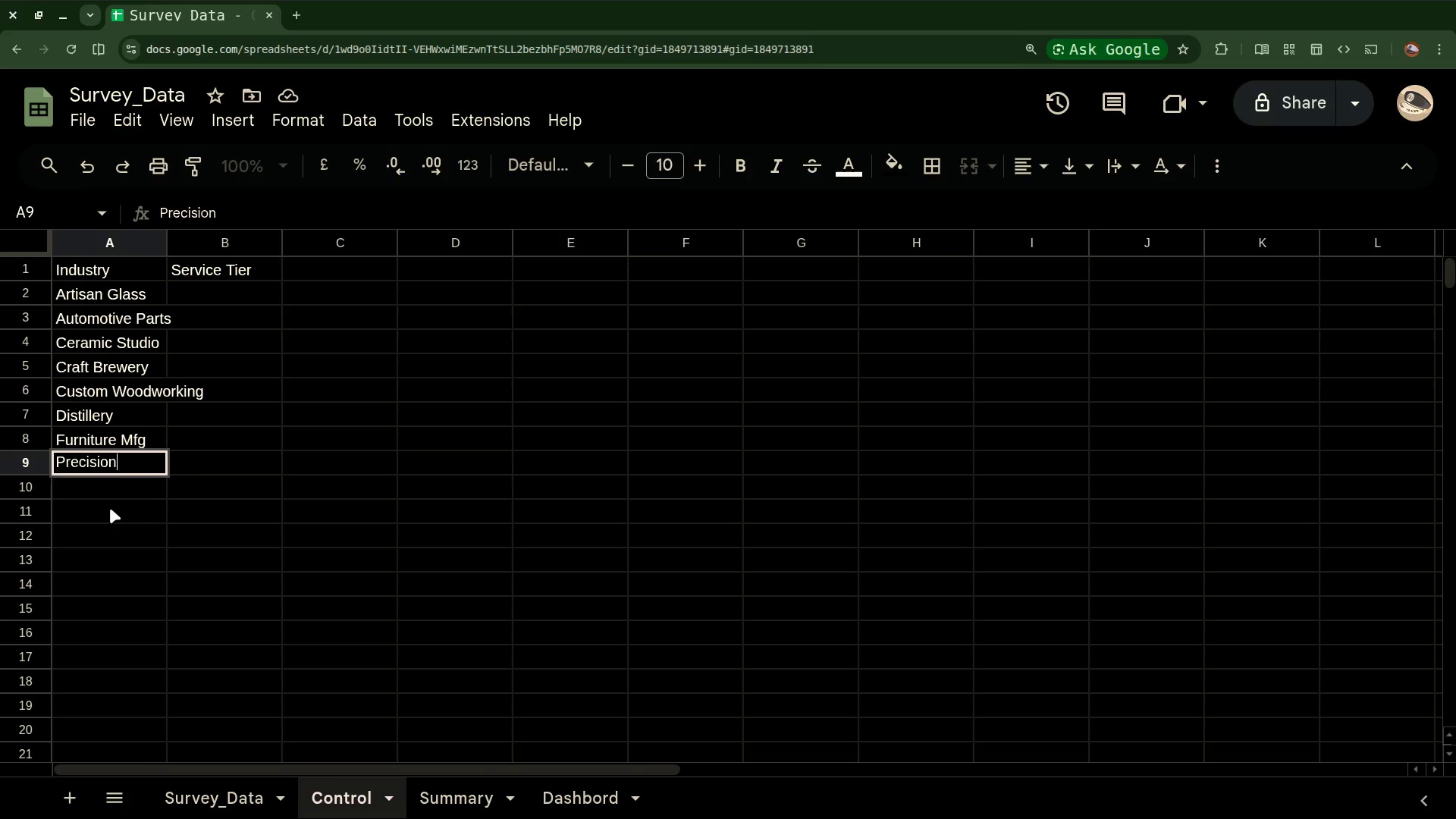 
type( Metal Fab)
 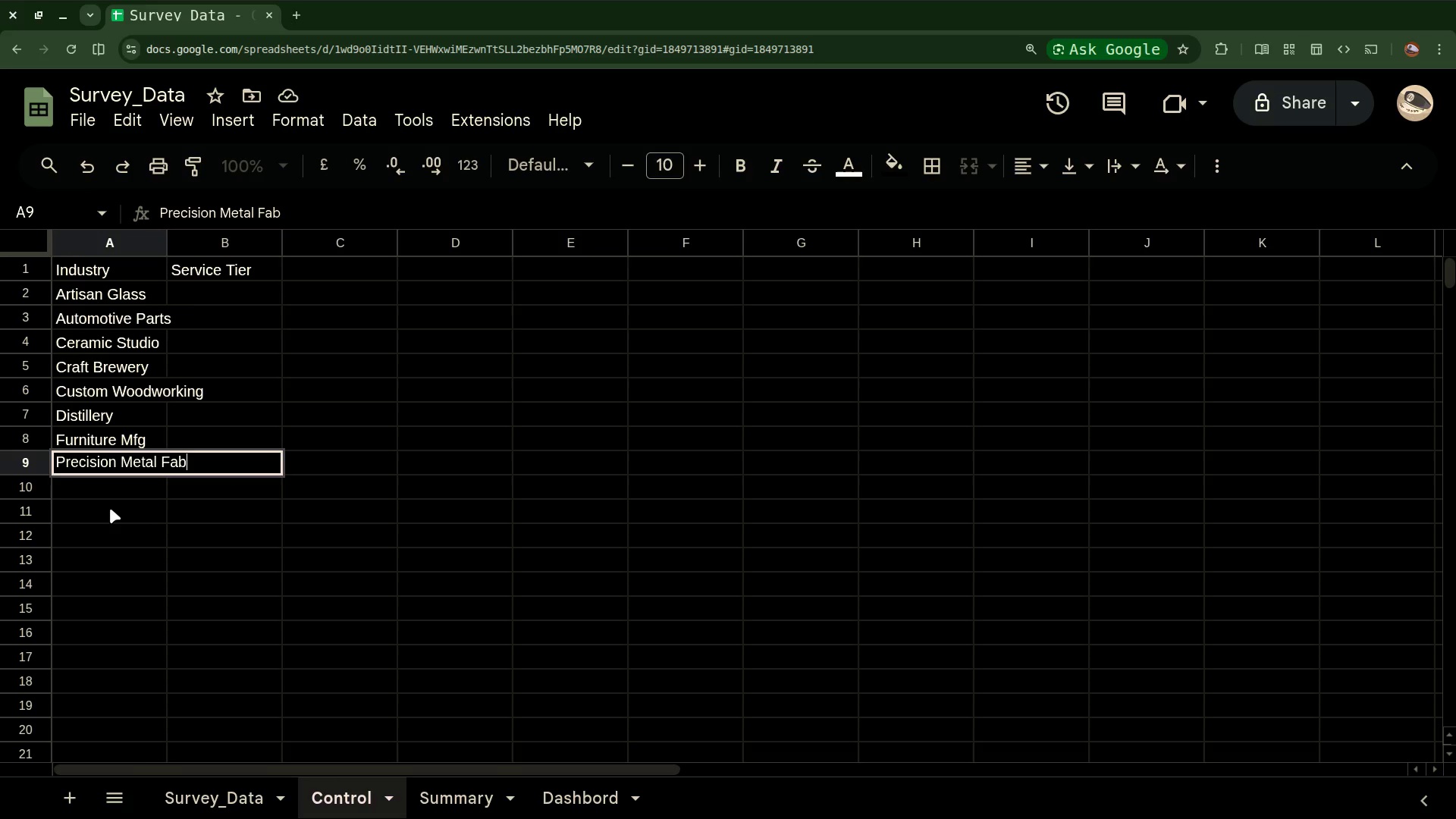 
key(Enter)
 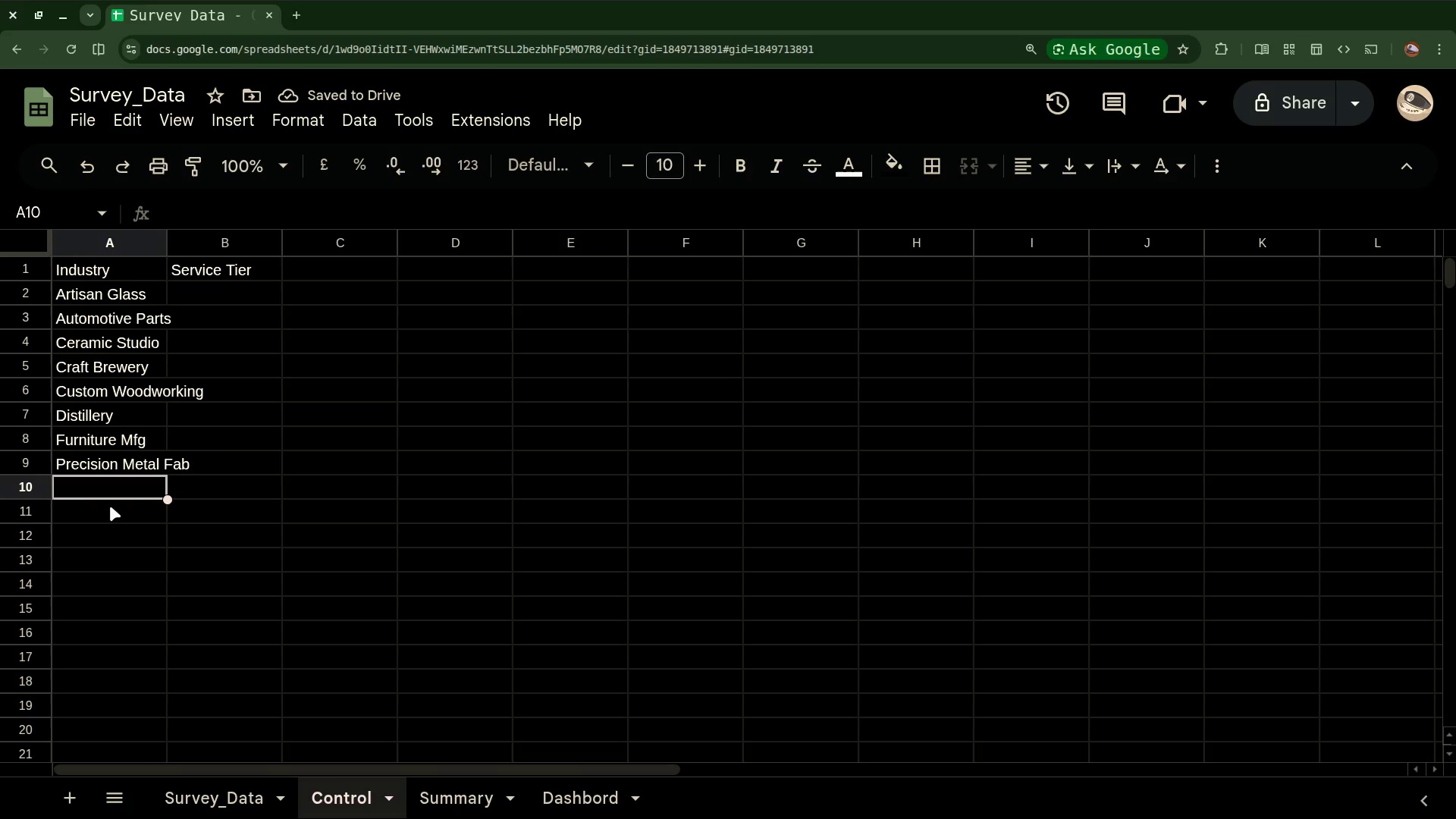 
wait(6.46)
 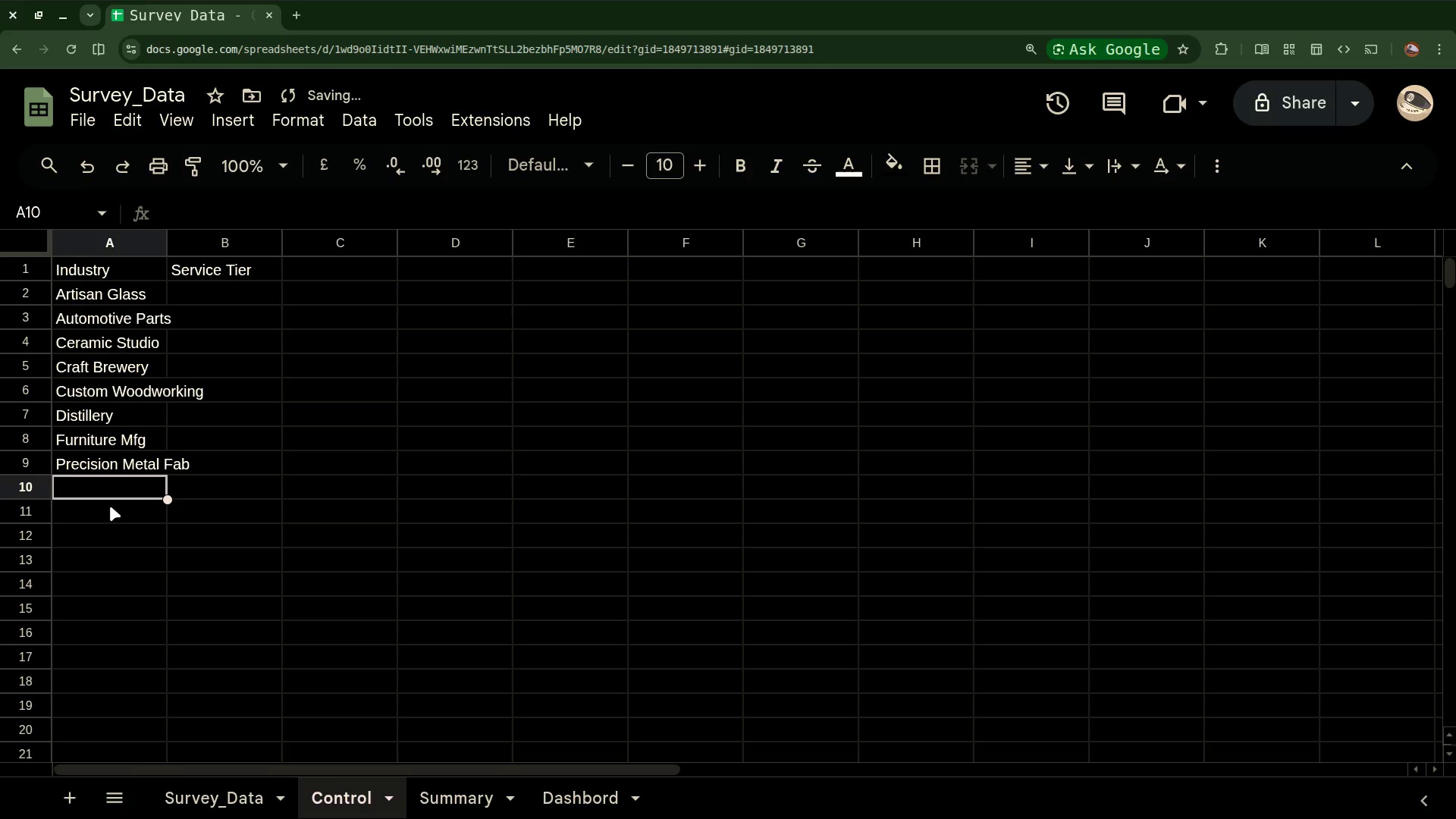 
type(Special)
 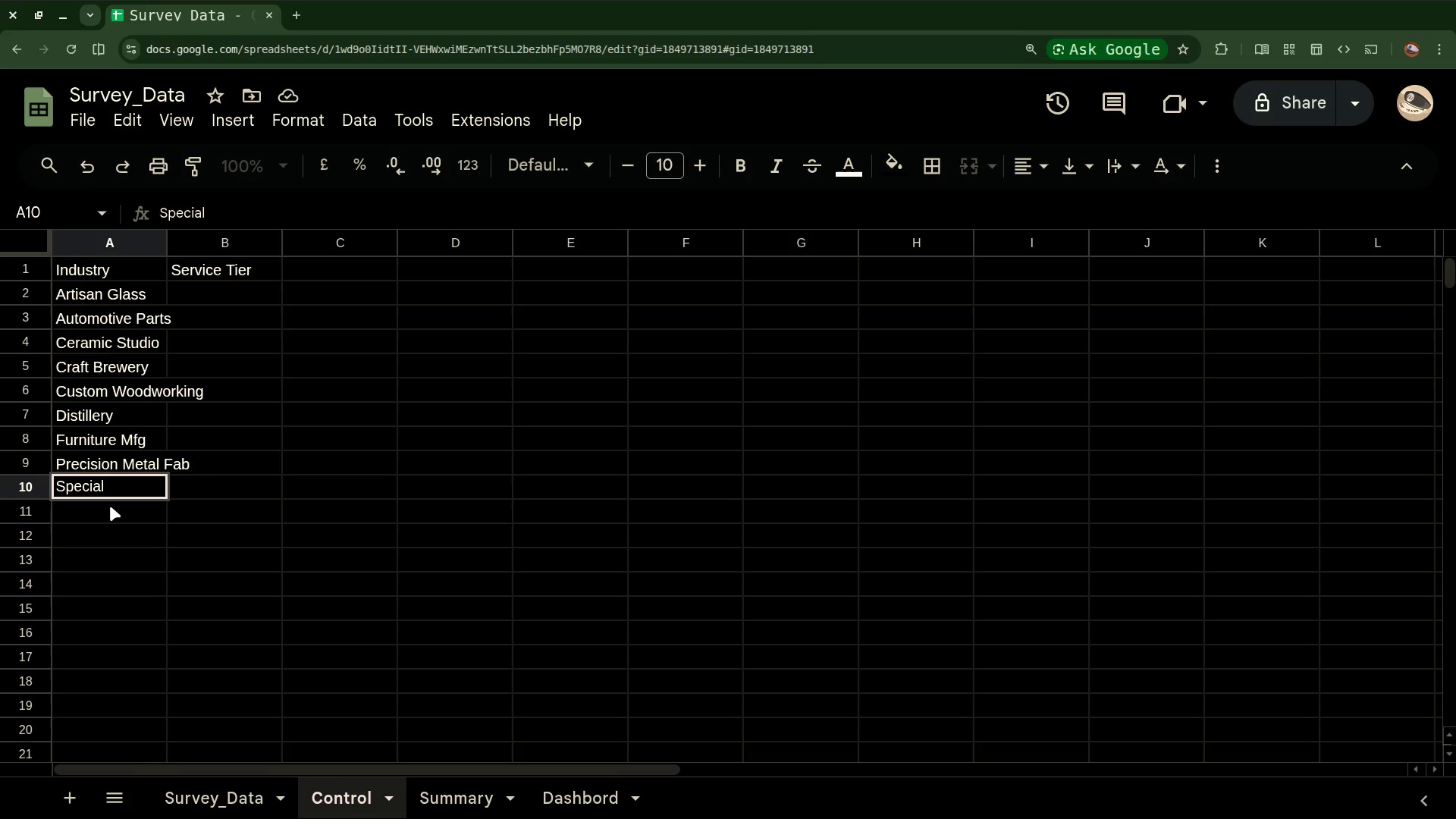 
wait(6.08)
 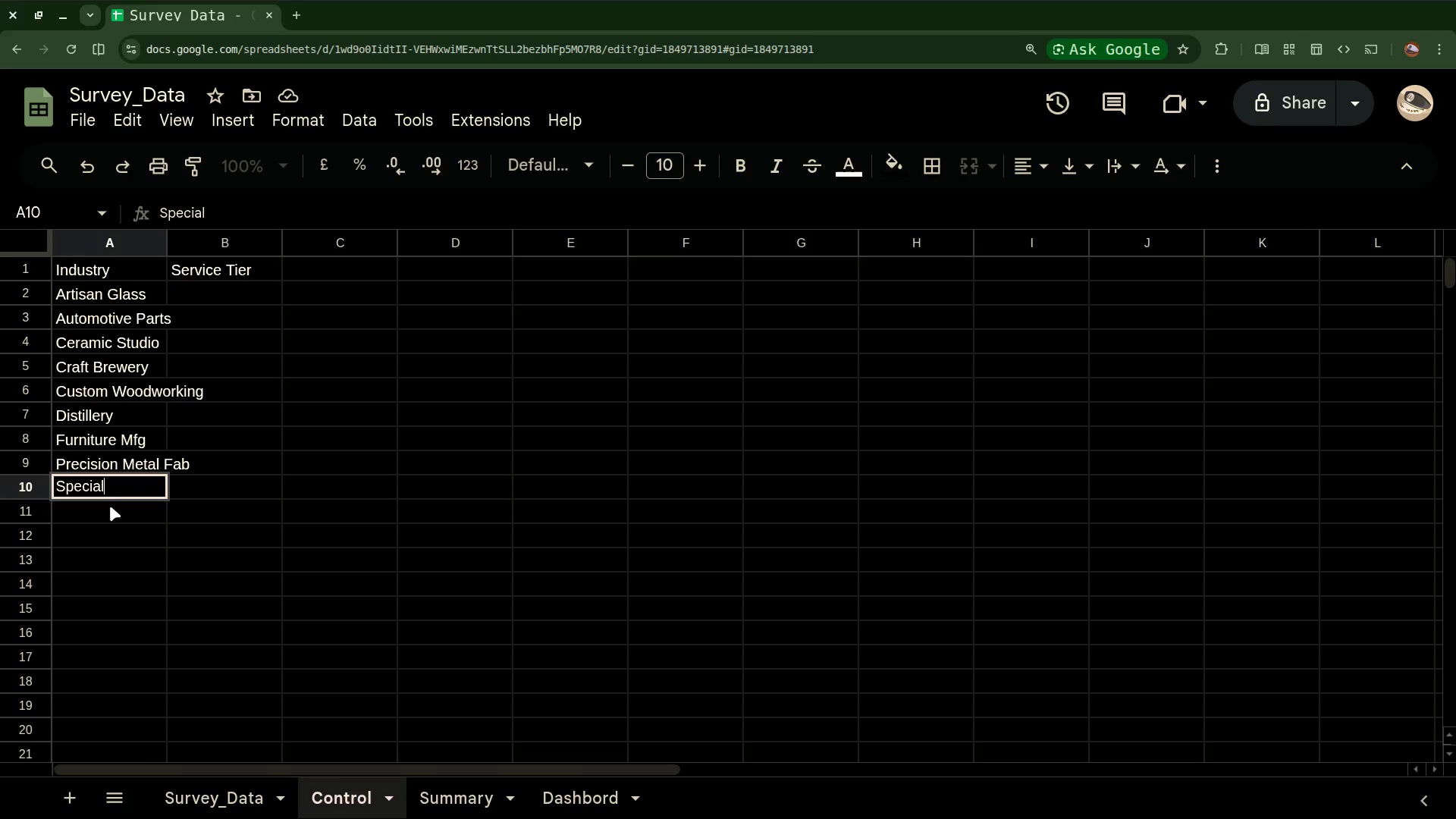 
type(ty Chemist)
key(Backspace)
key(Backspace)
type(cals)
 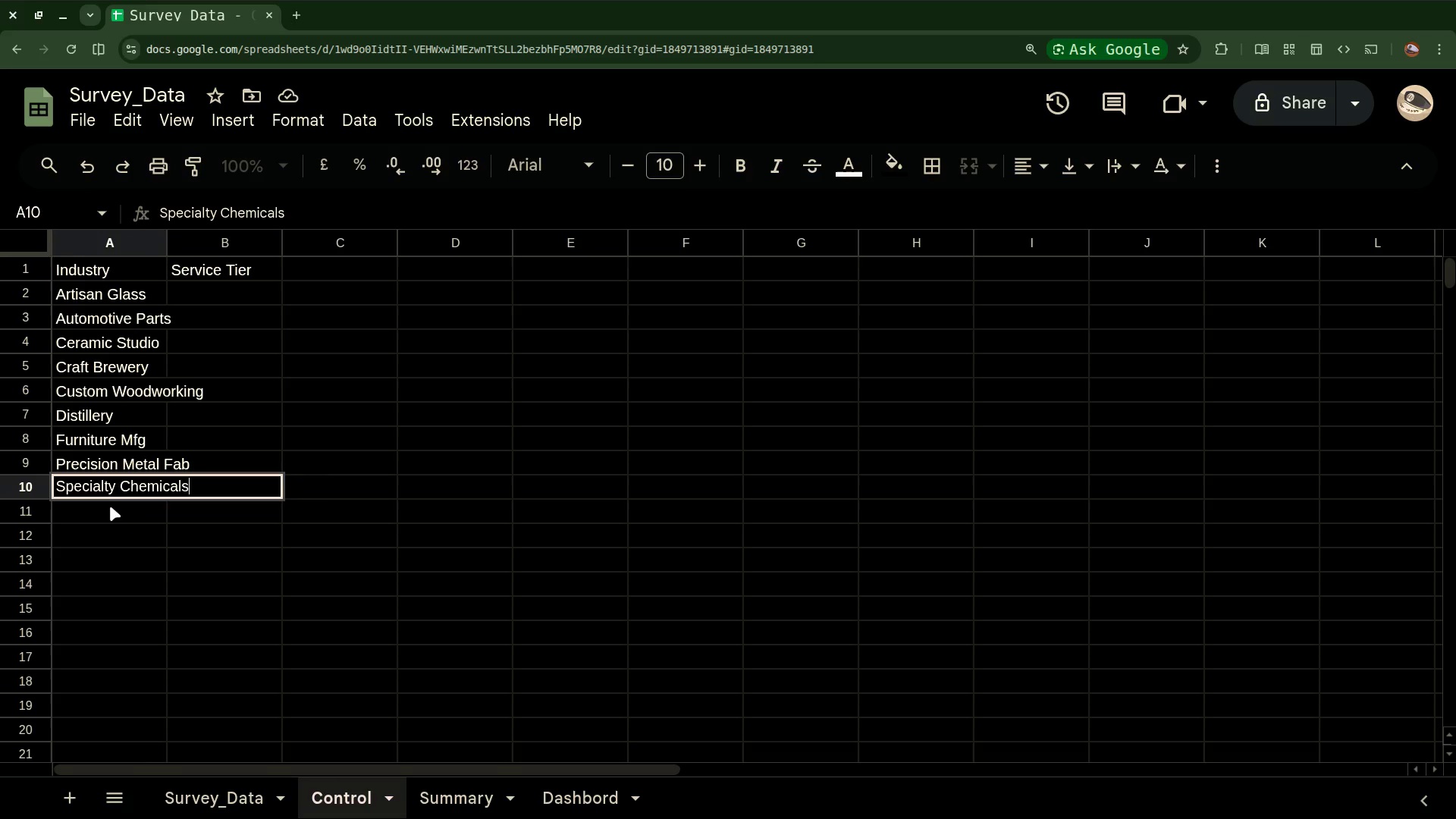 
wait(5.06)
 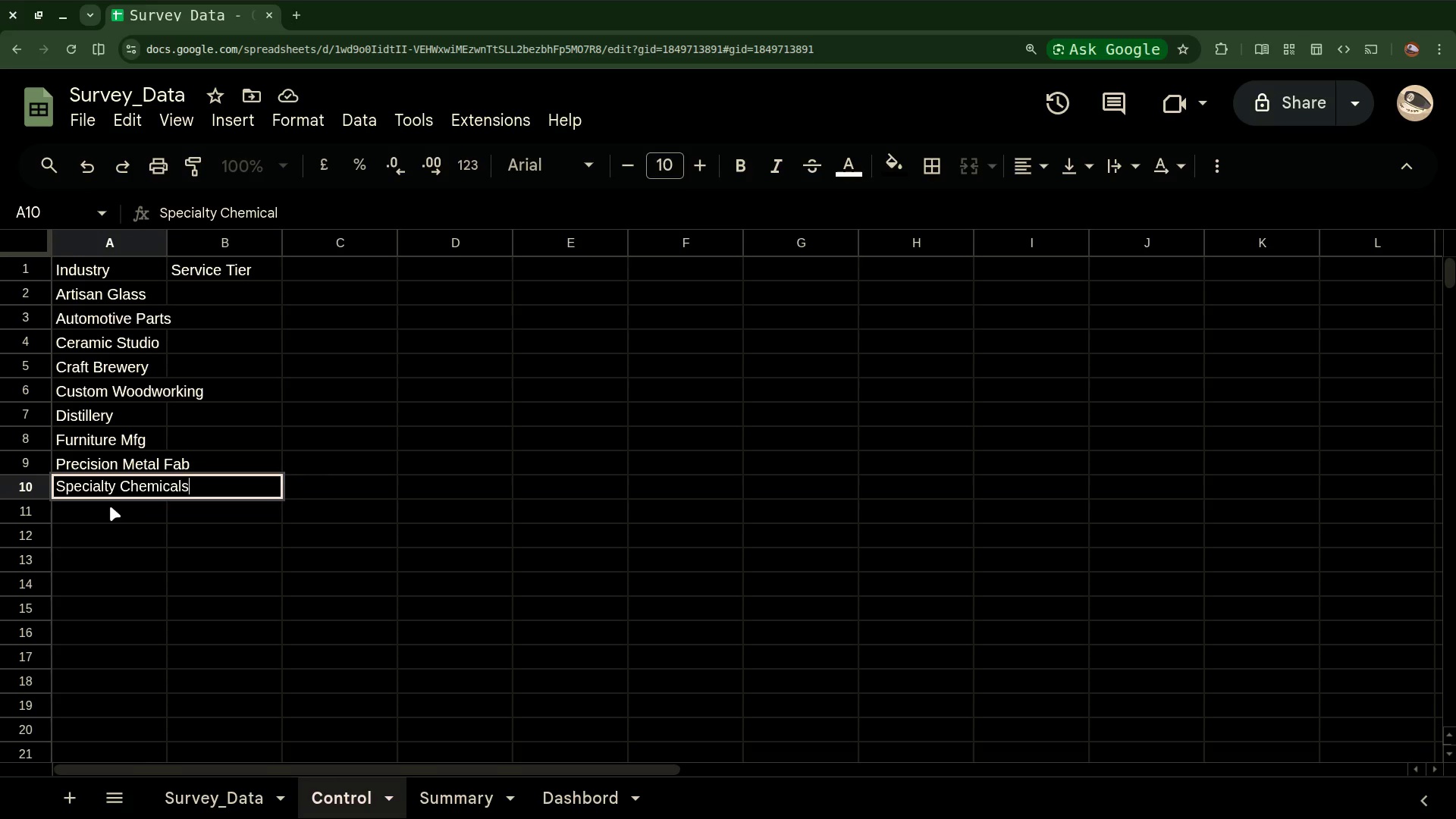 
key(Enter)
 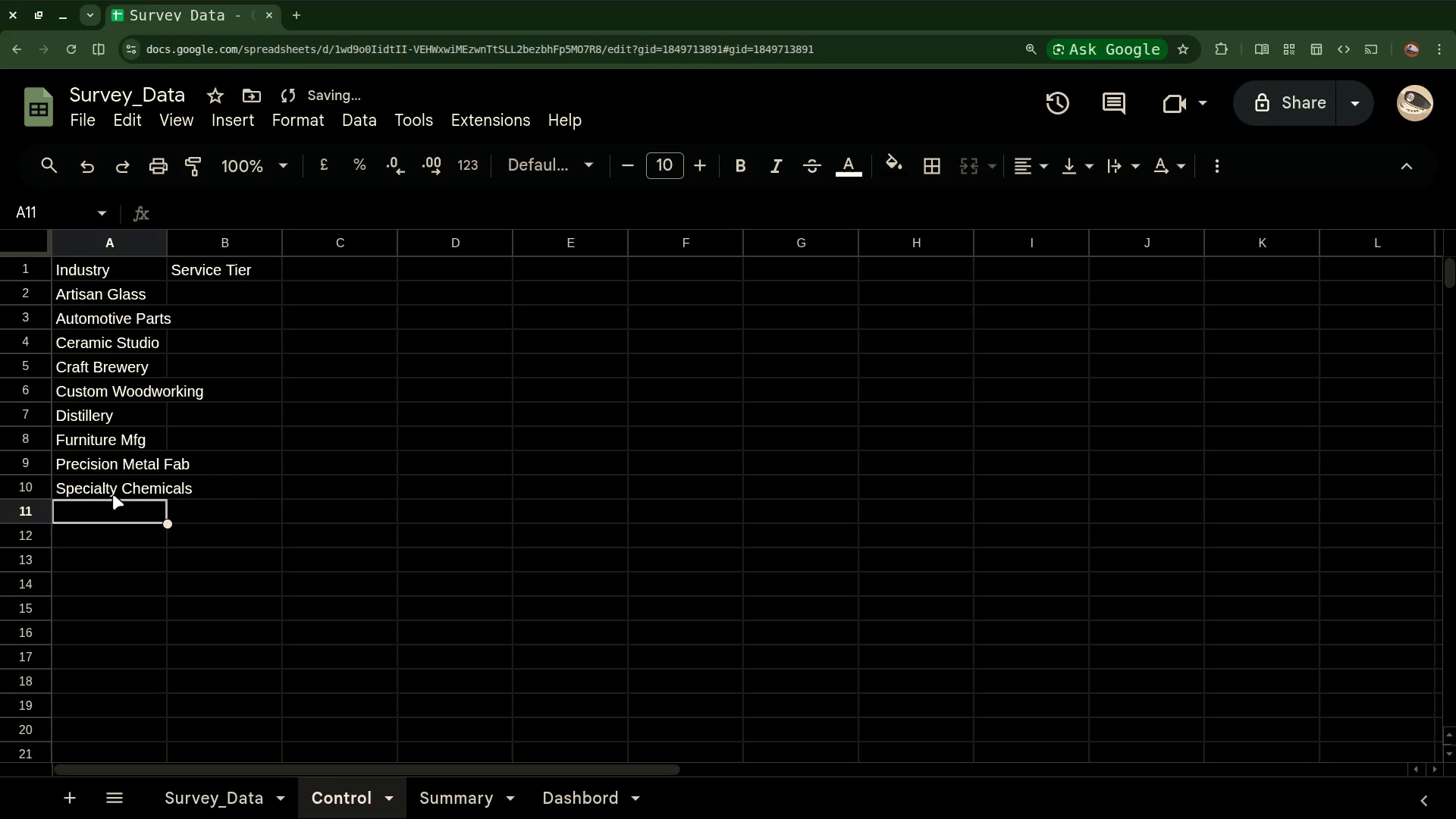 
type(Textile Mill)
 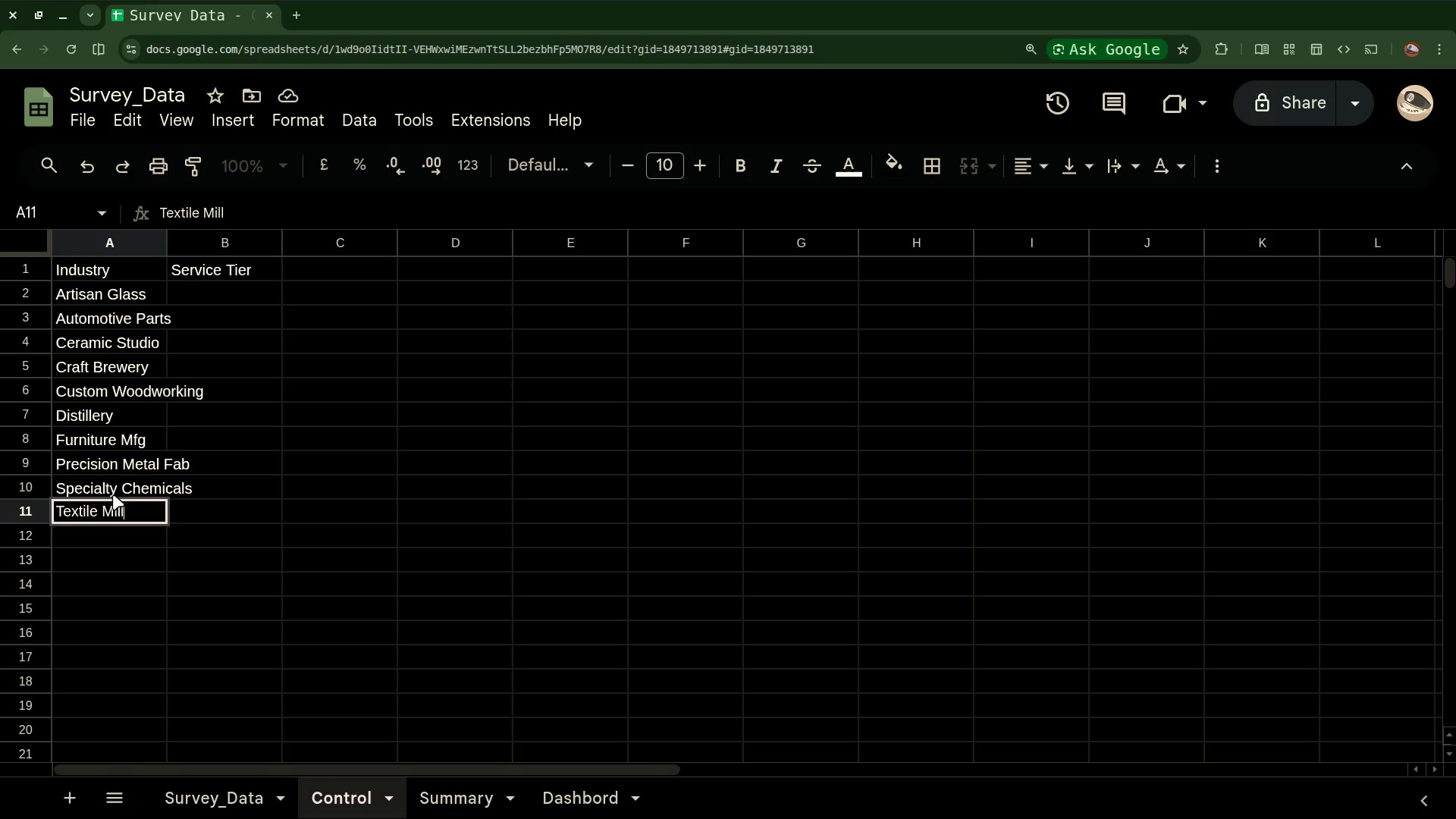 
key(Enter)
 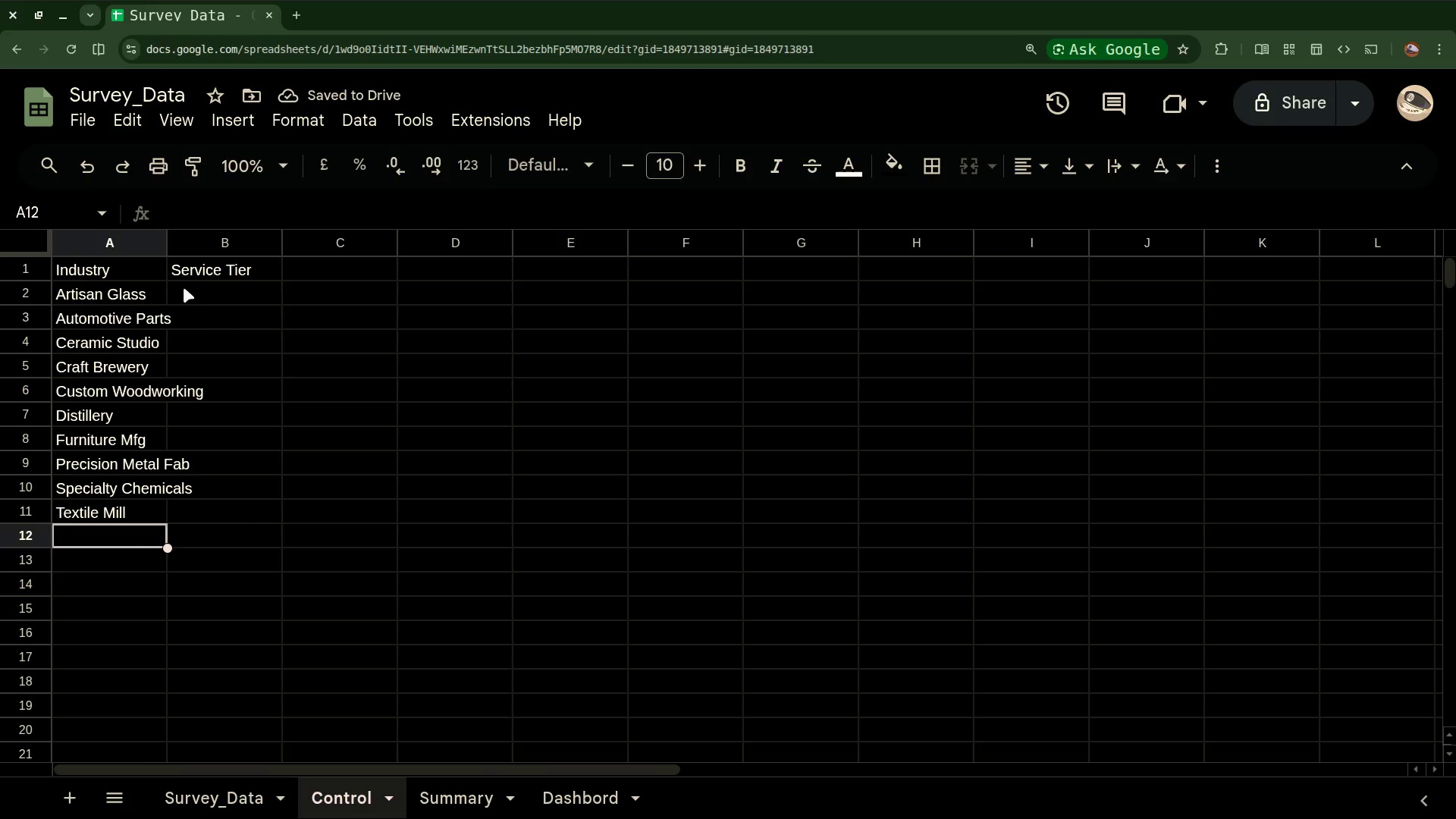 
wait(5.6)
 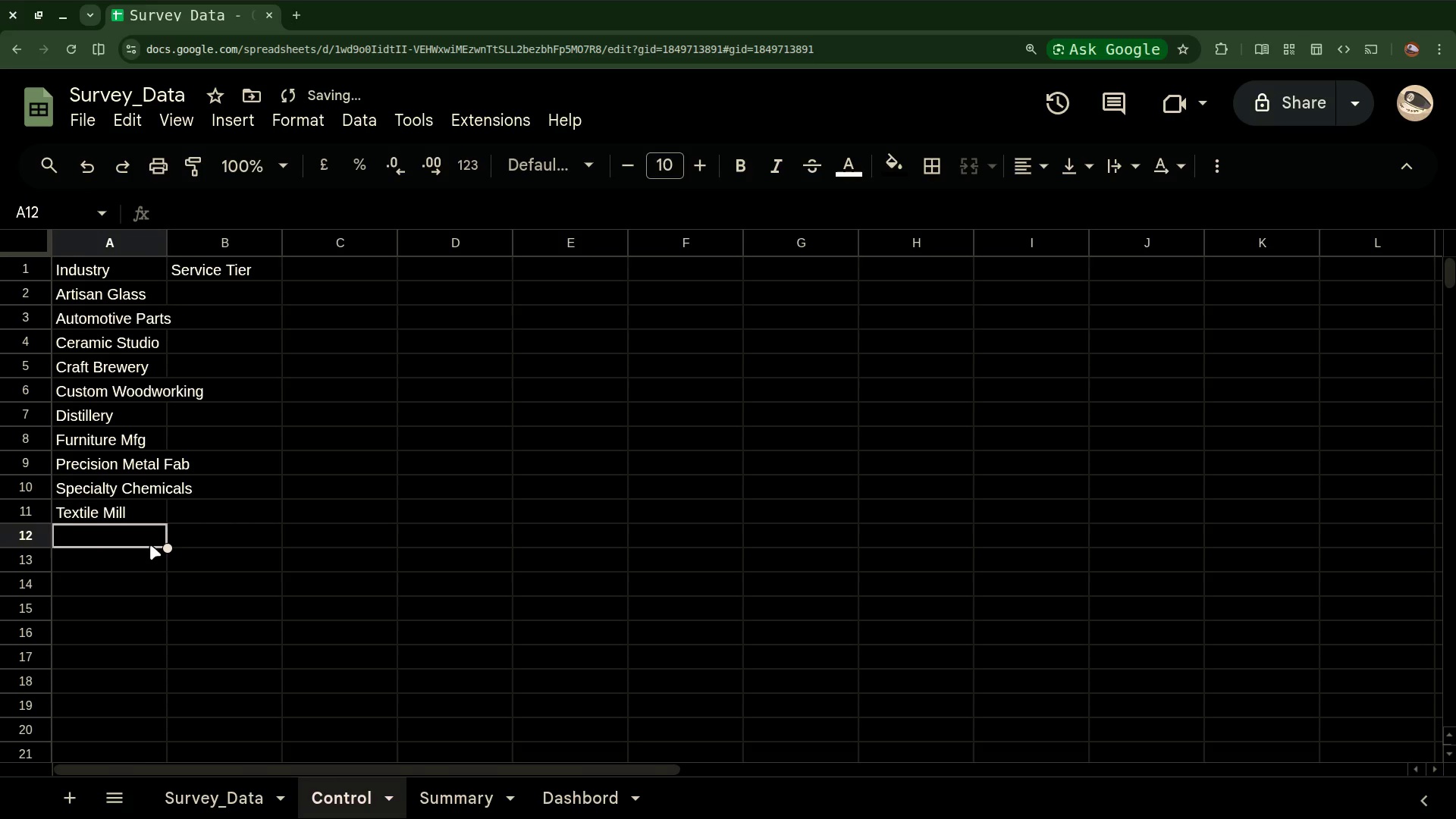 
double_click([165, 238])
 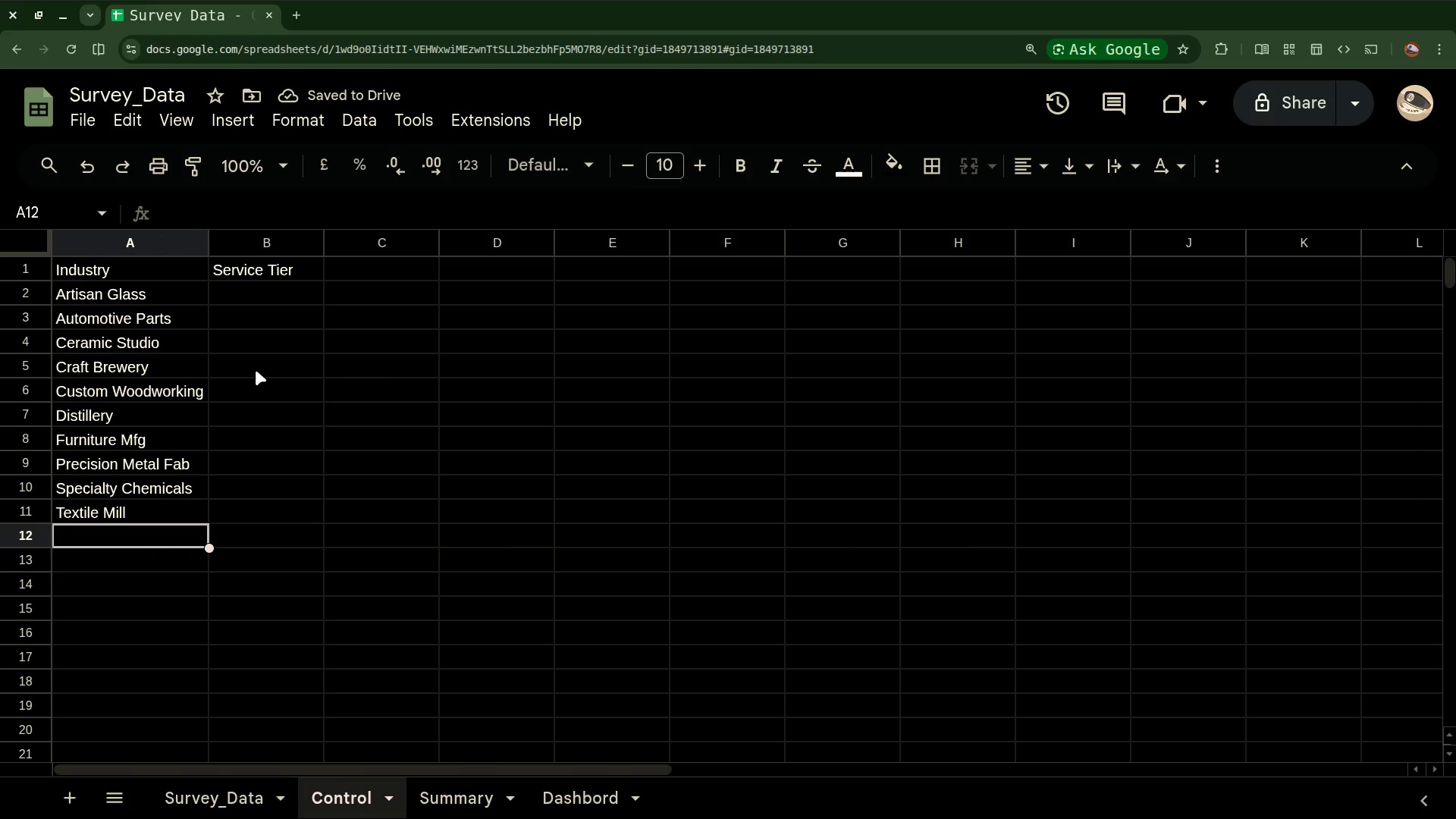 
wait(8.78)
 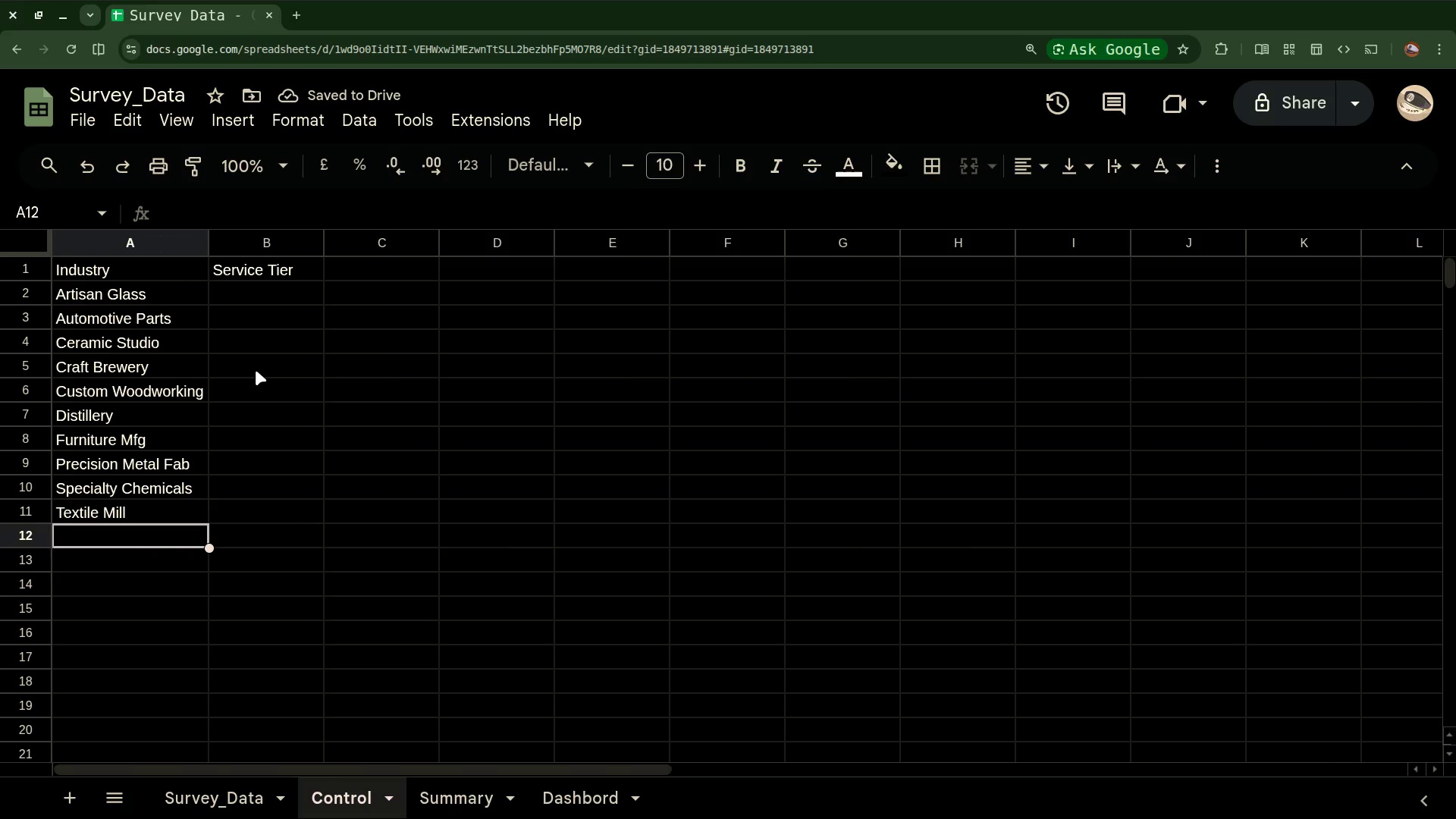 
left_click([253, 301])
 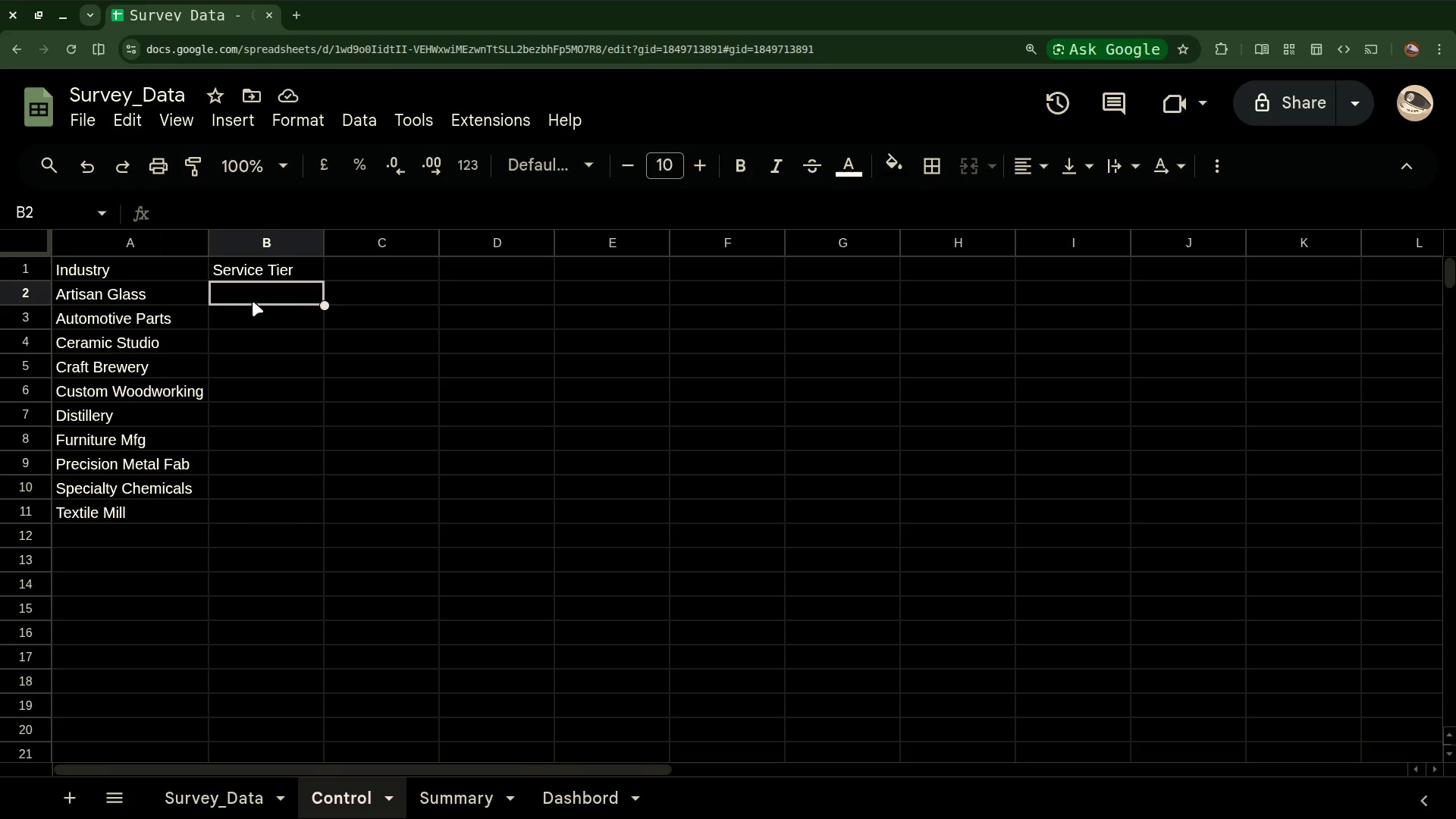 
wait(6.13)
 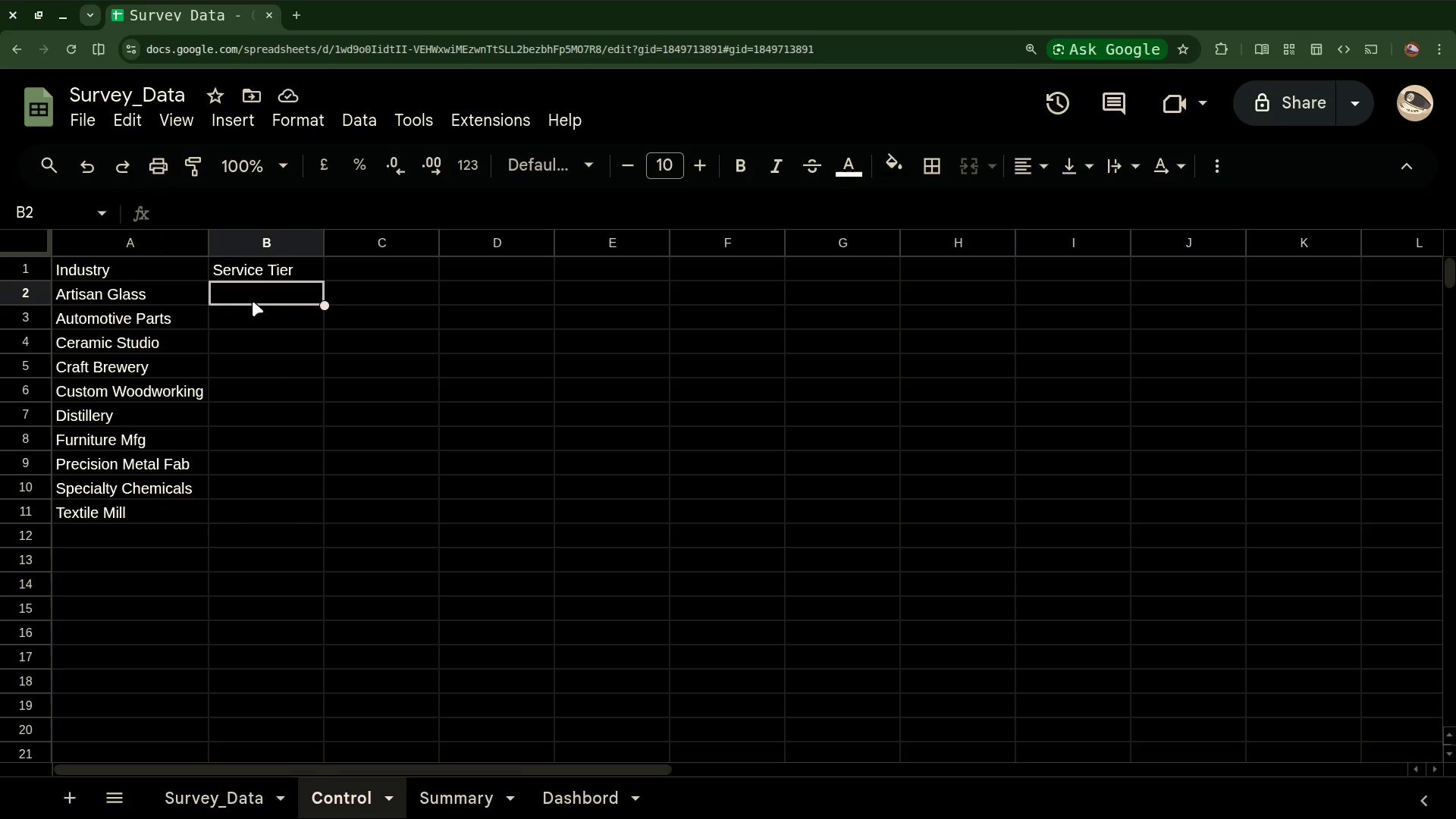 
type(Cor)
 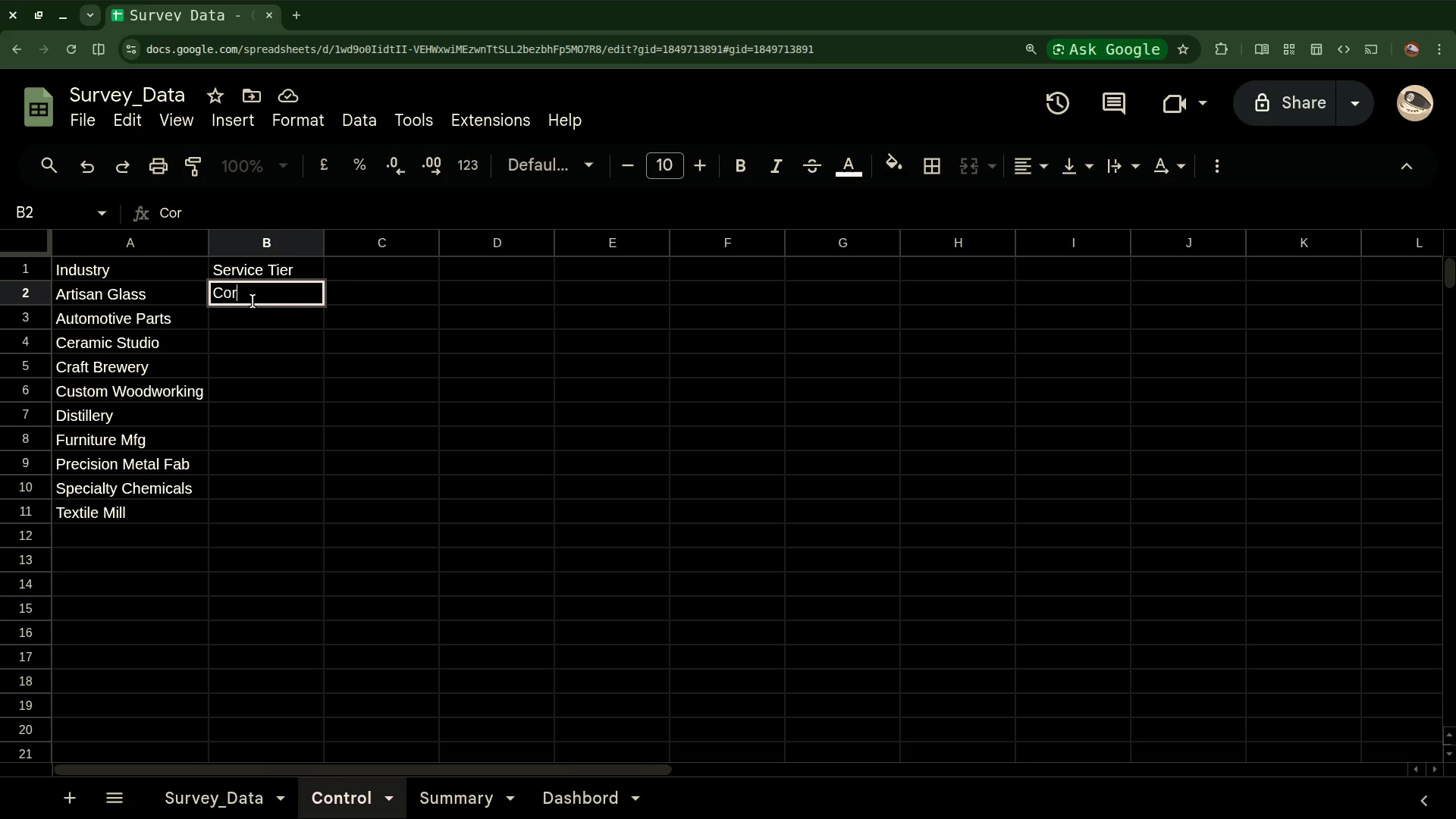 
key(E)
 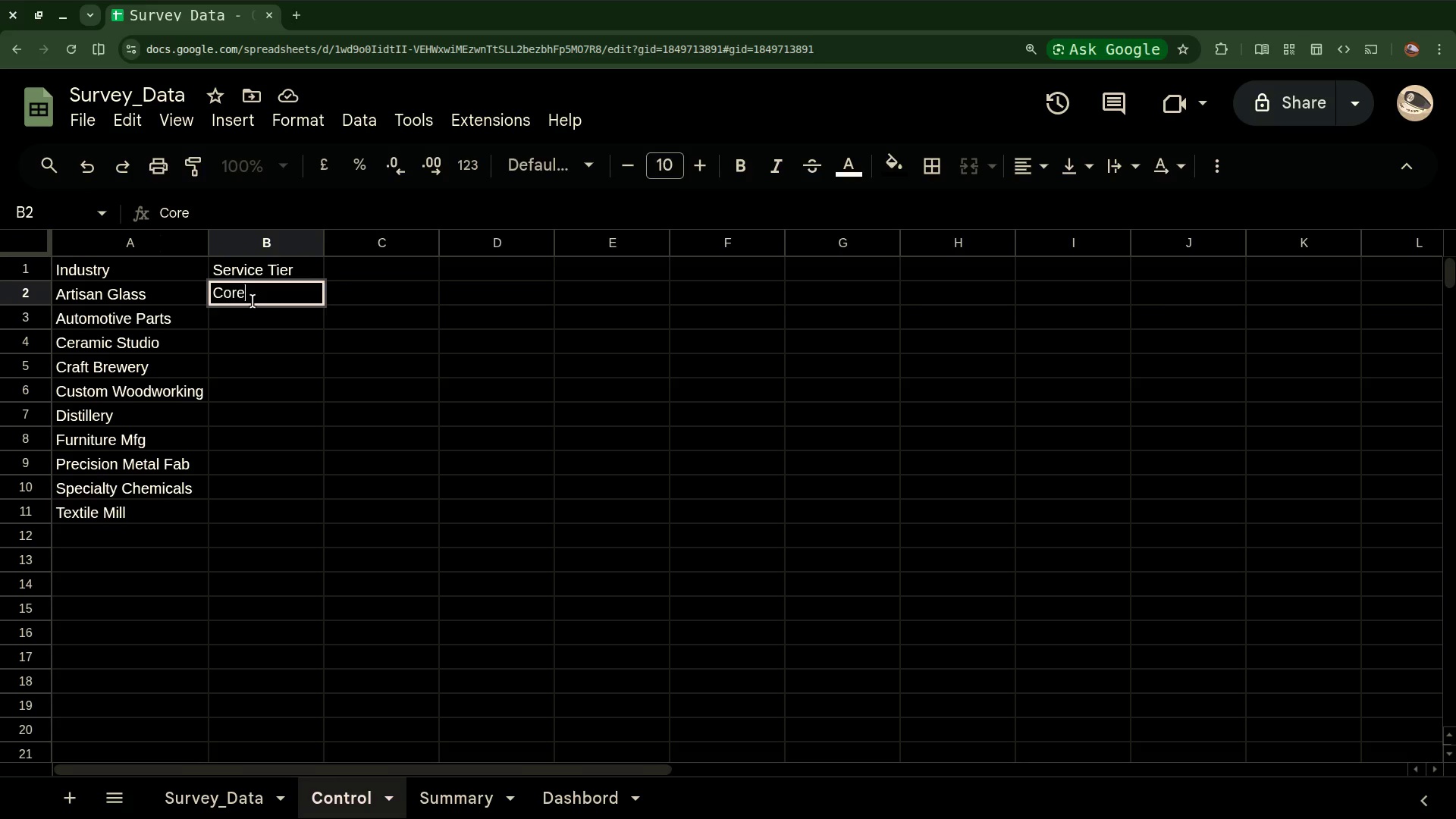 
key(Enter)
 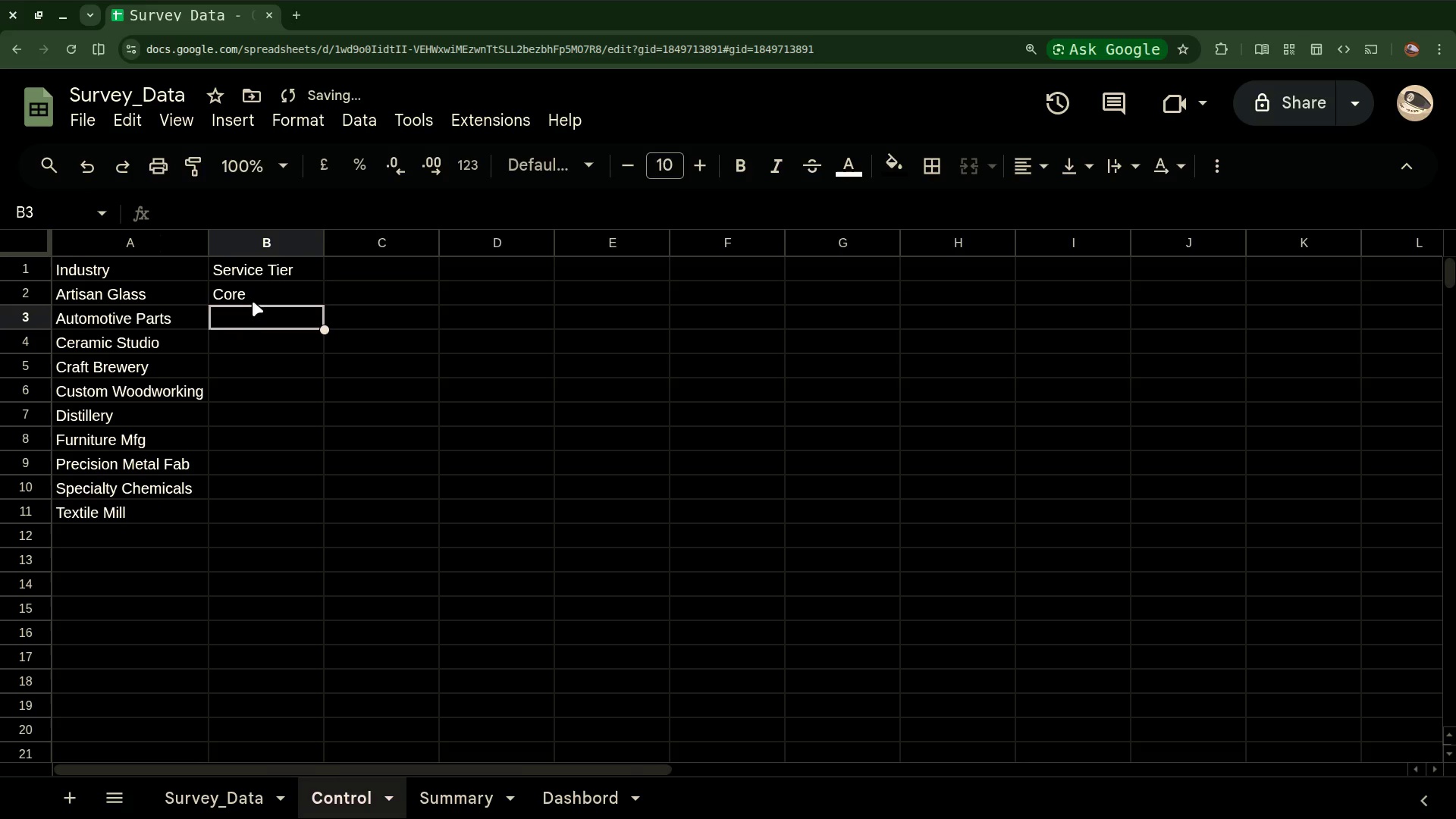 
type(Growth)
 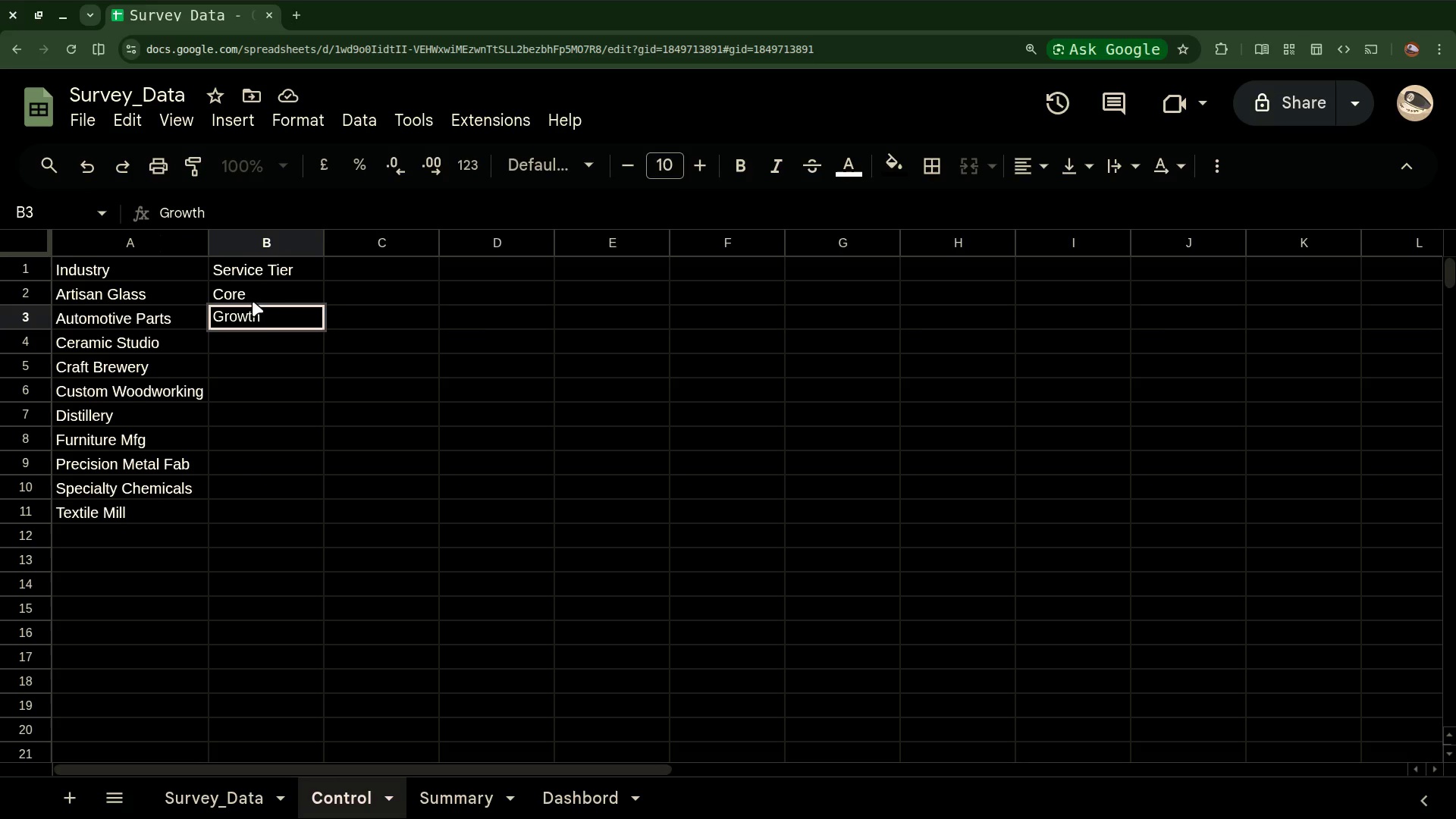 
key(Enter)
 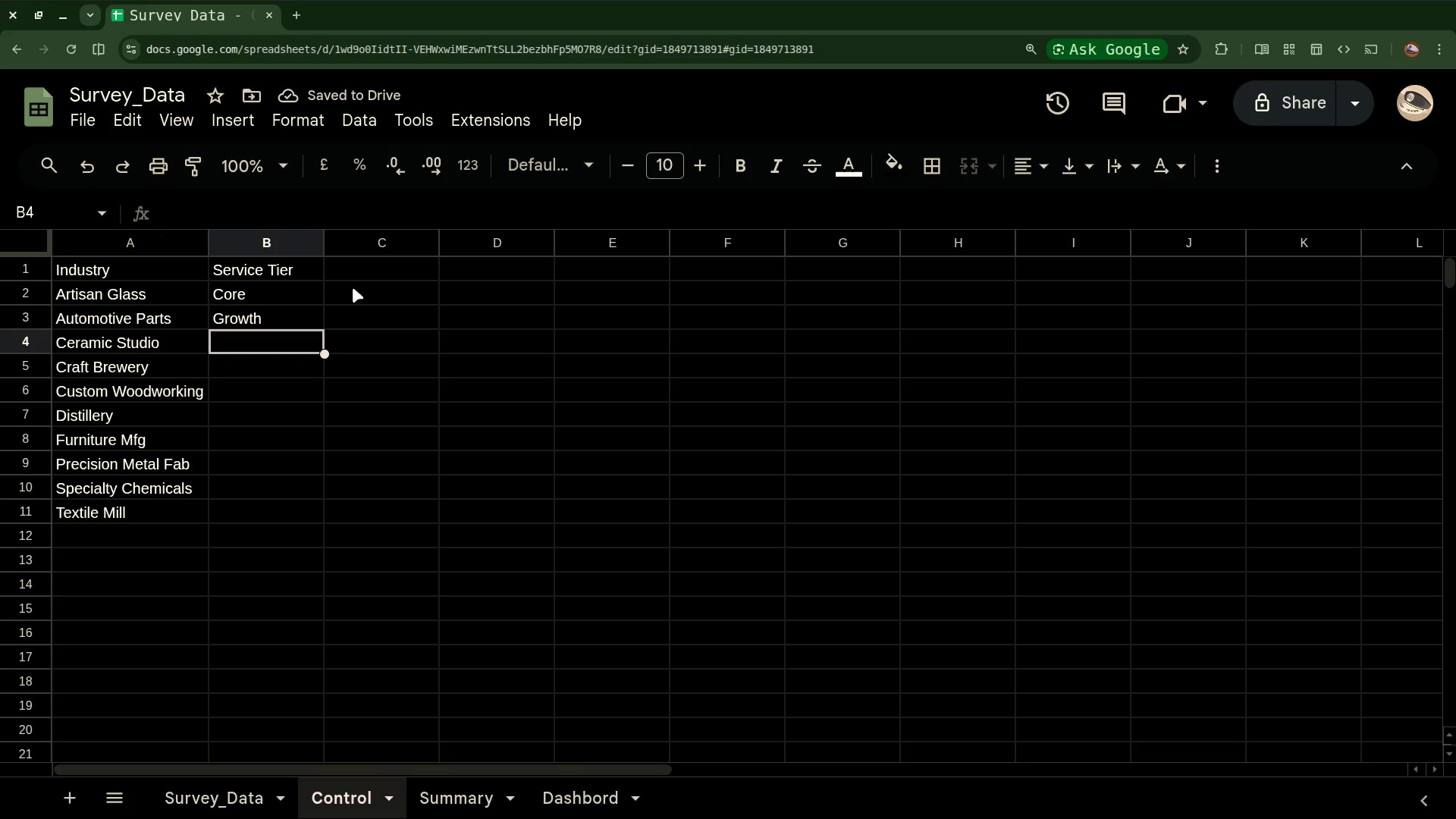 
wait(5.32)
 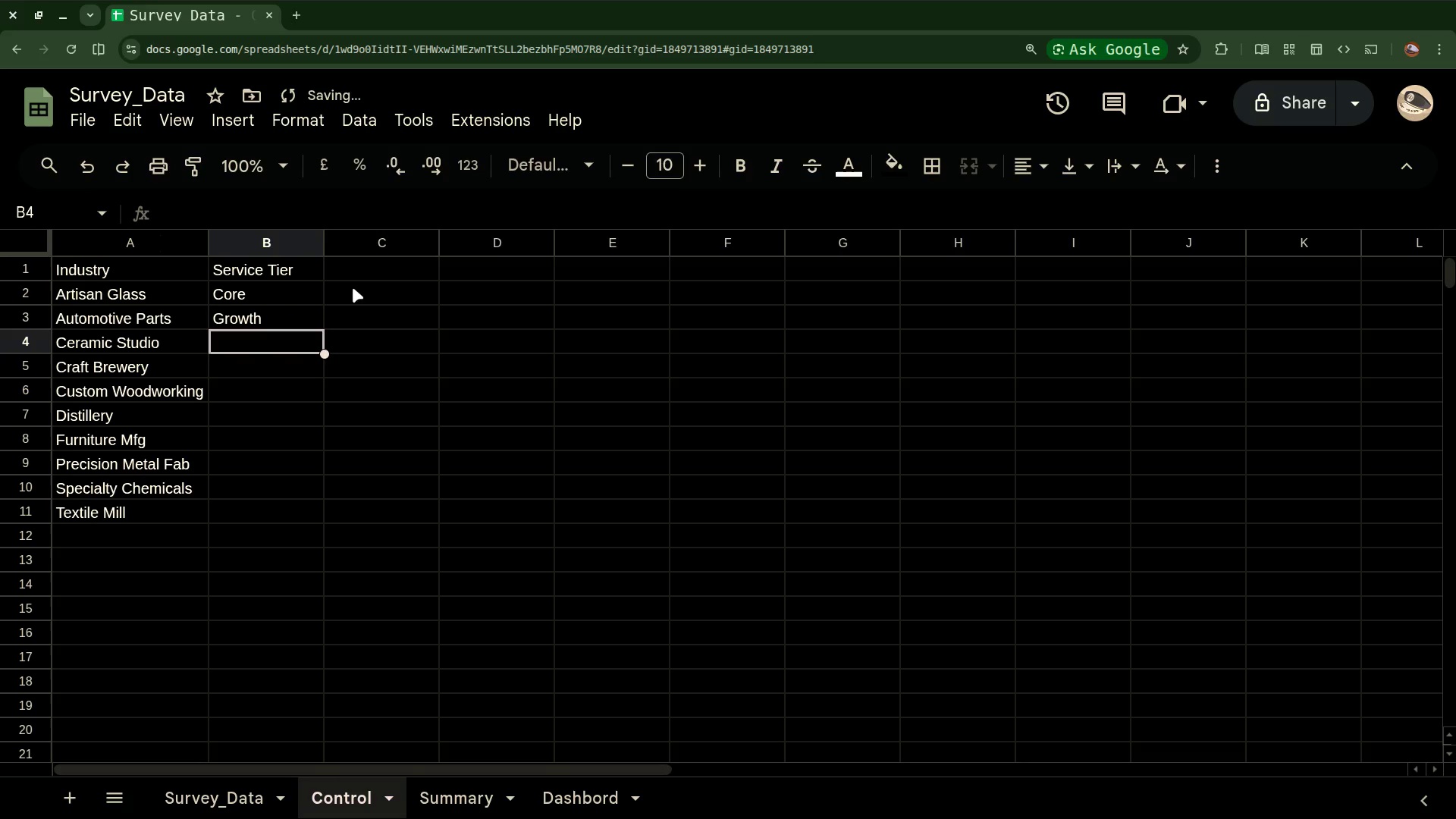 
type(Enterprie)
 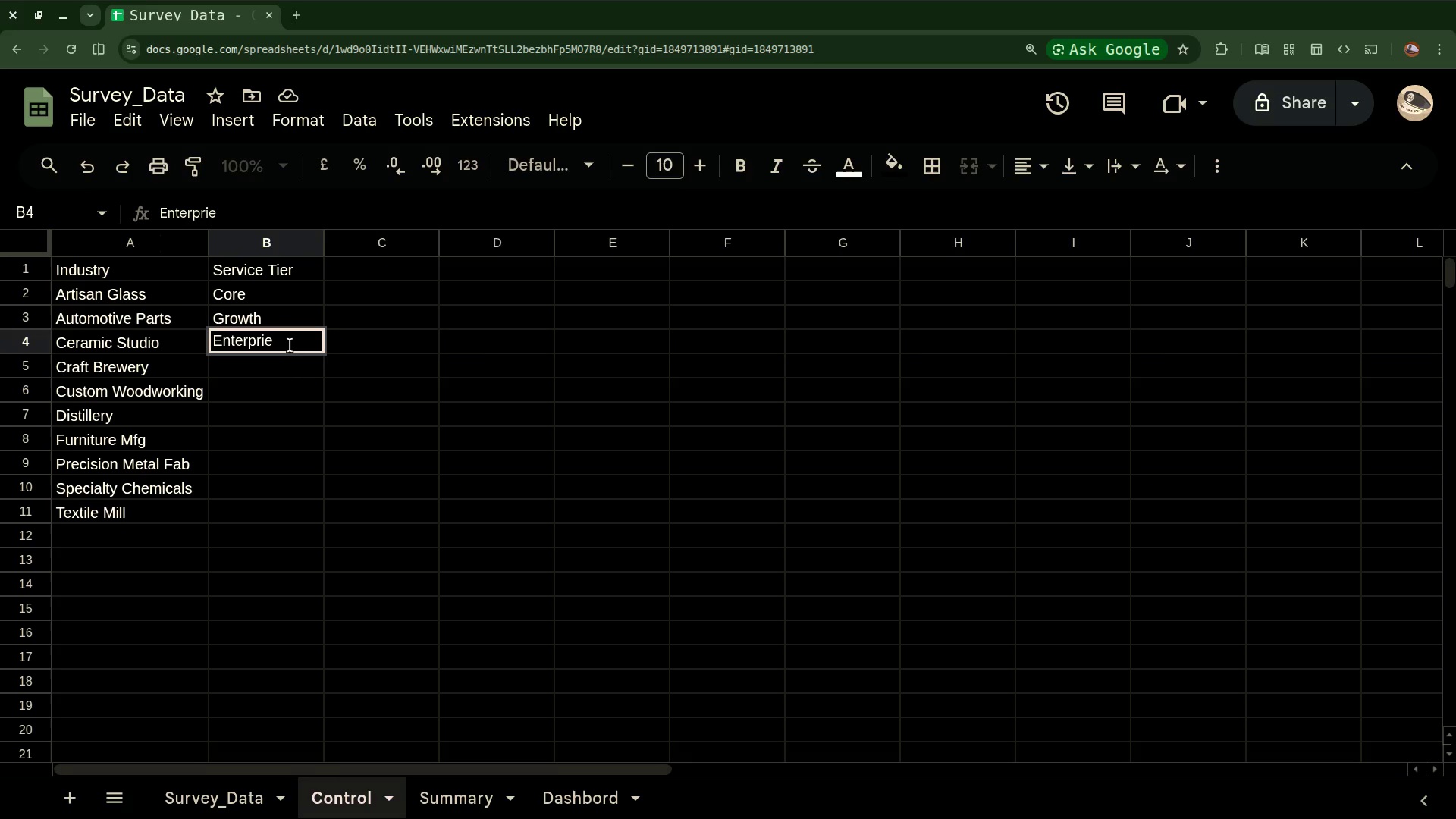 
wait(7.15)
 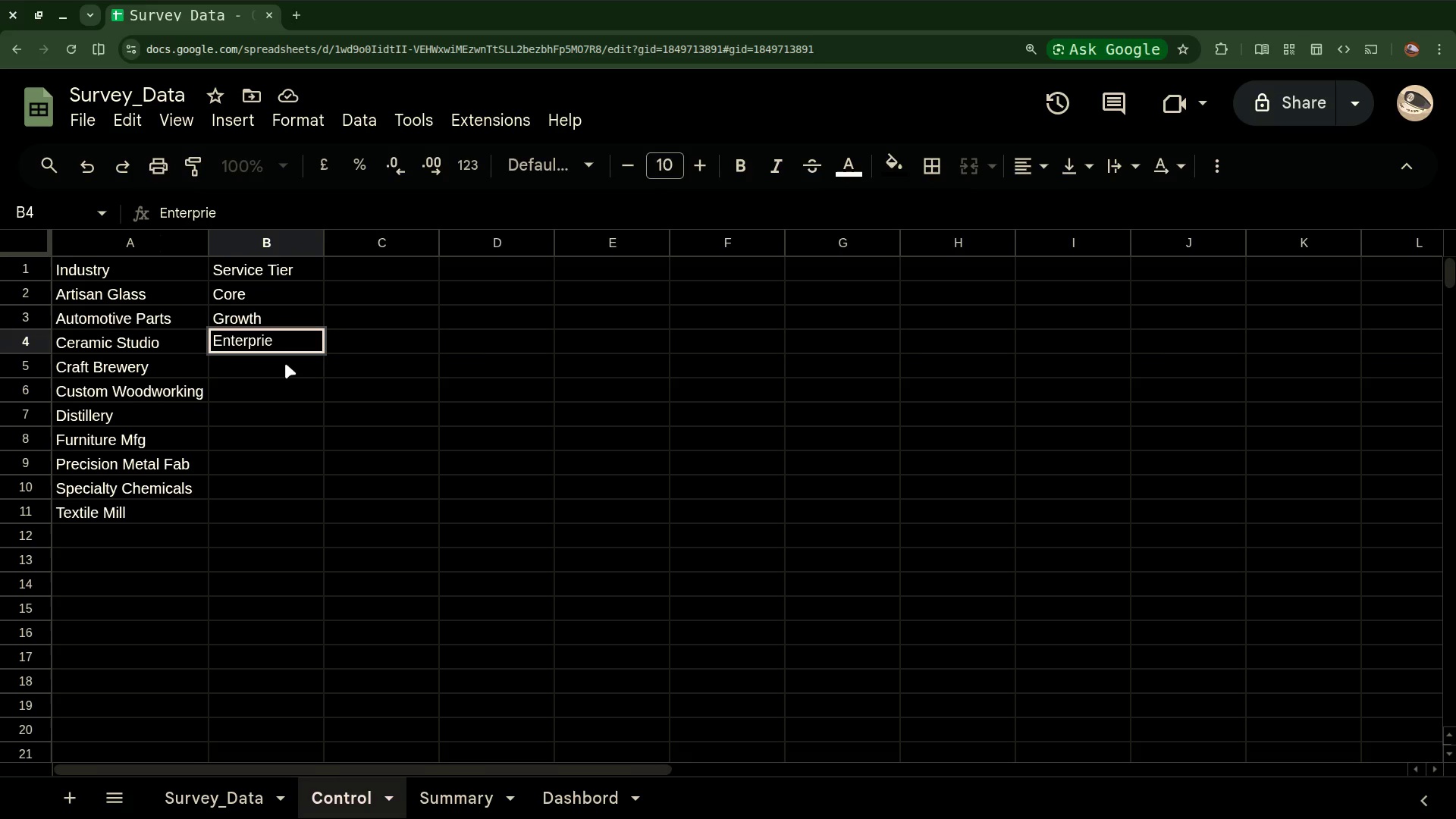 
key(Backspace)
type(se)
 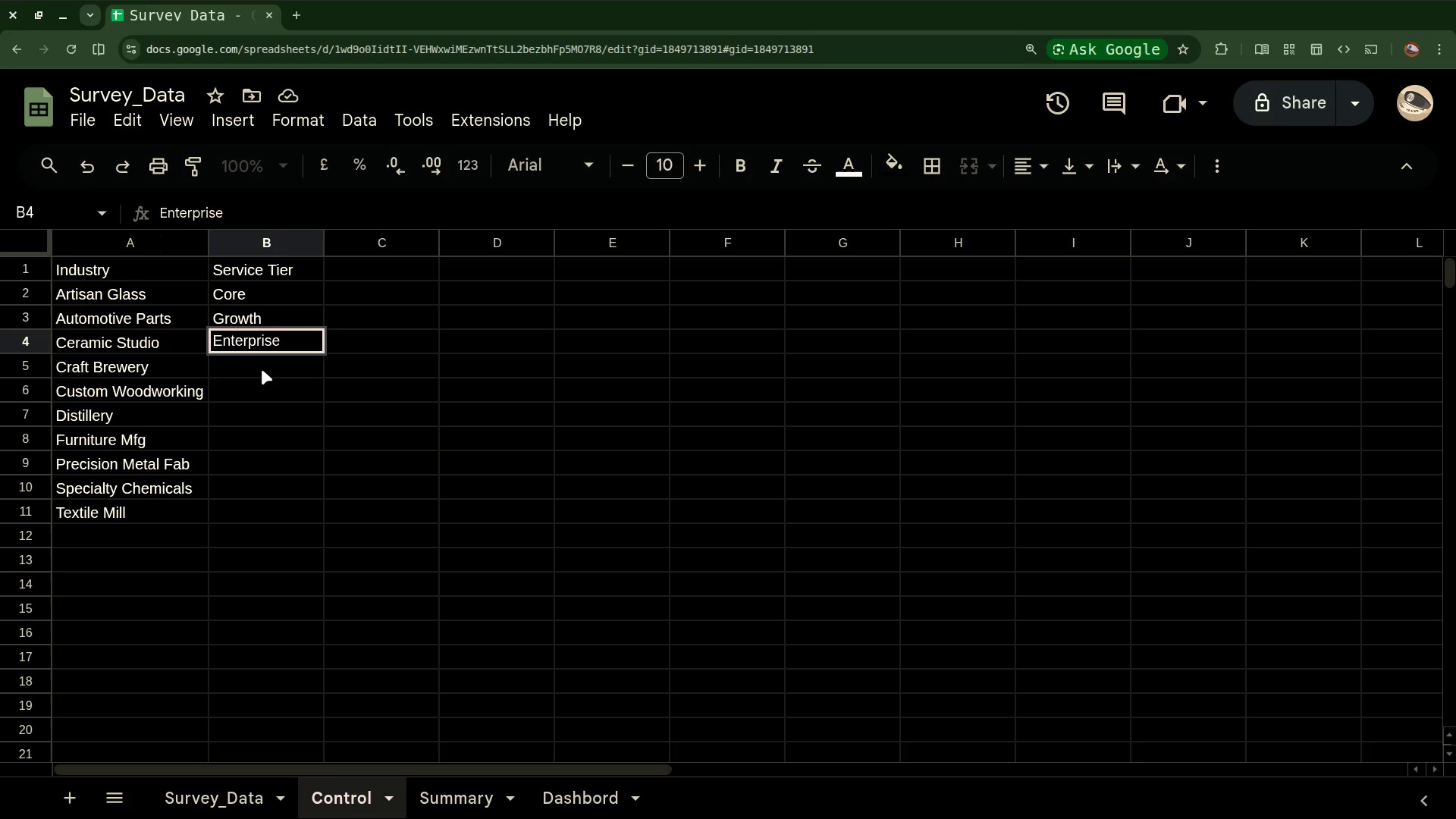 
wait(7.49)
 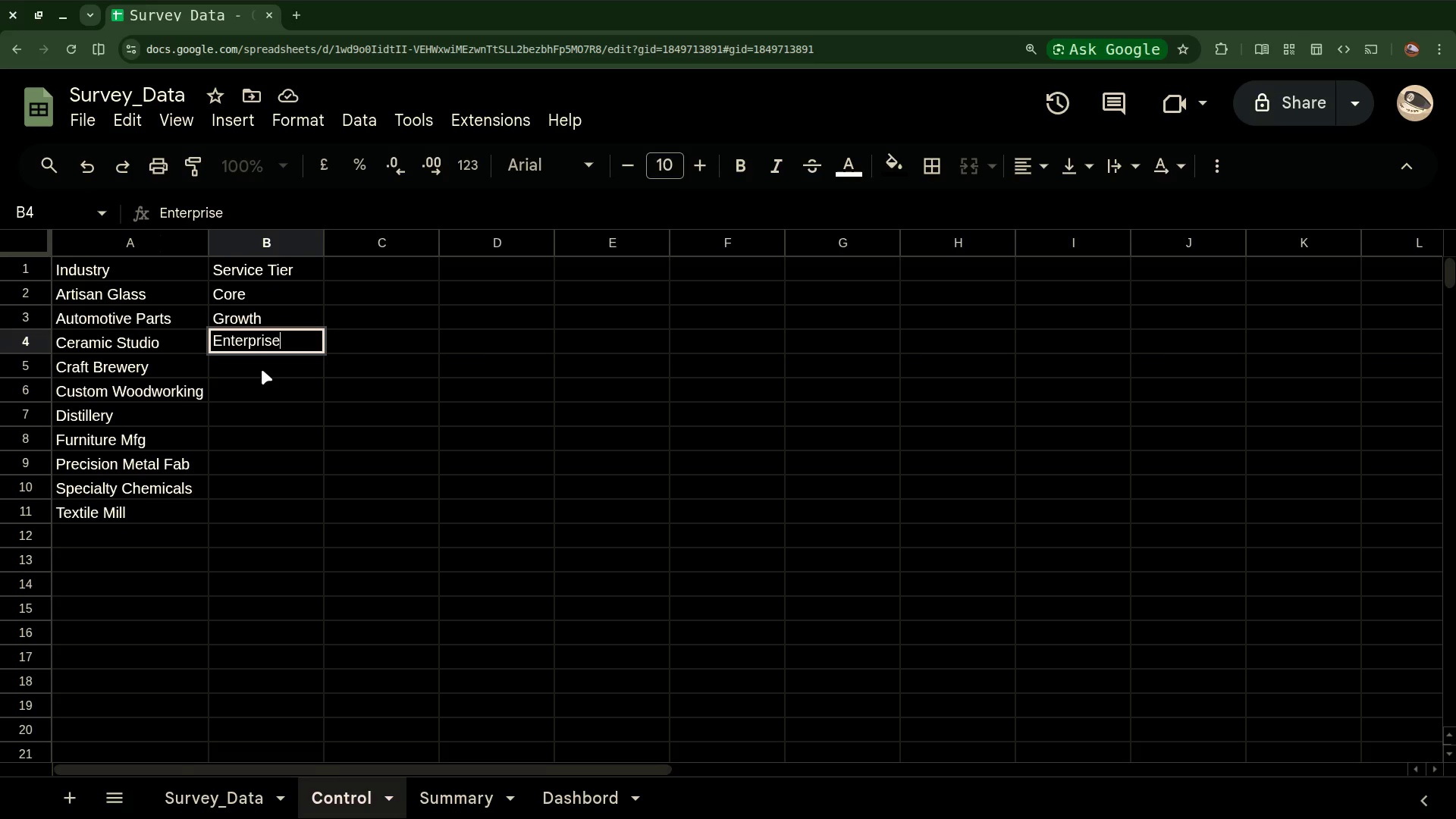 
left_click([262, 369])
 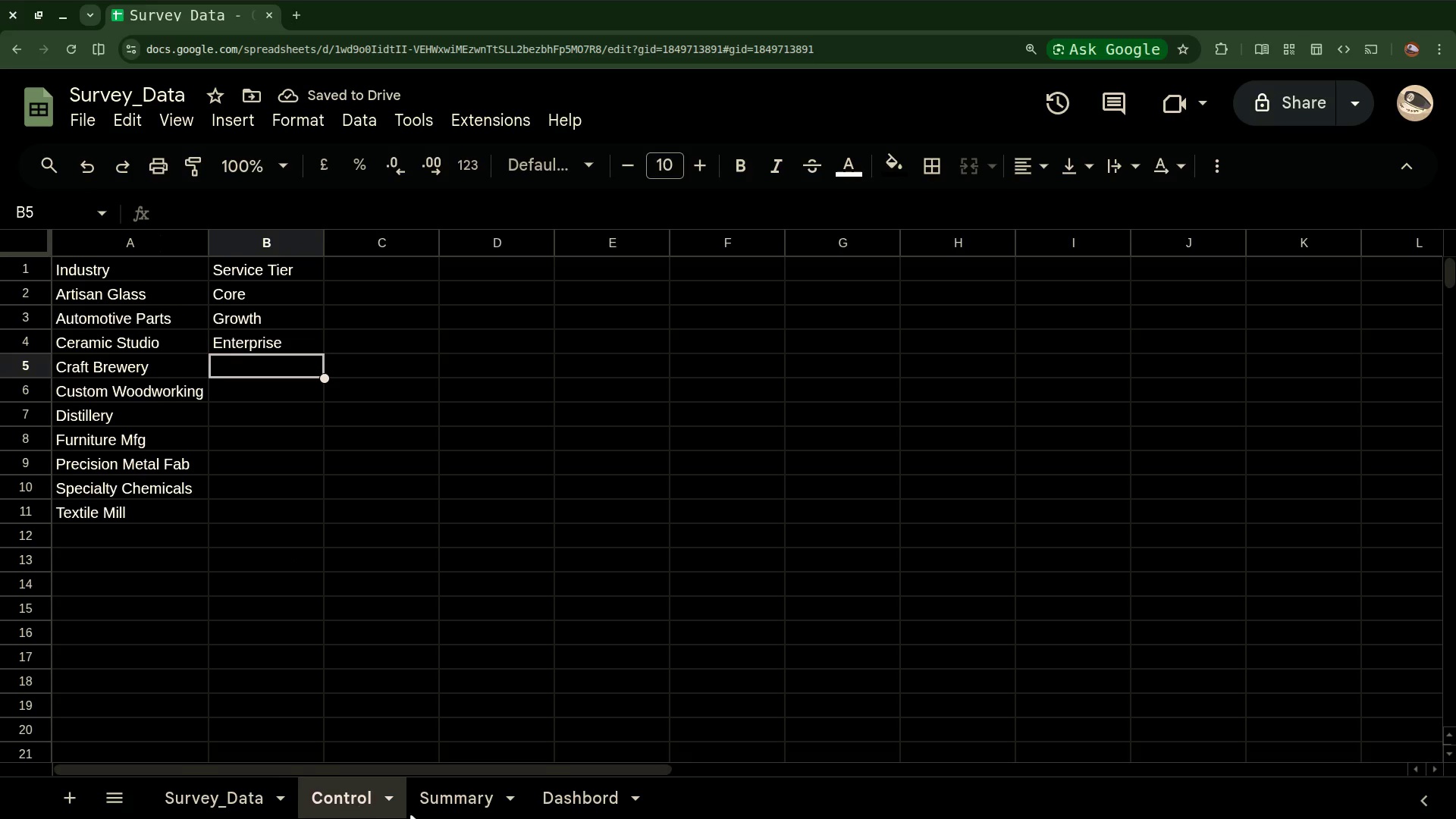 
wait(6.43)
 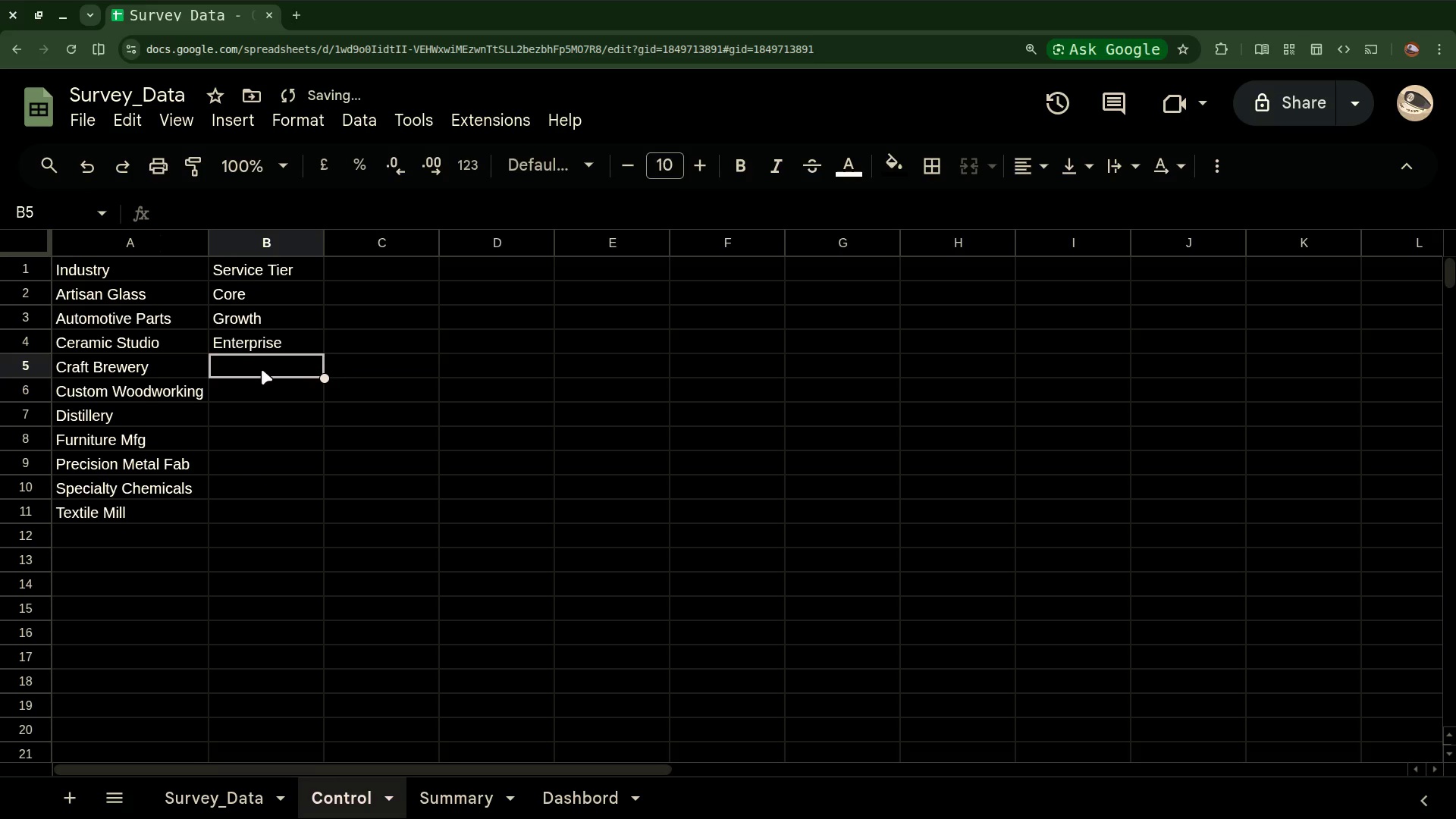 
left_click([582, 802])
 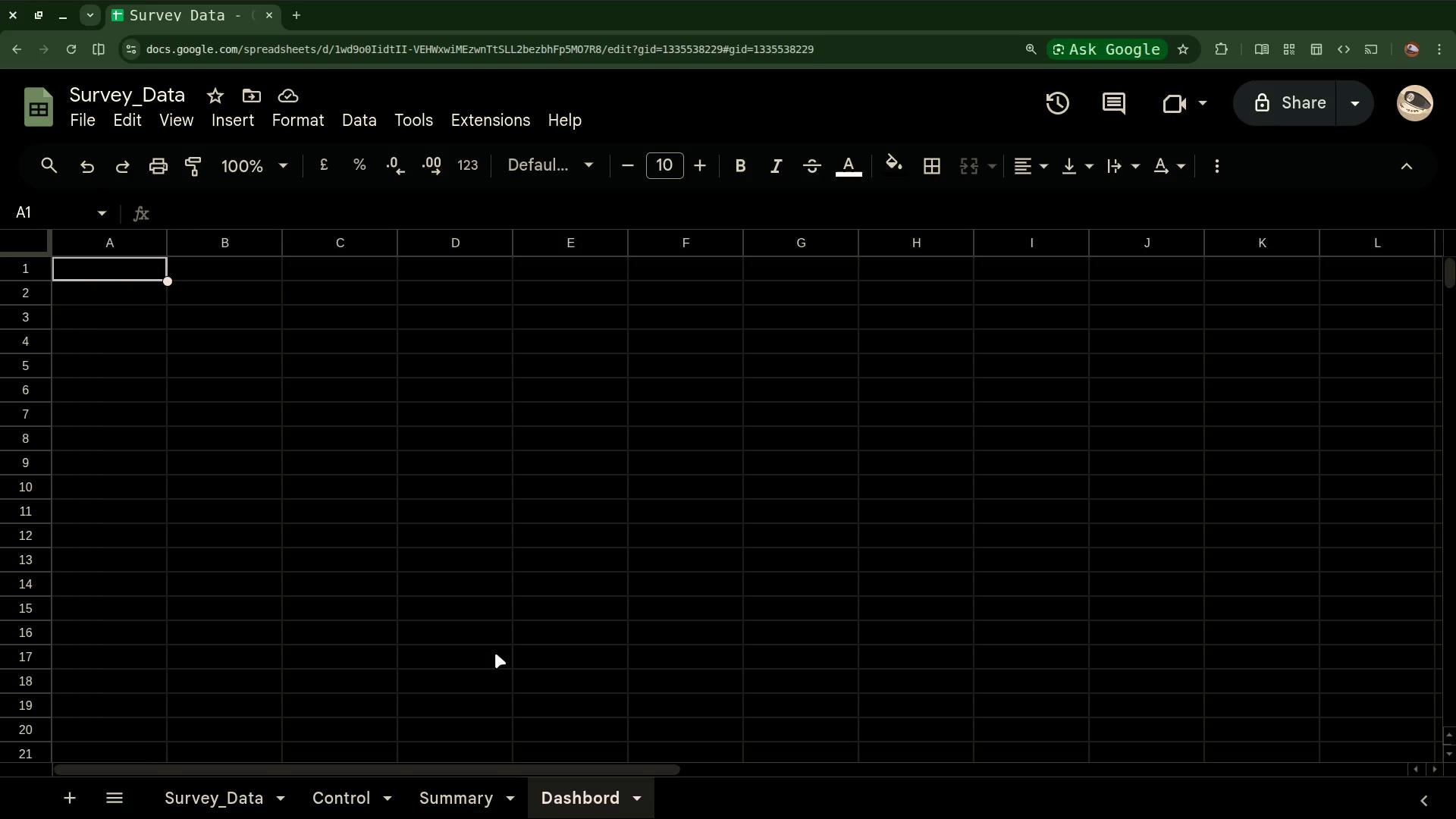 
wait(15.11)
 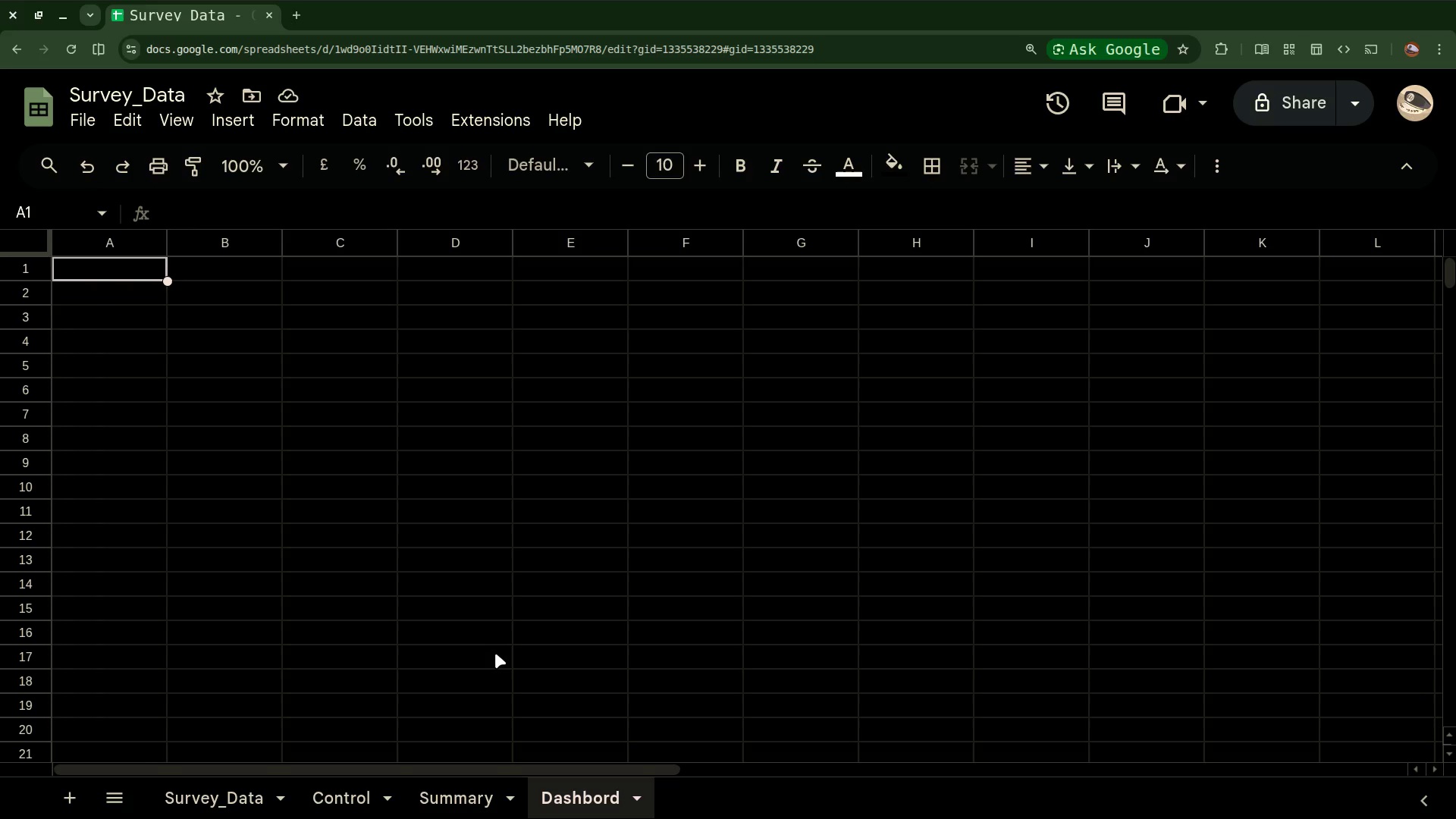 
left_click([218, 220])
 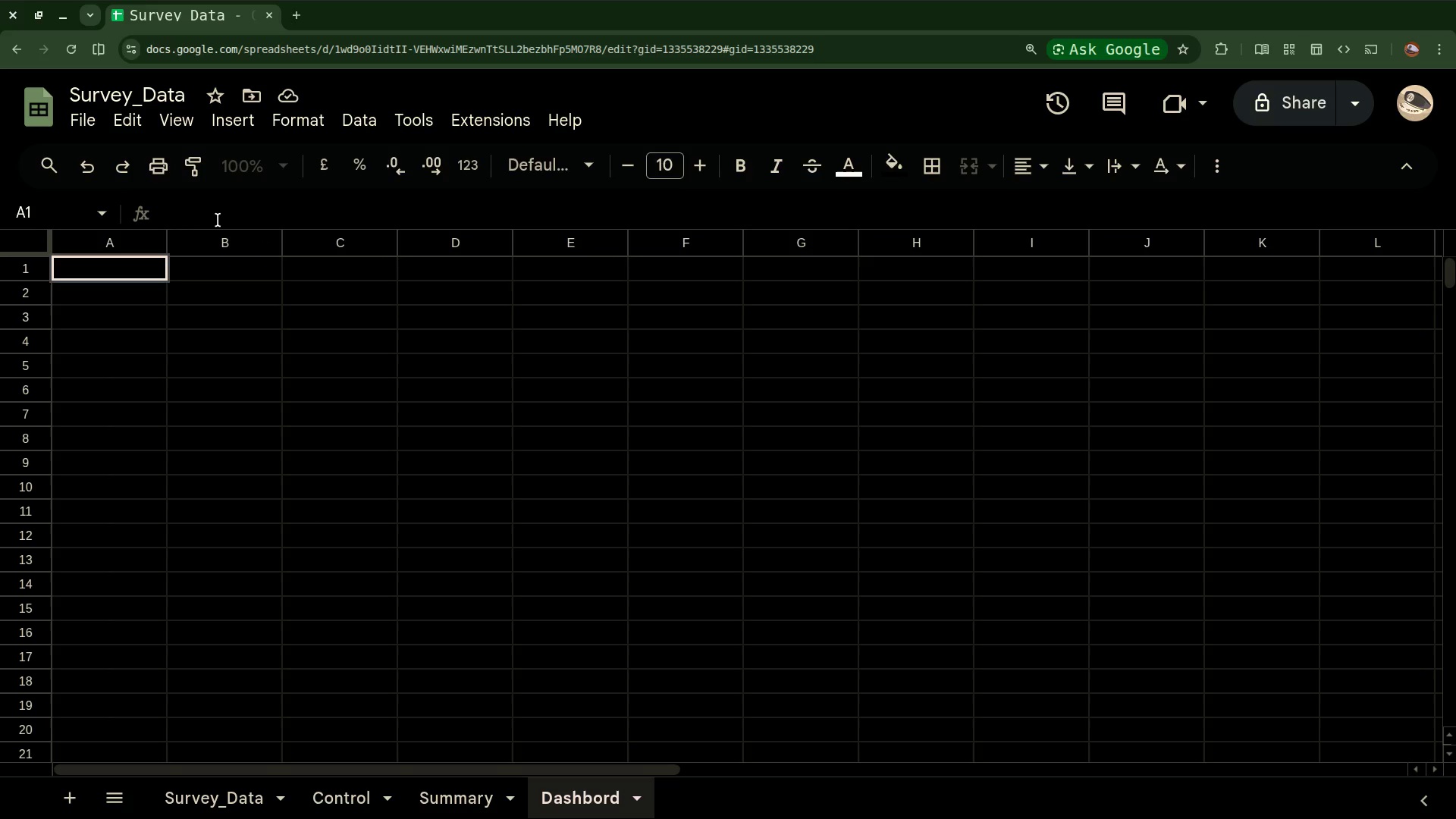 
key(Equal)
 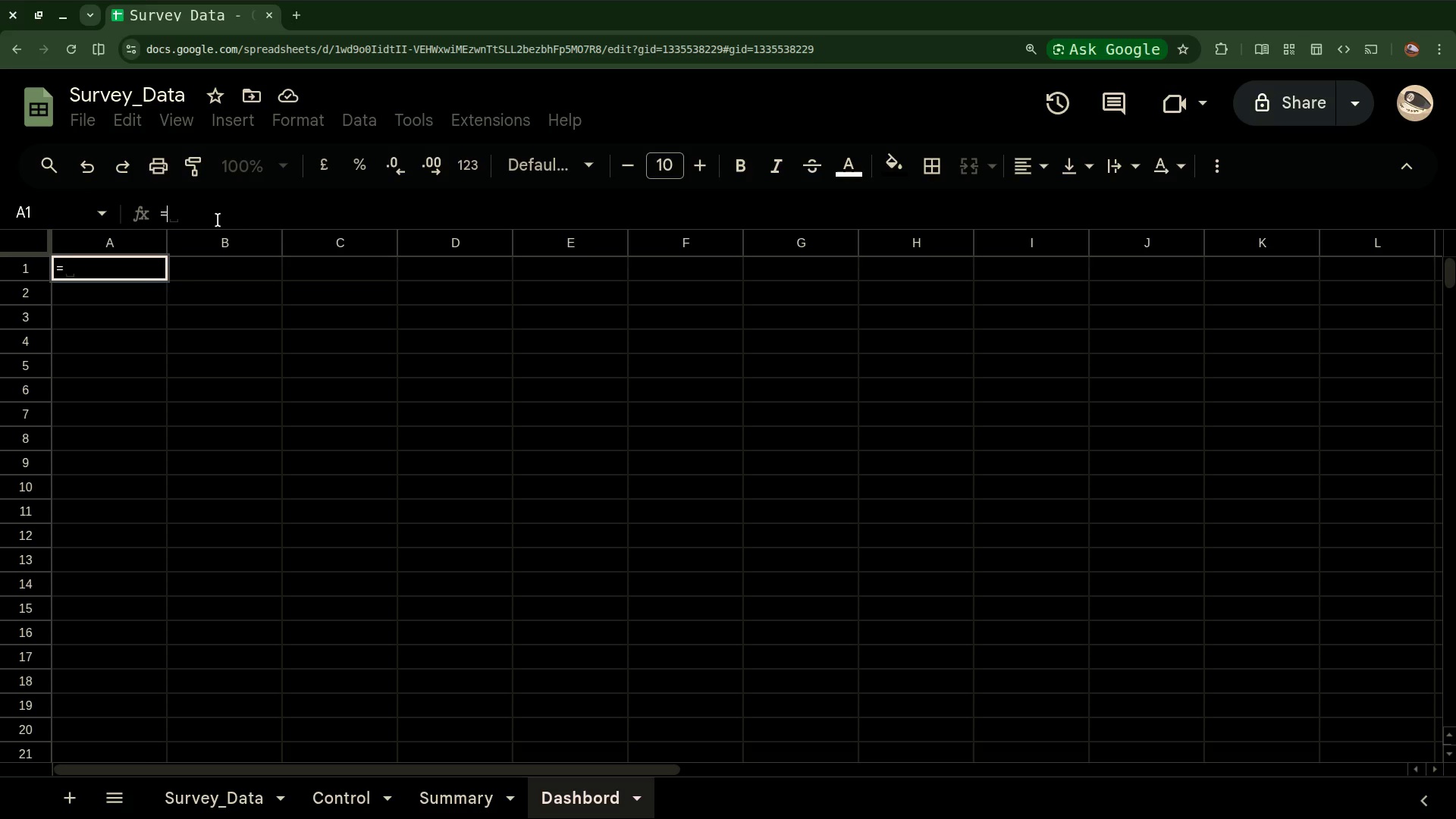 
wait(5.34)
 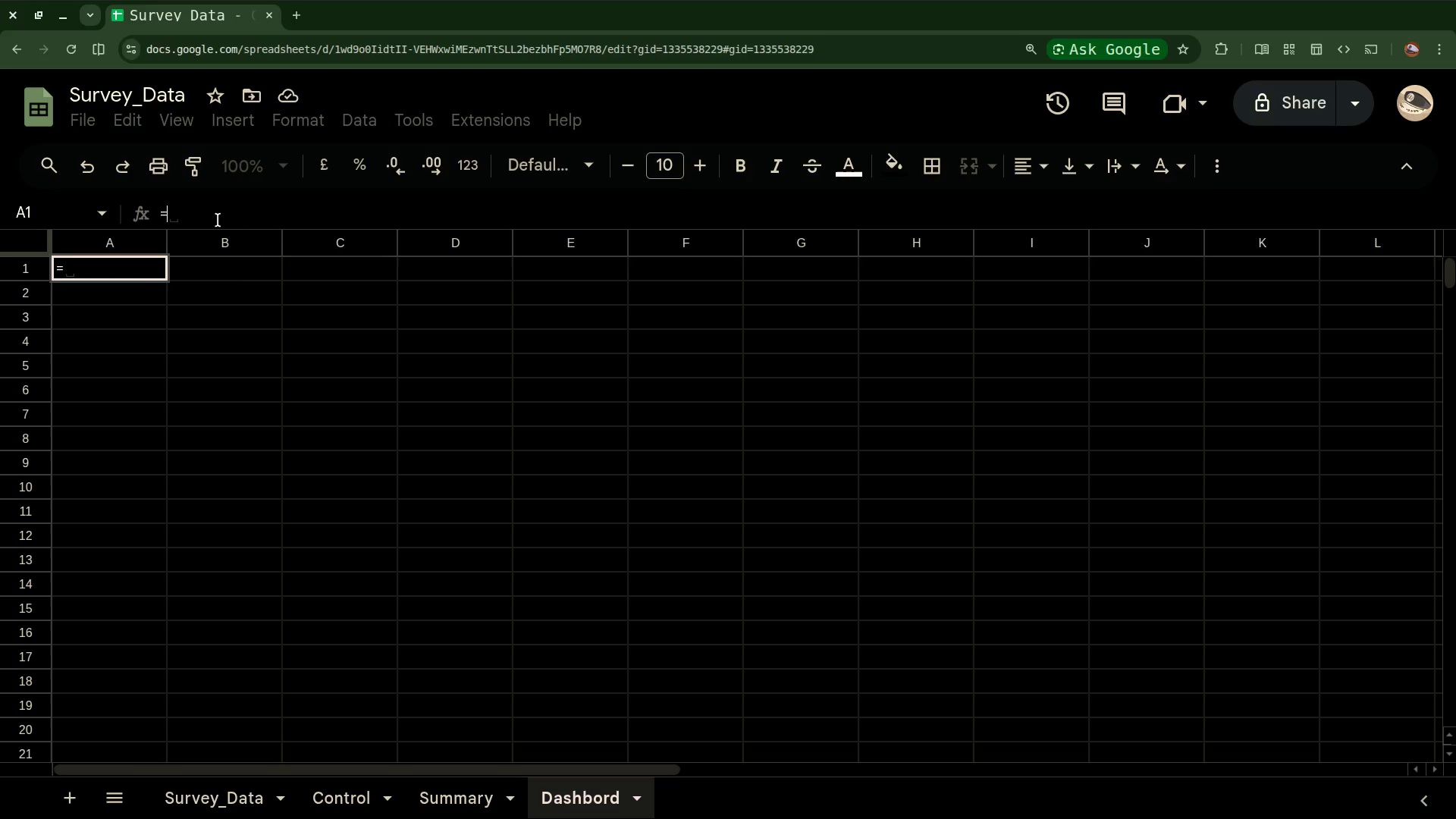 
key(C)
 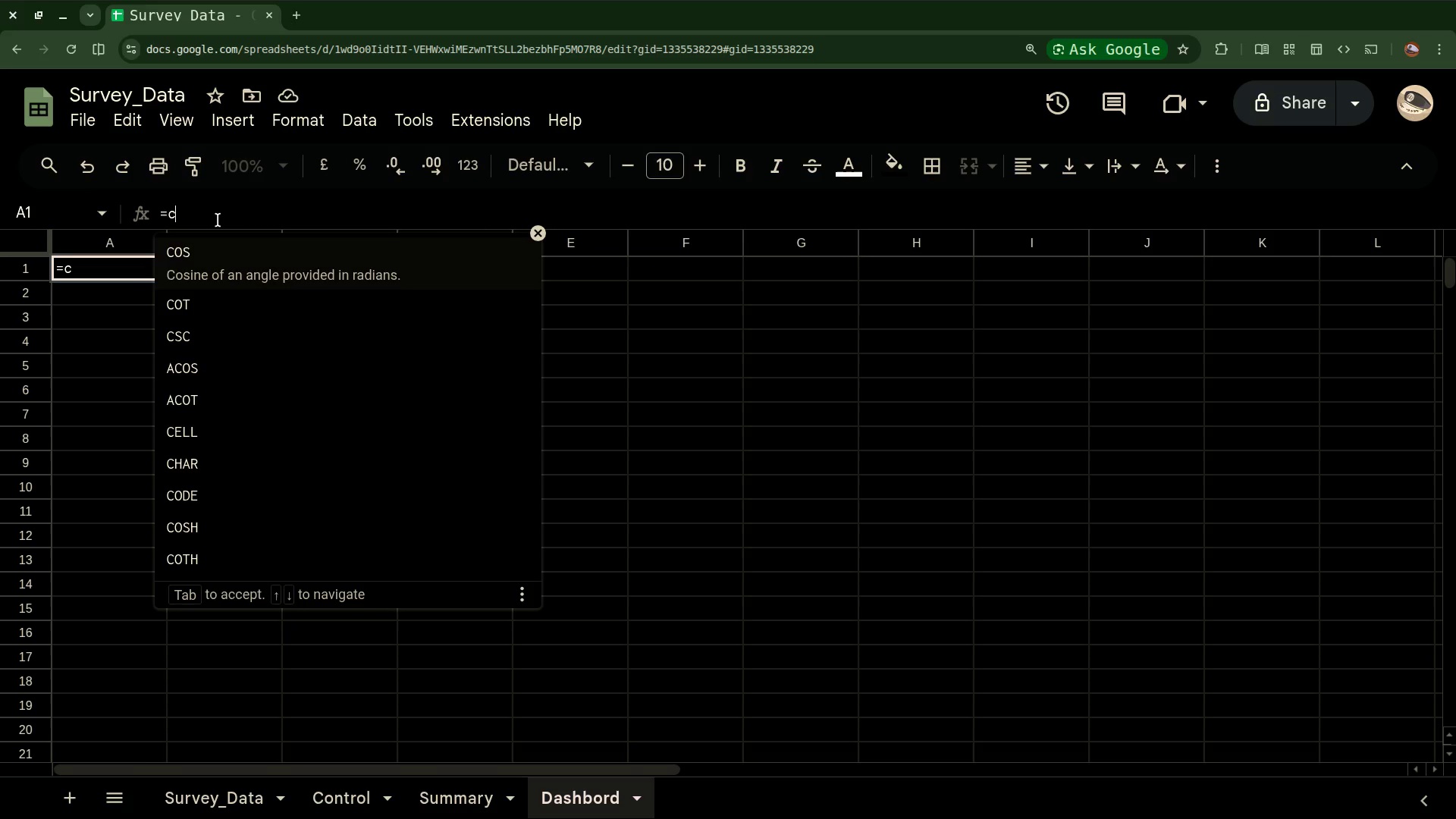 
wait(25.59)
 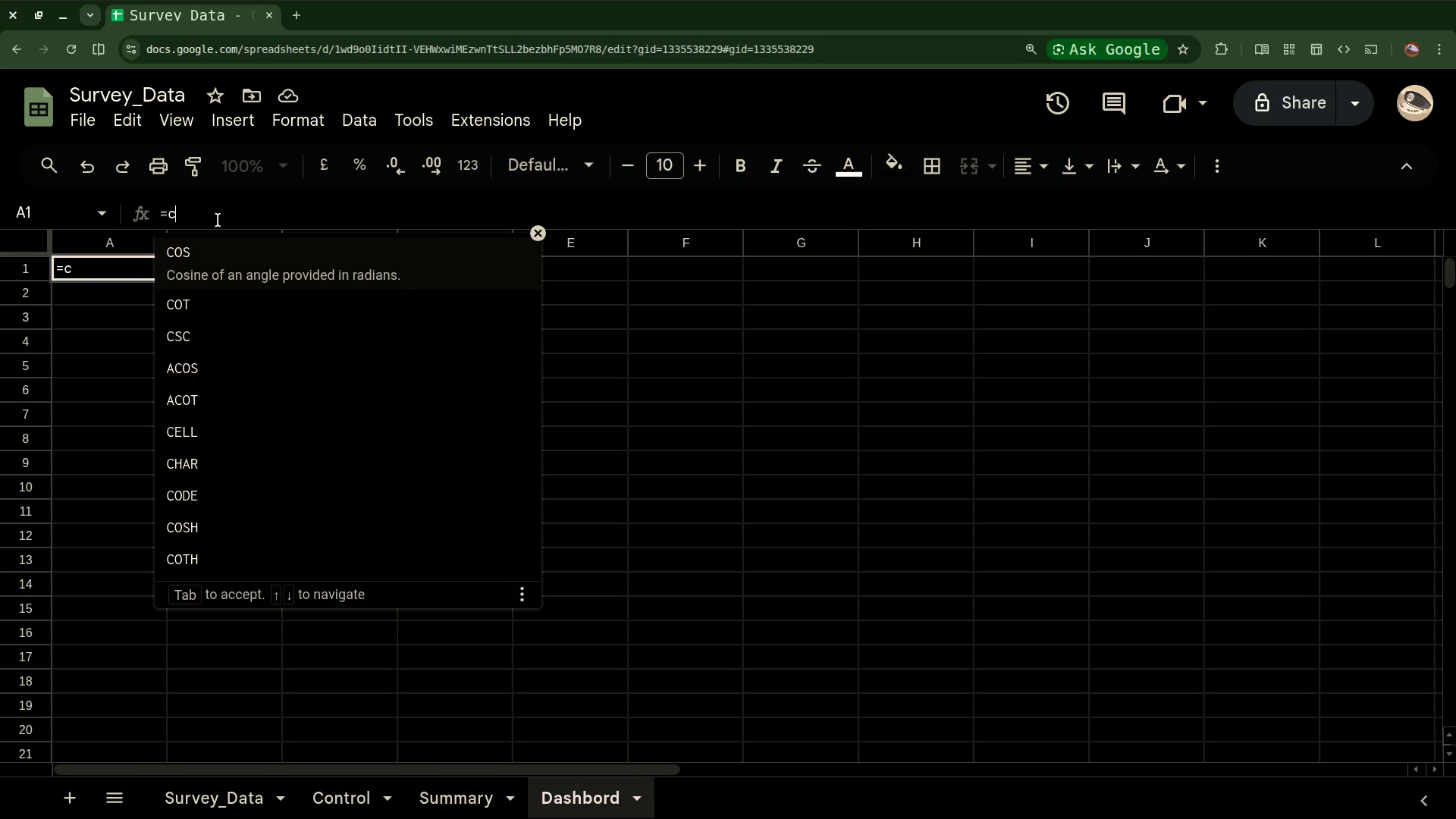 
key(Backspace)
type(ClearPath)
 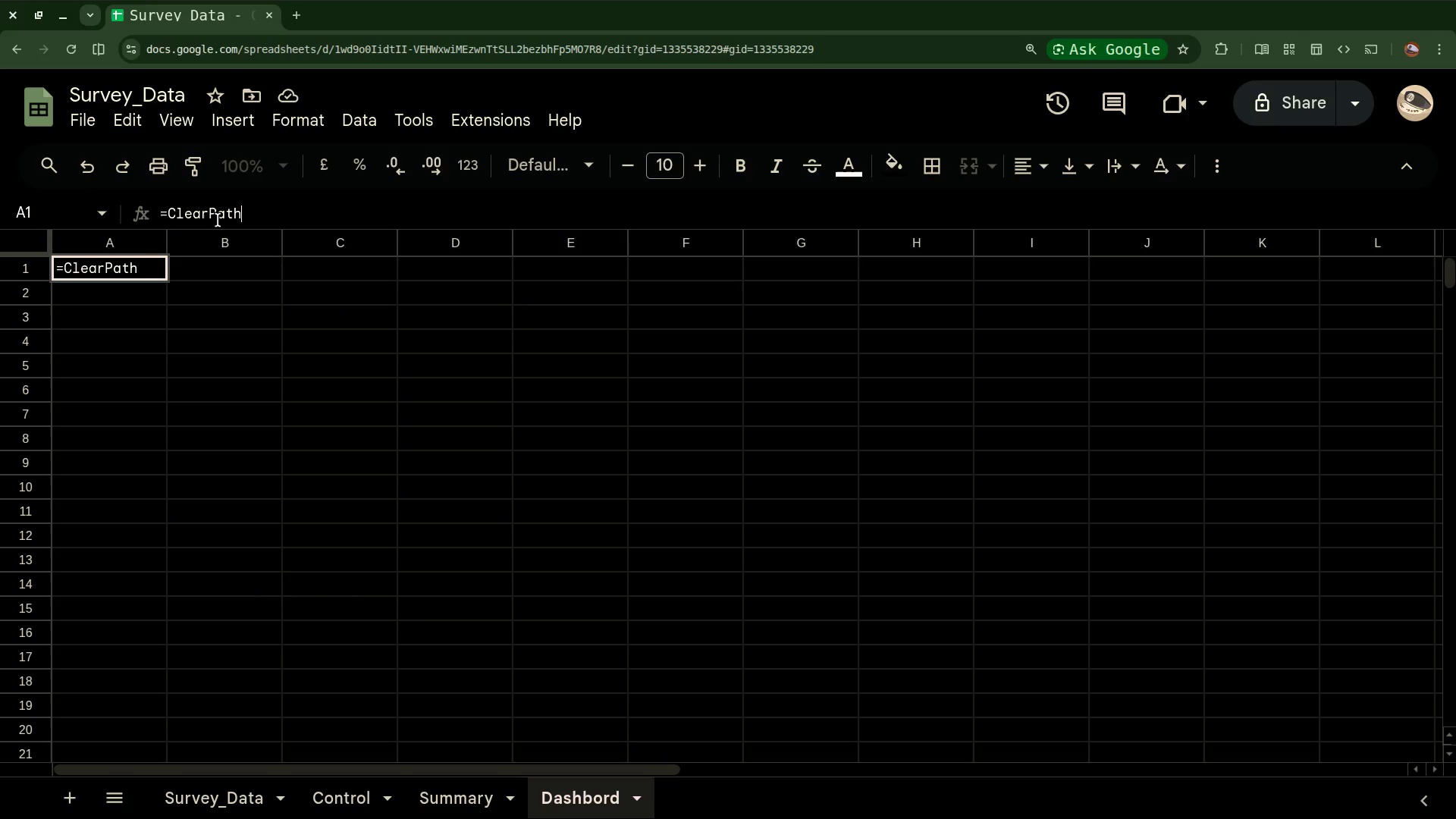 
key(Space)
 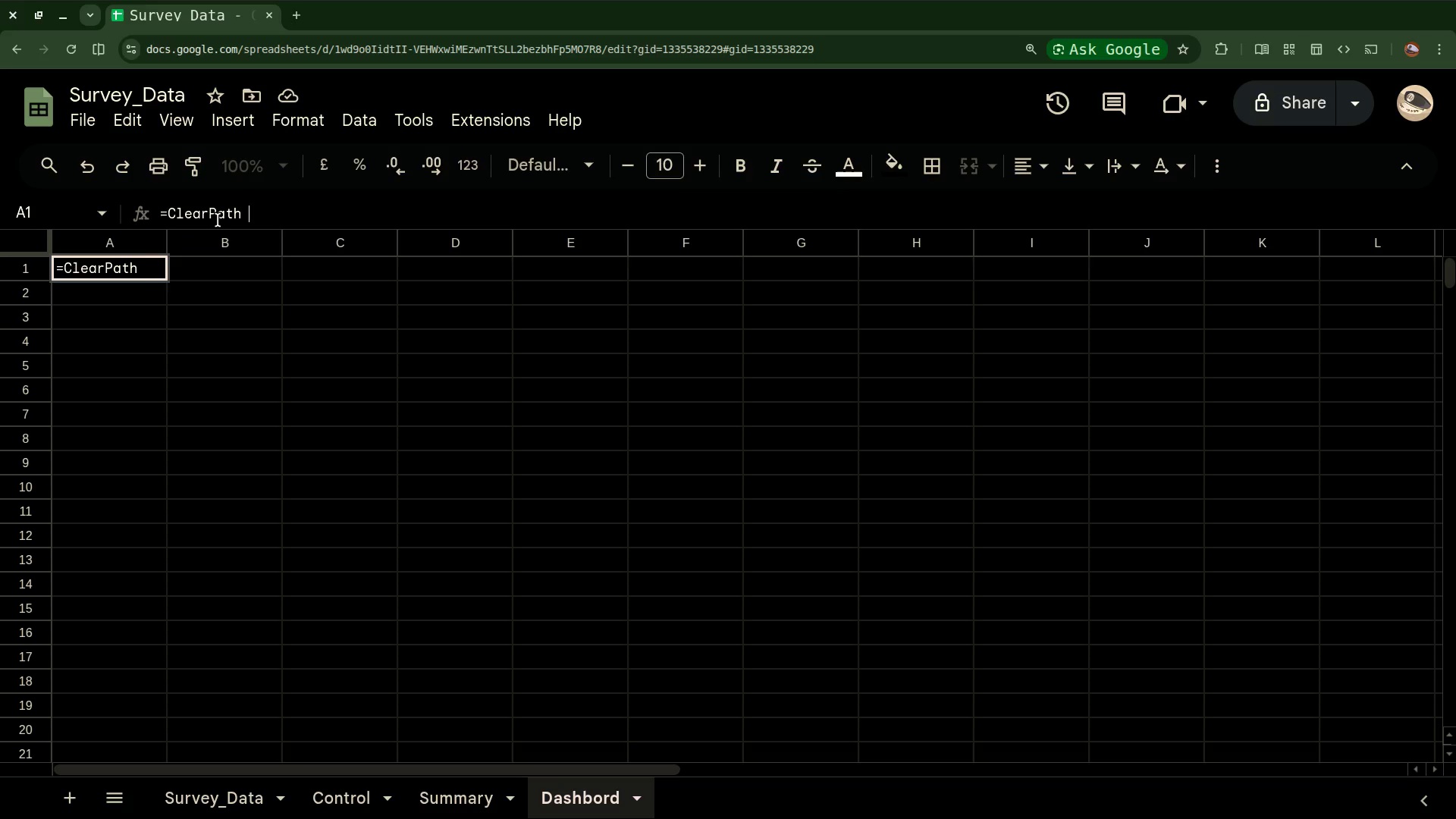 
key(Shift+C)
 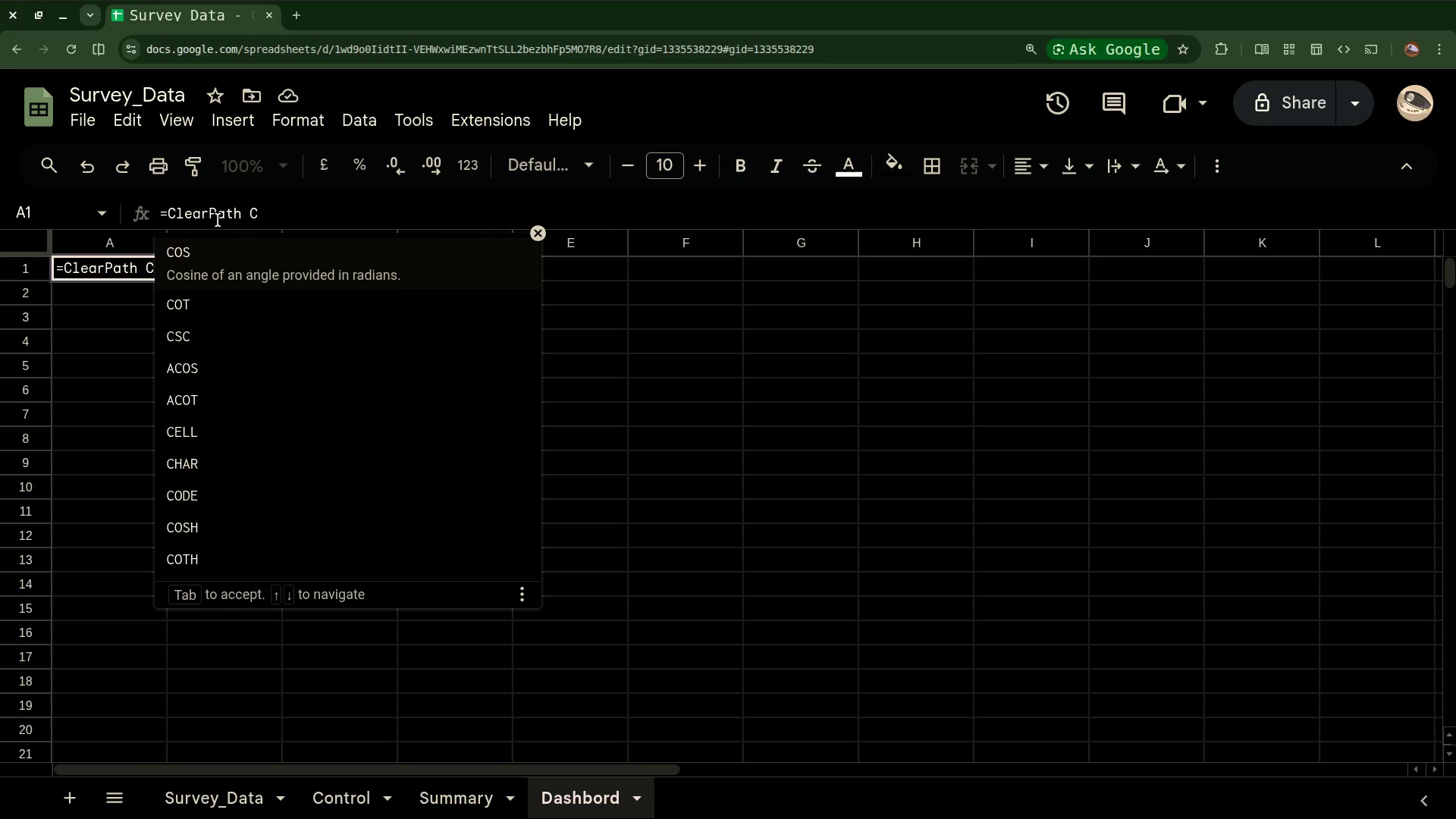 
wait(6.26)
 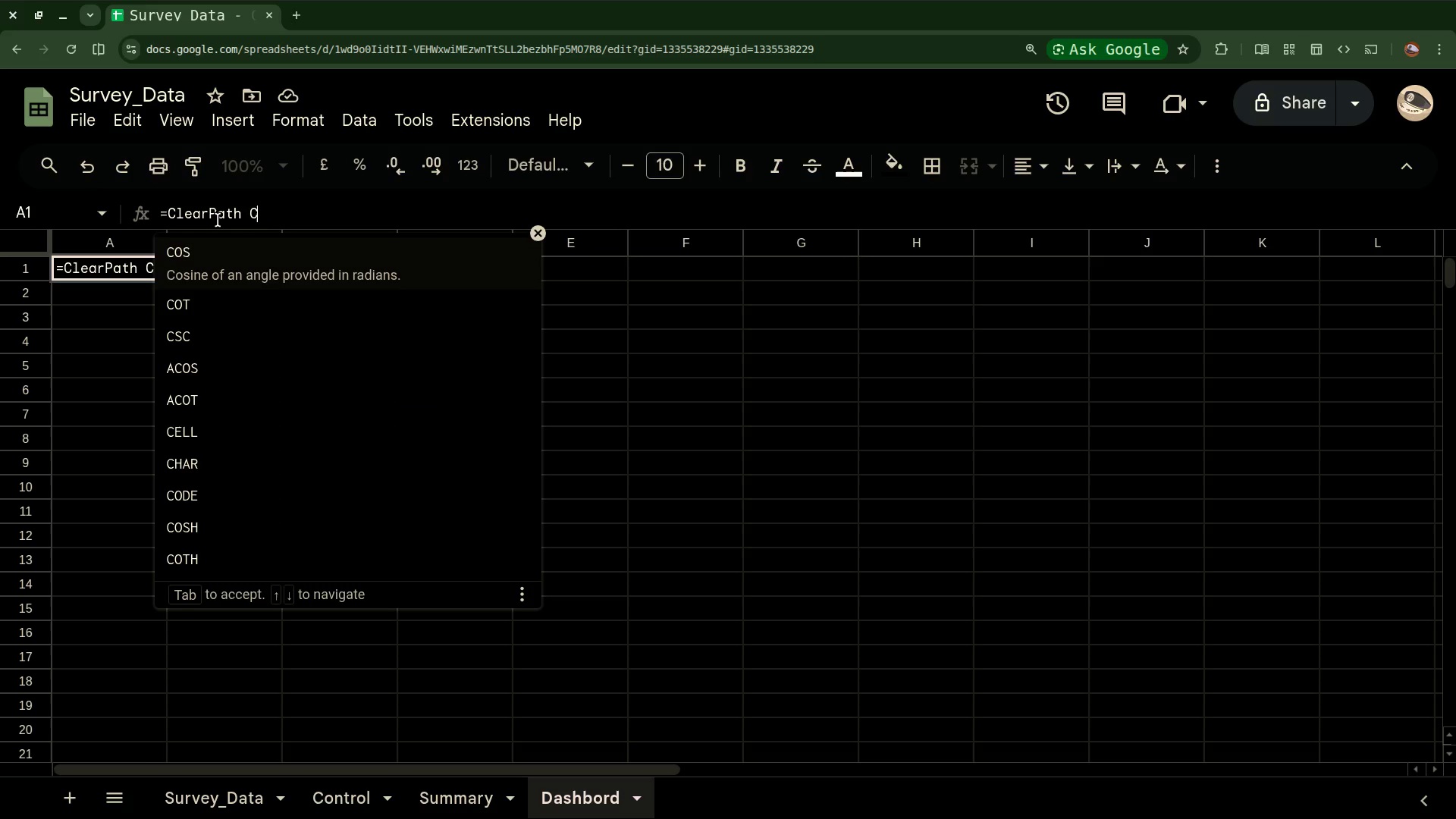 
type(FO Servic)
 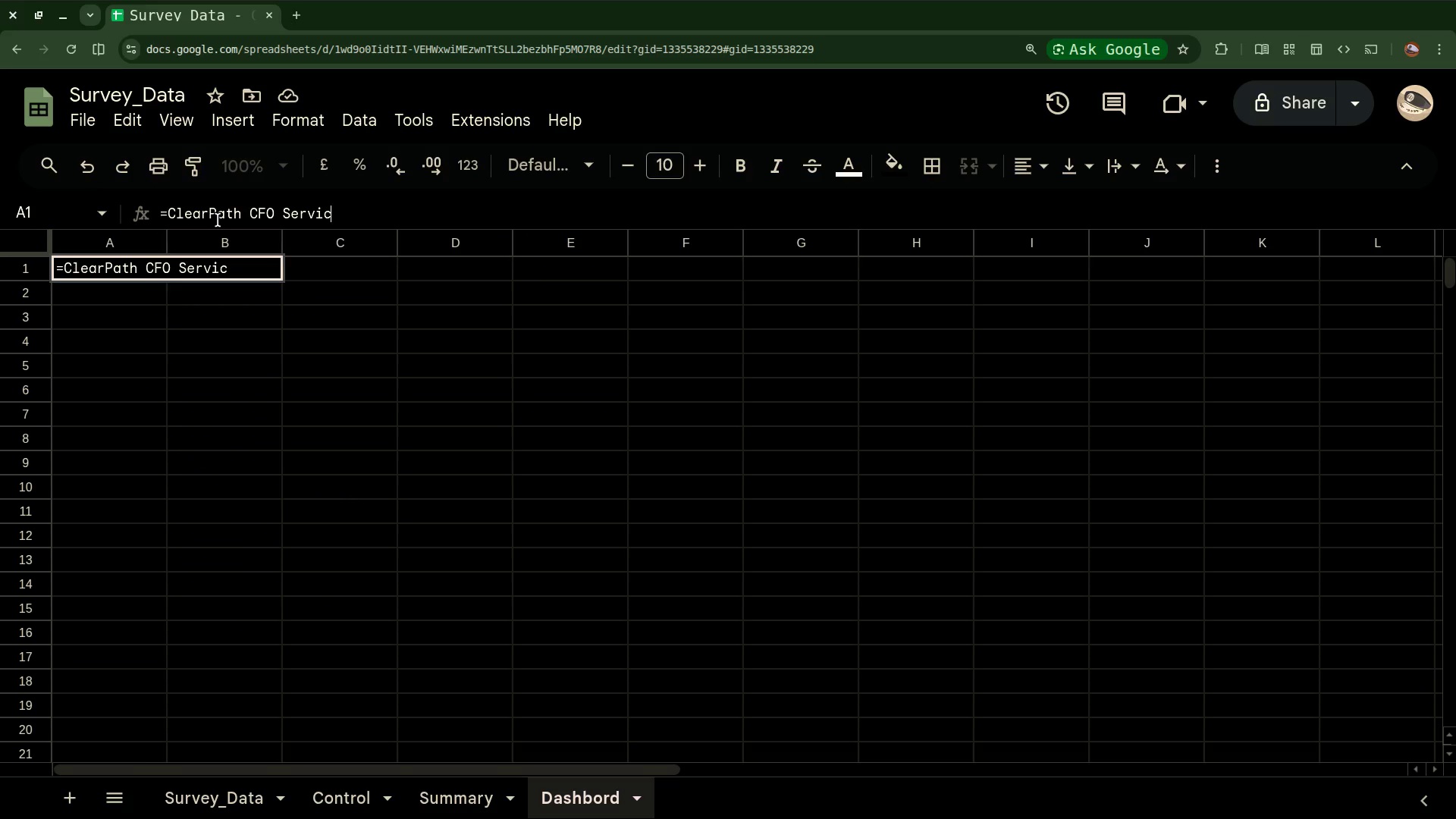 
wait(8.63)
 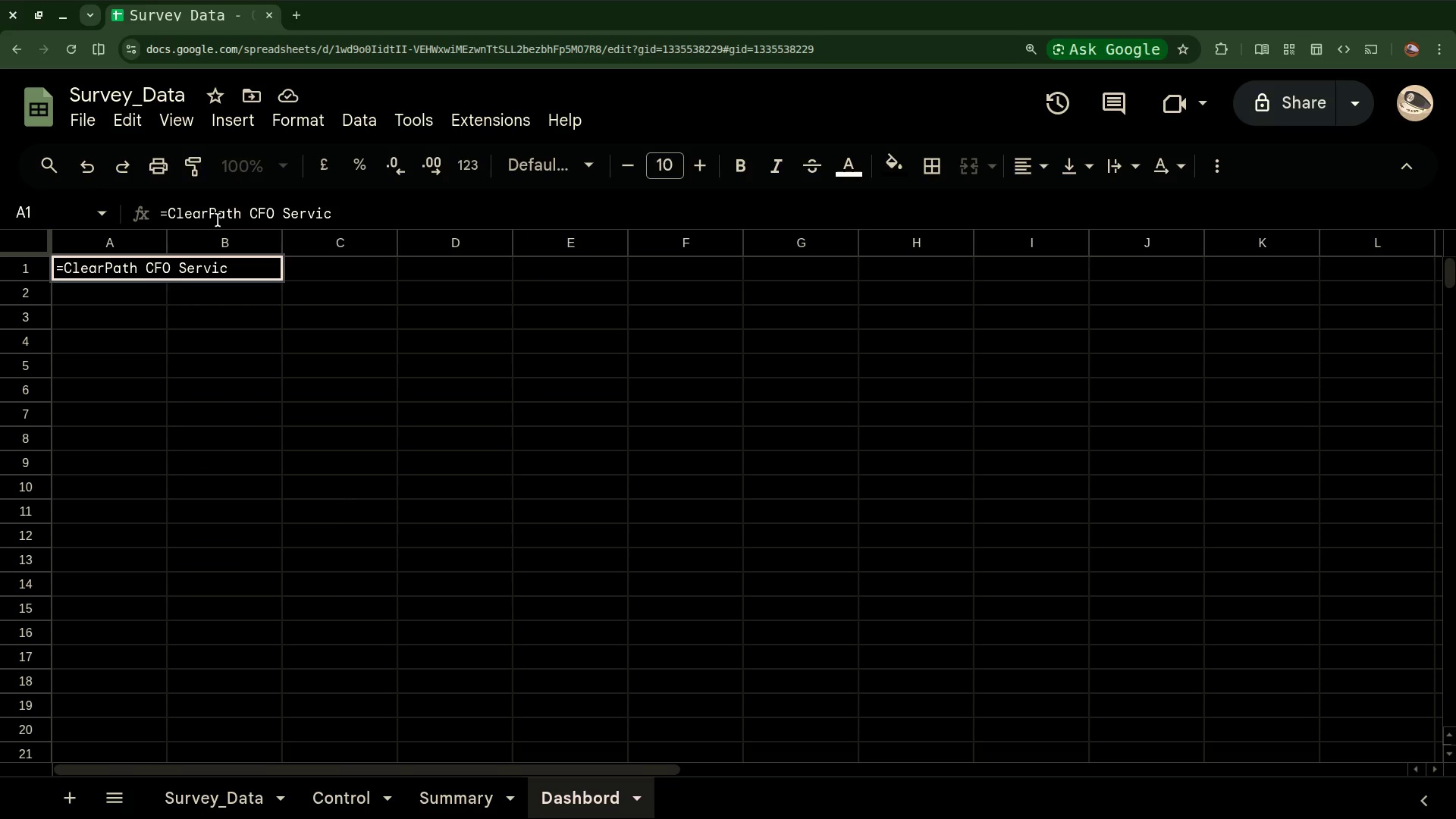 
key(E)
 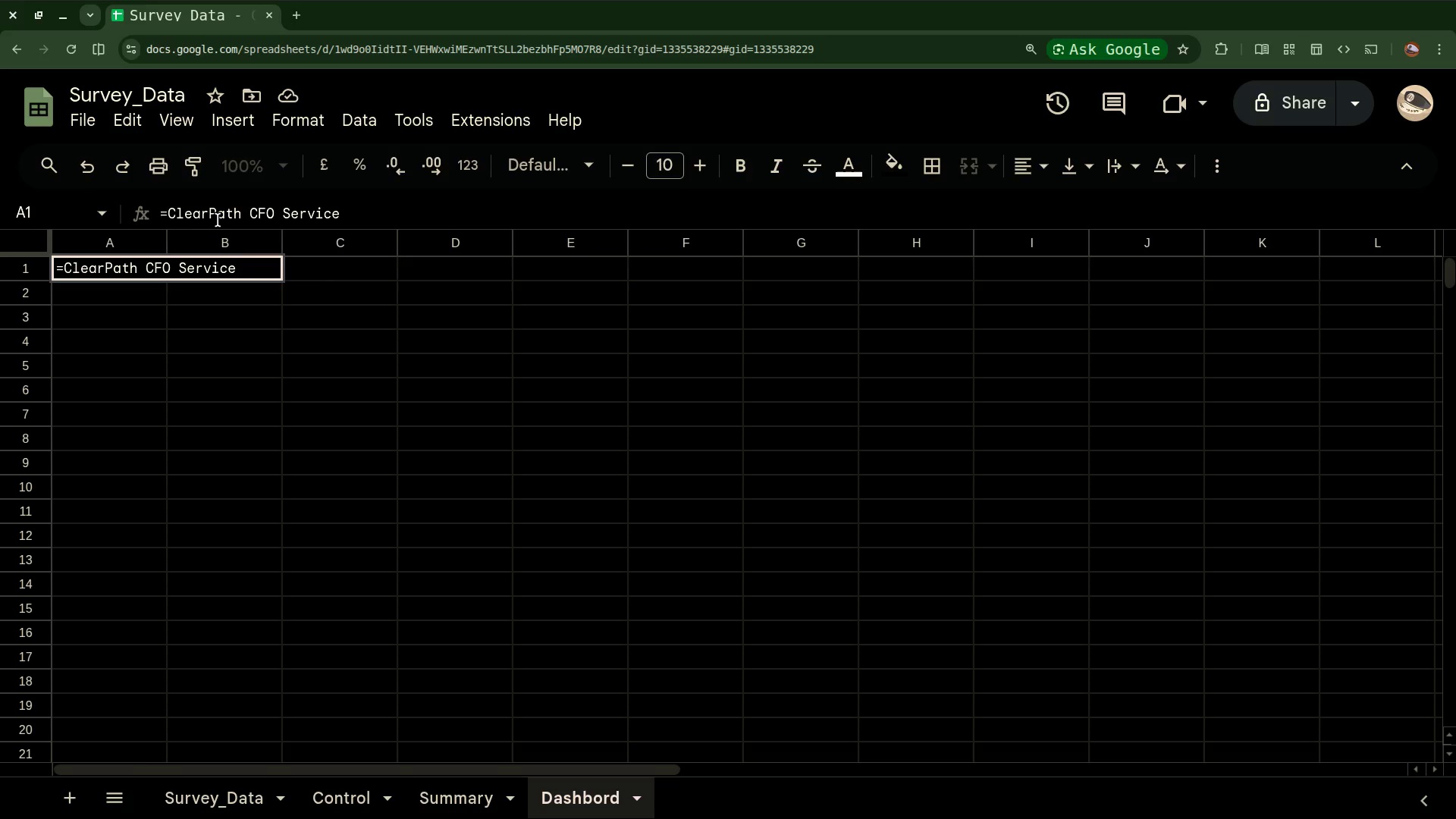 
wait(7.51)
 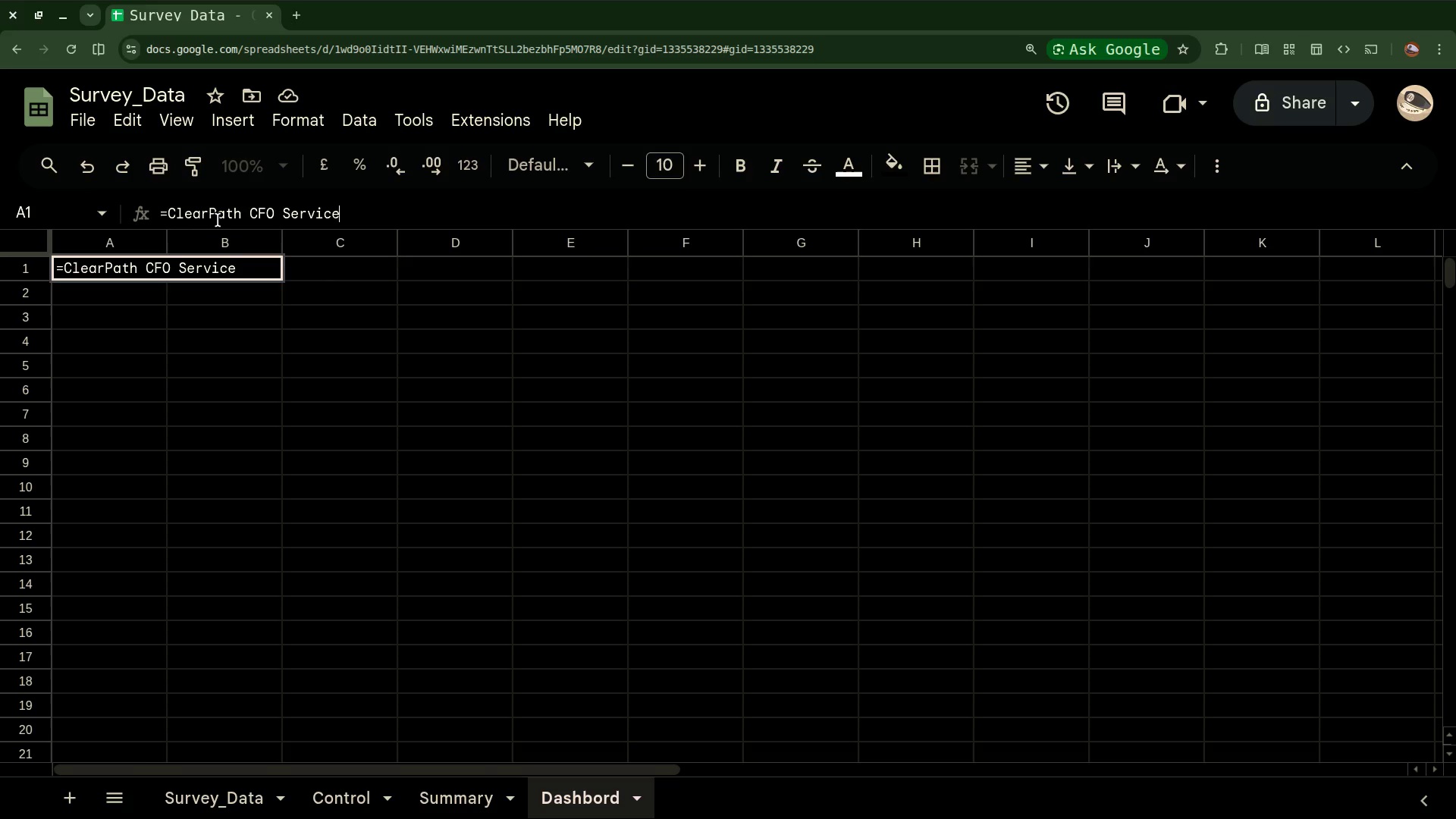 
type(-post)
 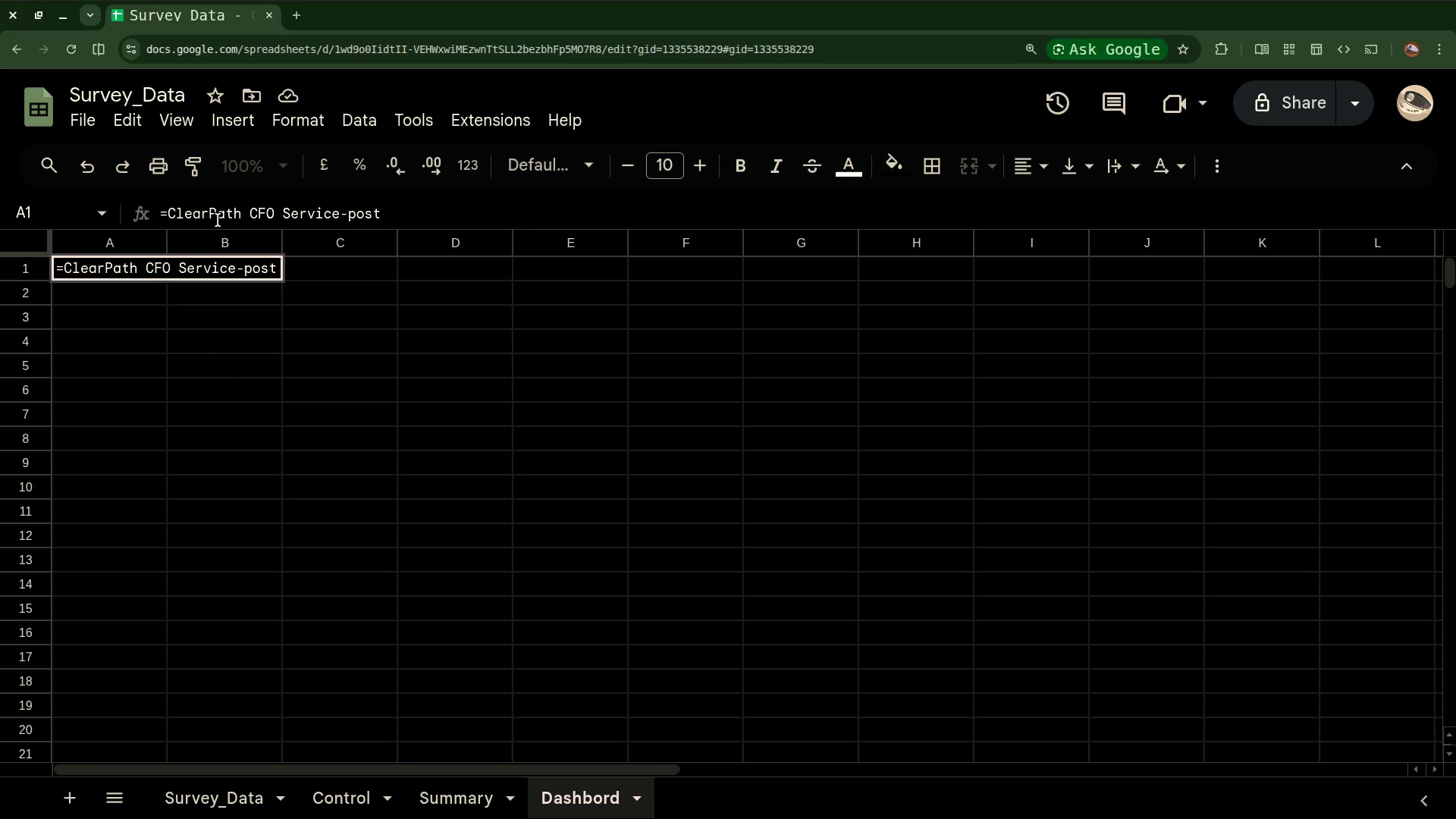 
wait(8.63)
 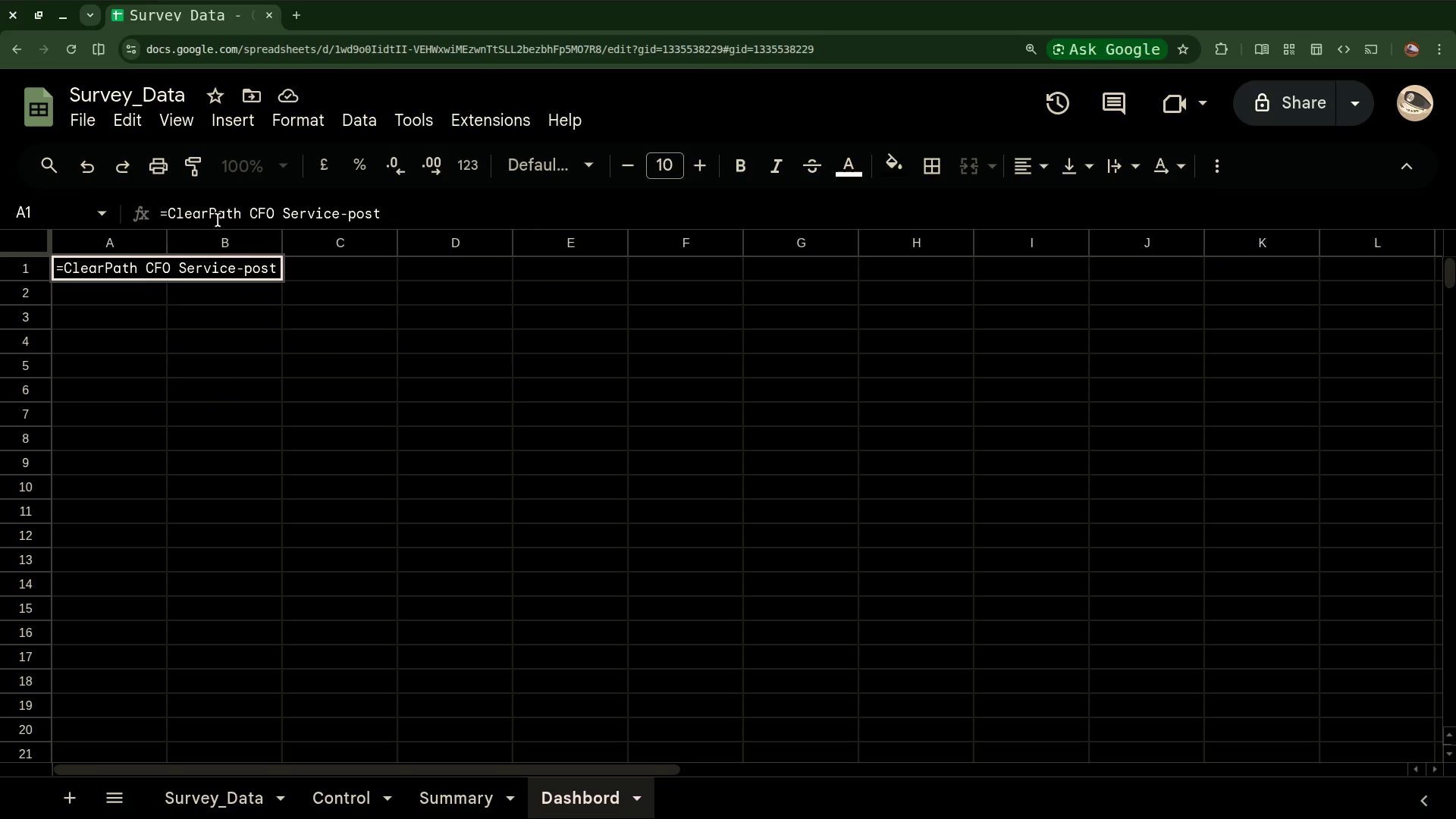 
key(Minus)
 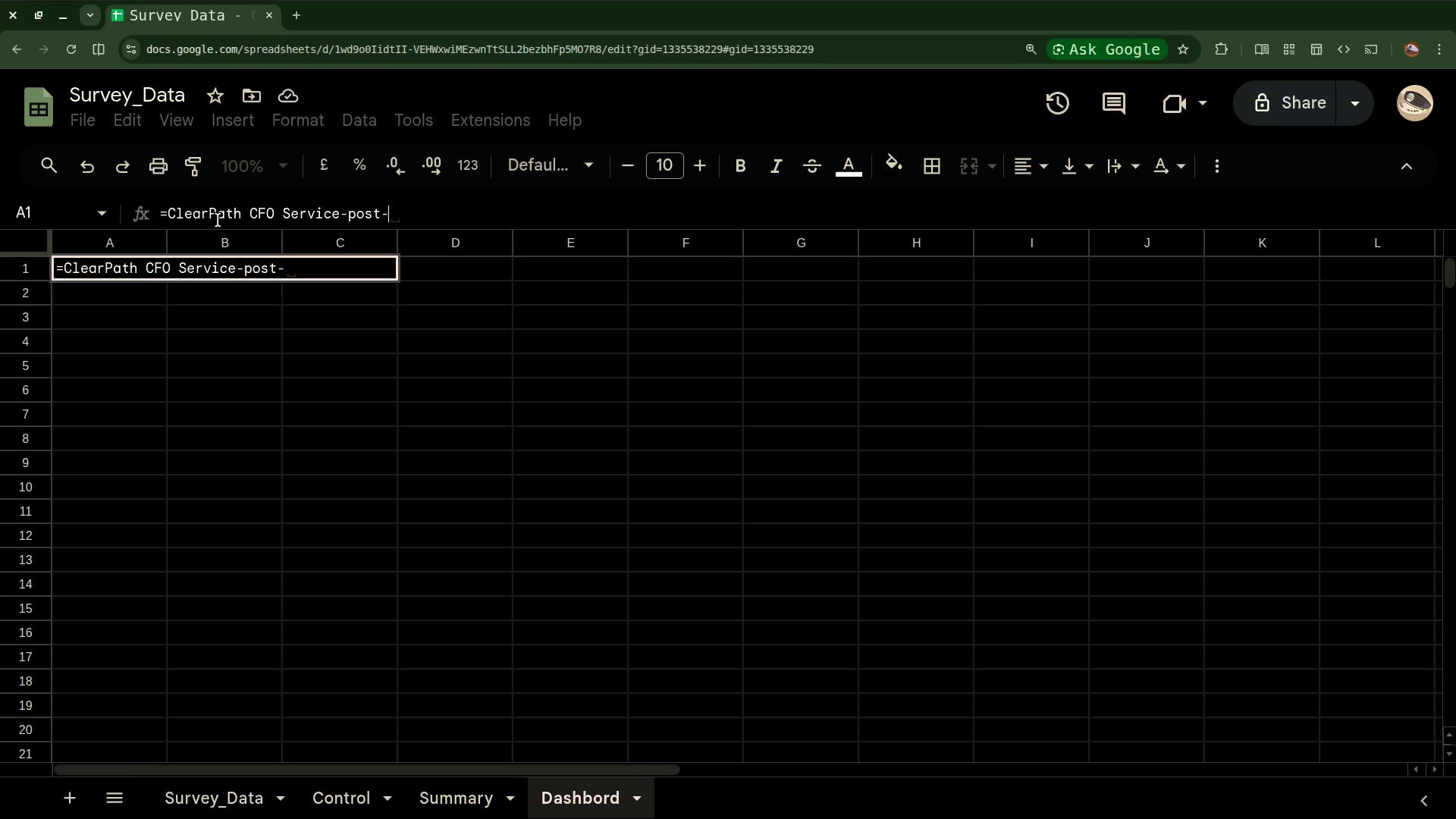 
wait(6.83)
 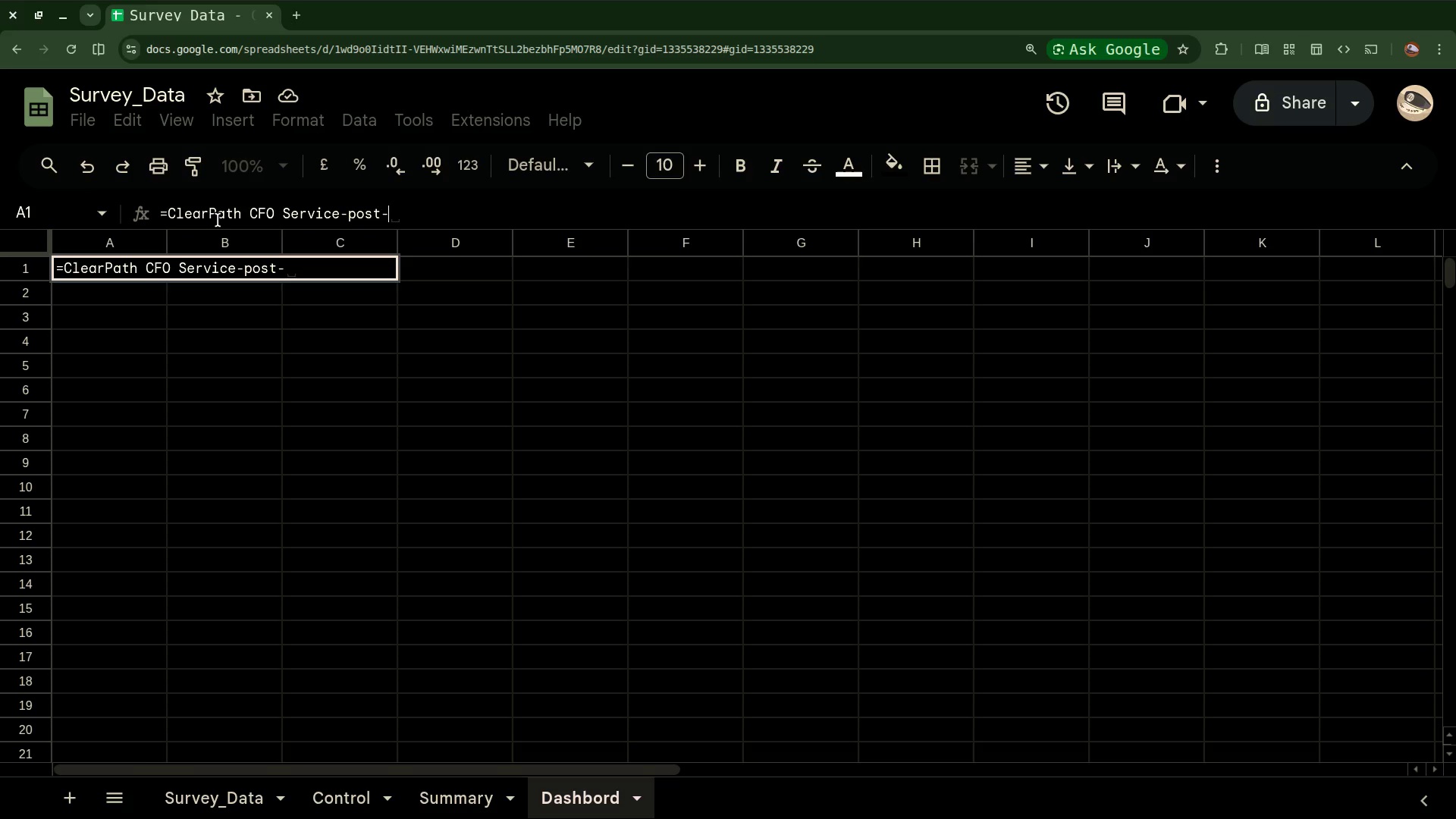 
type(Tax Seasin Value Perception)
 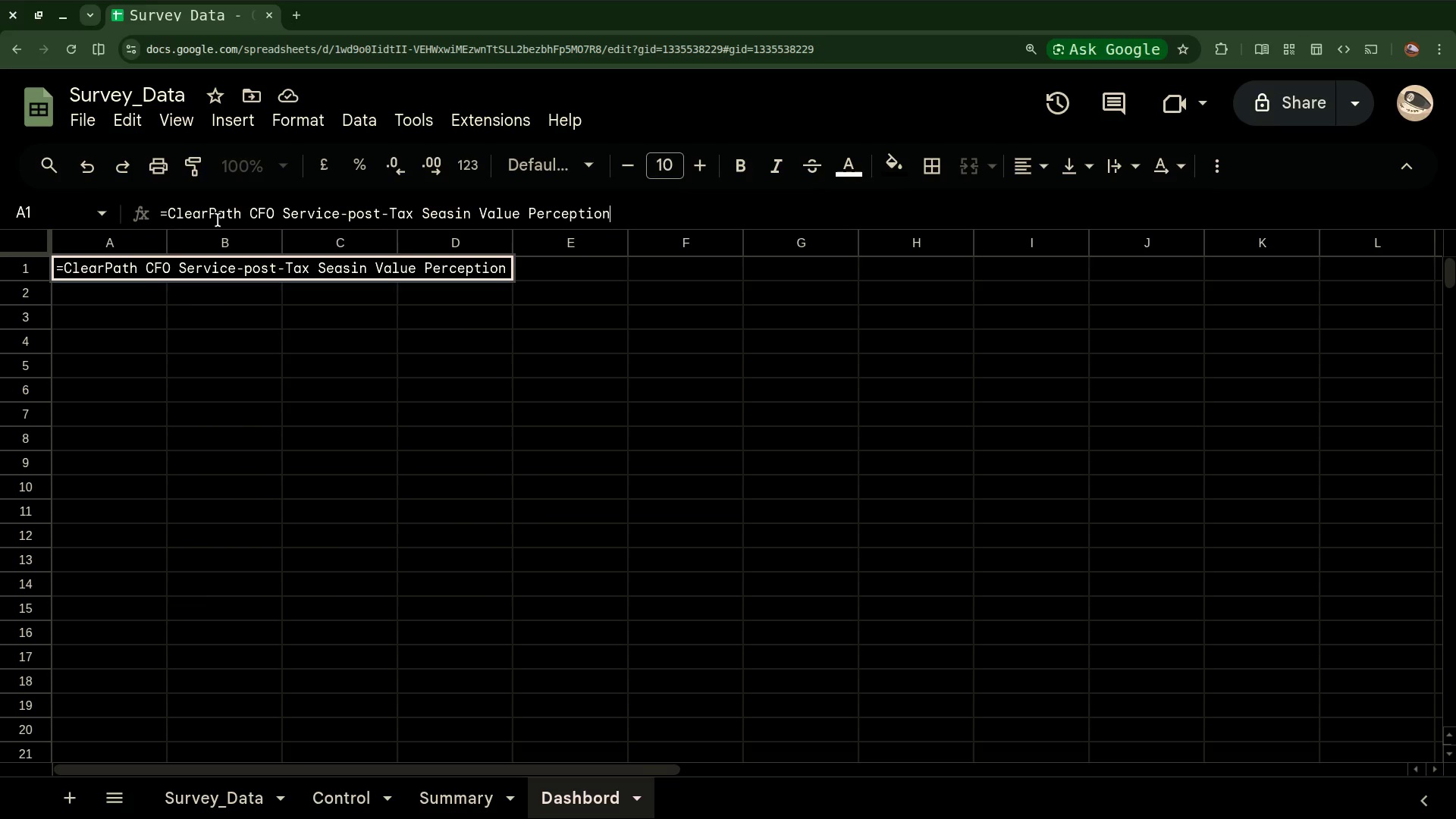 
wait(7.34)
 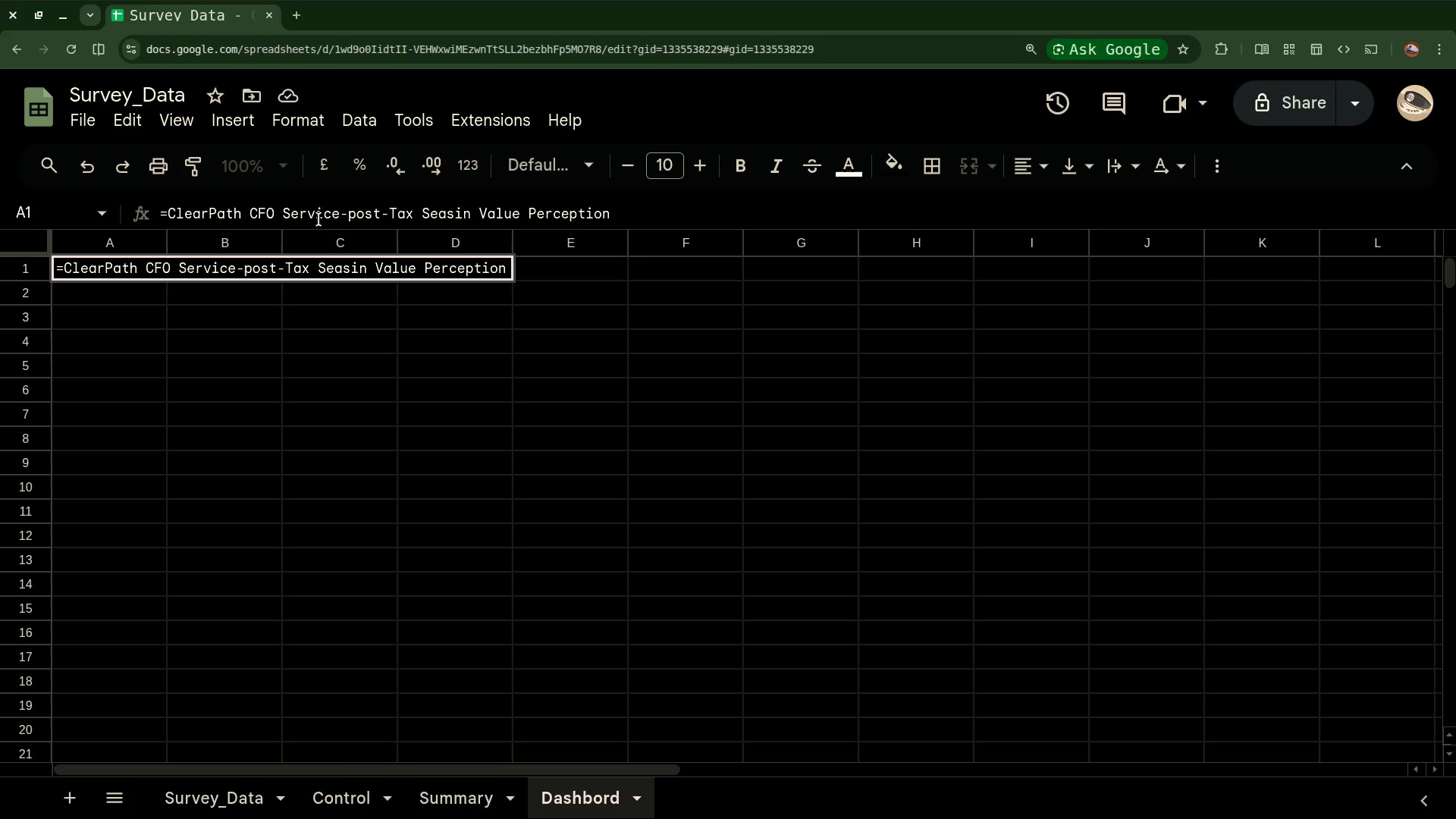 
key(Enter)
 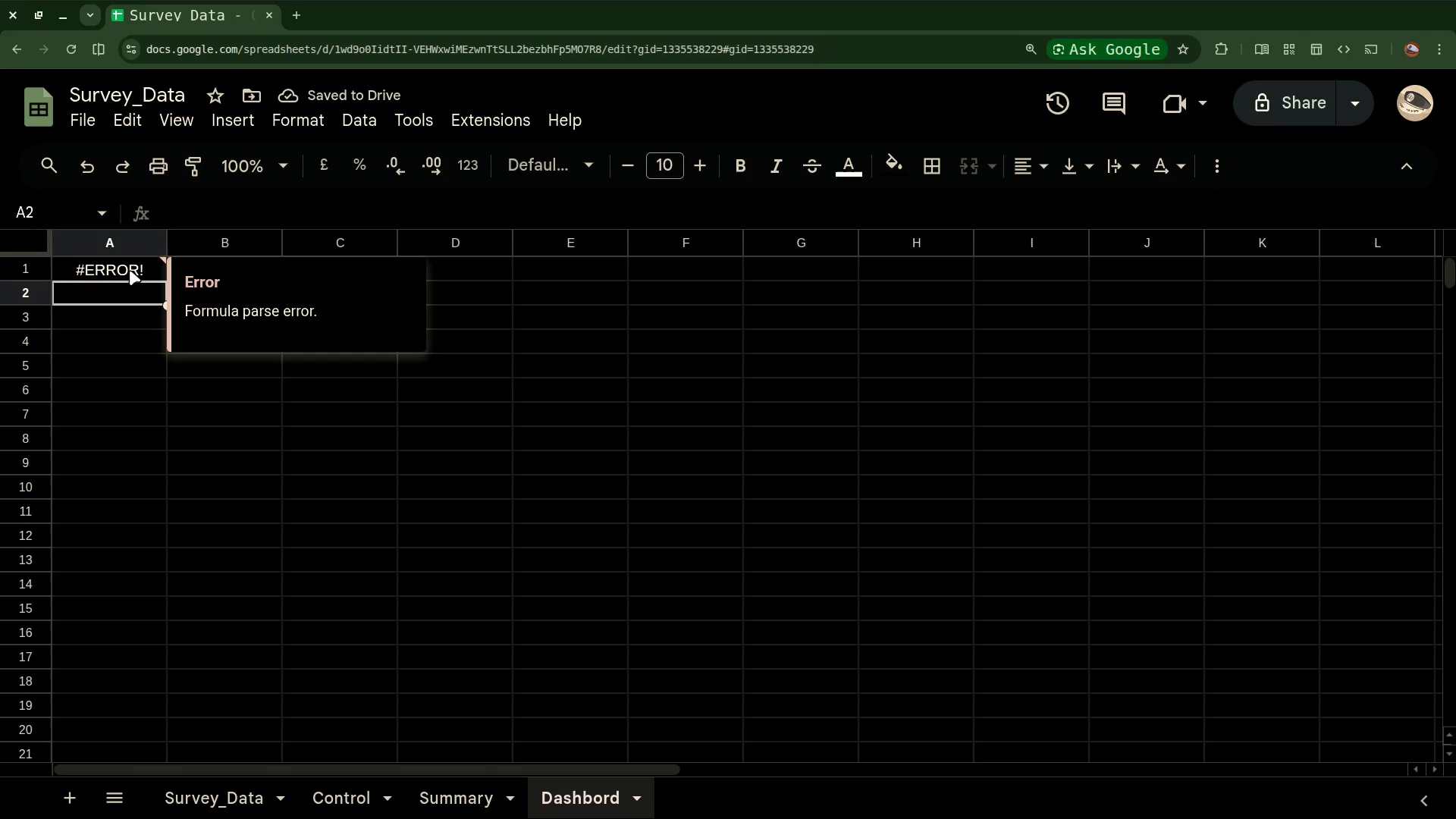 
wait(9.45)
 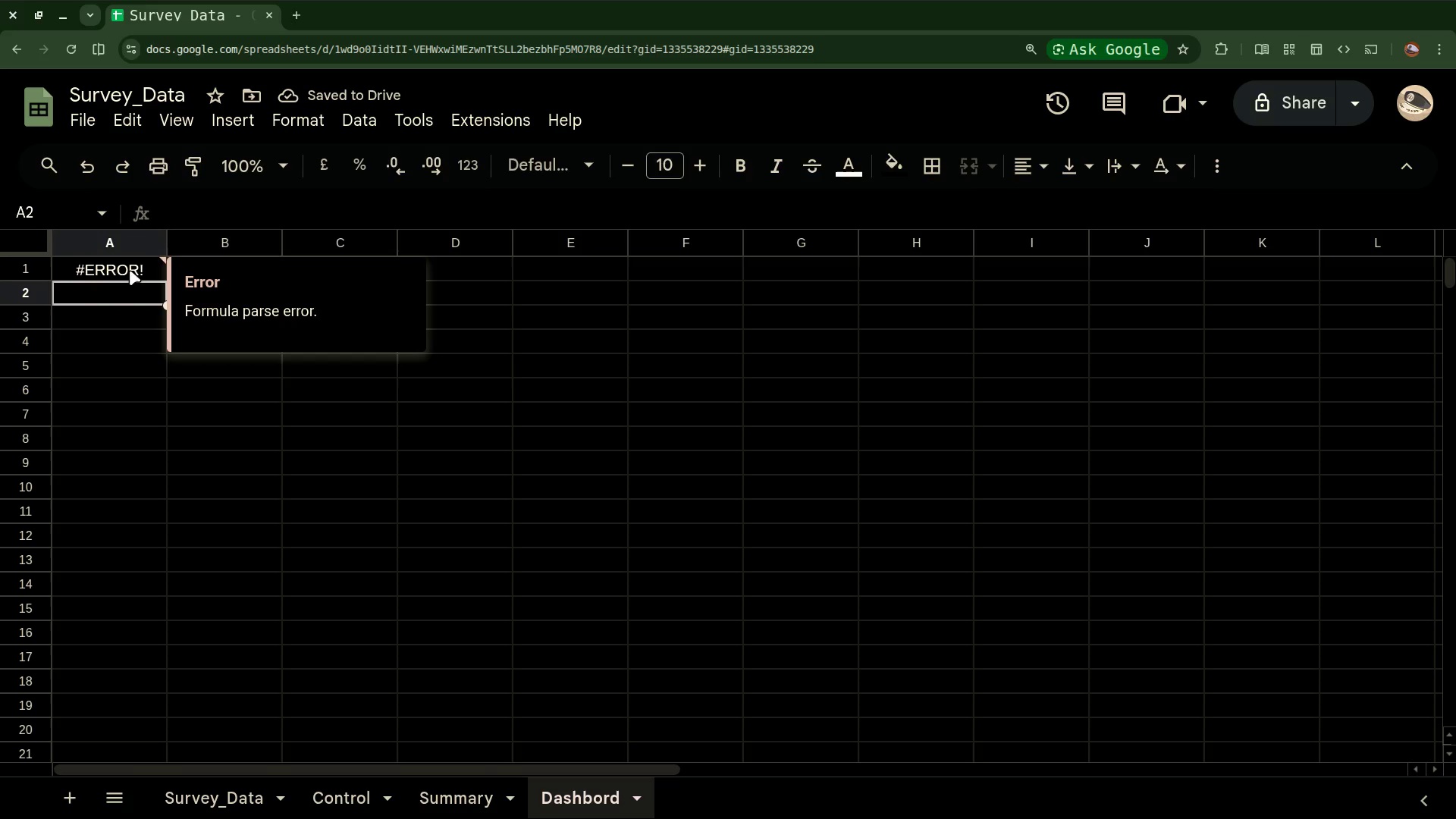 
left_click([130, 270])
 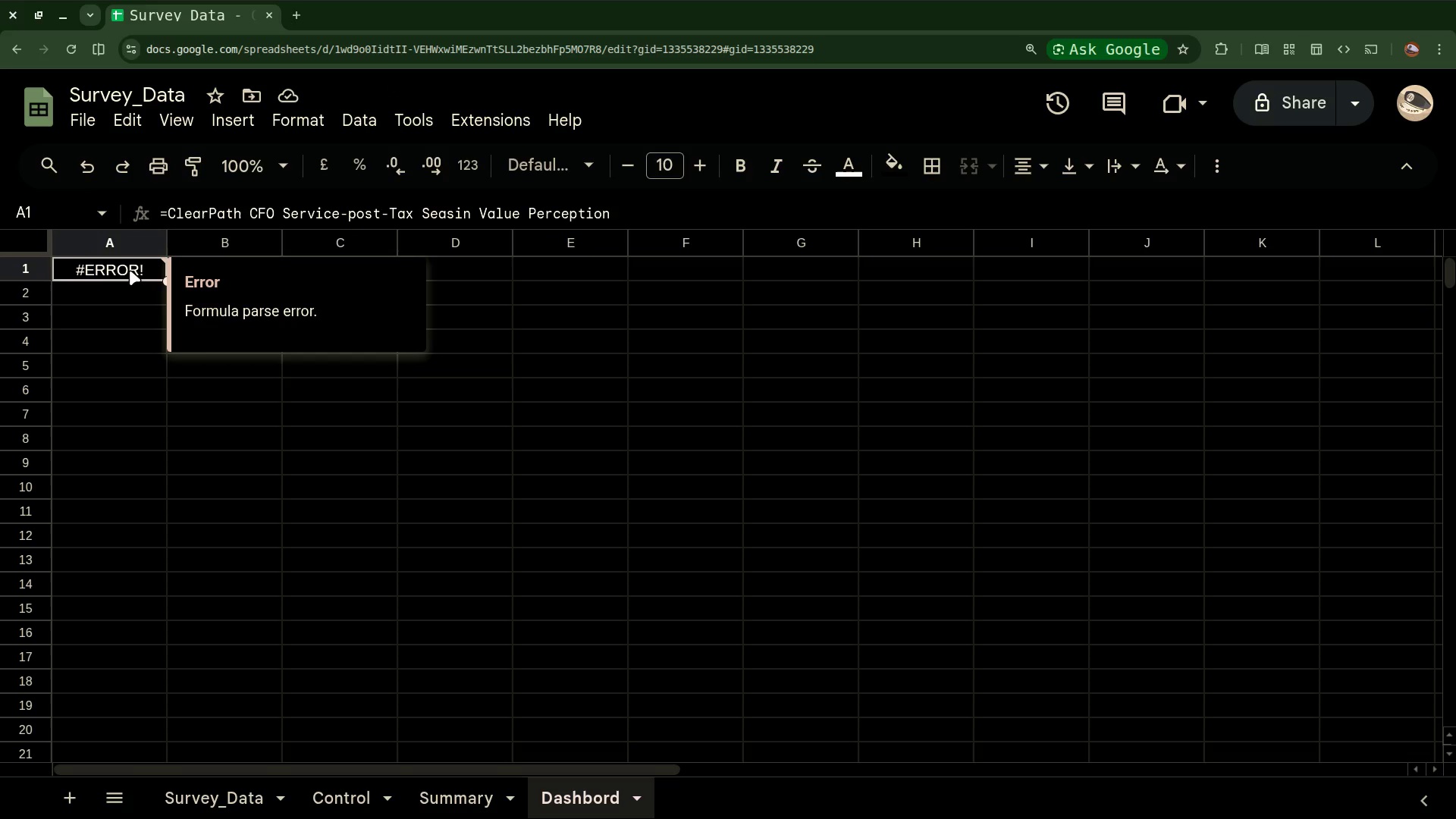 
left_click([130, 270])
 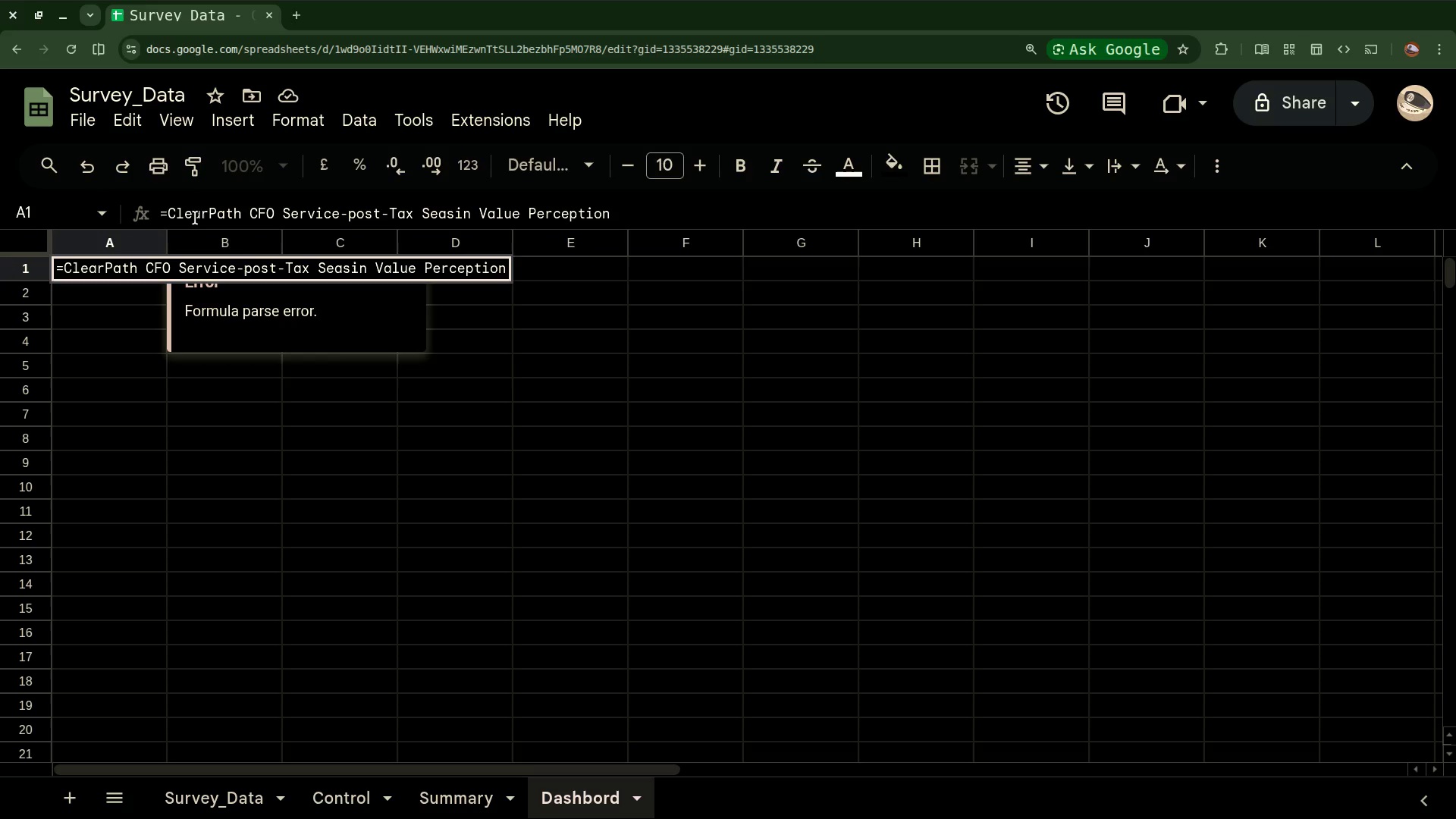 
wait(8.78)
 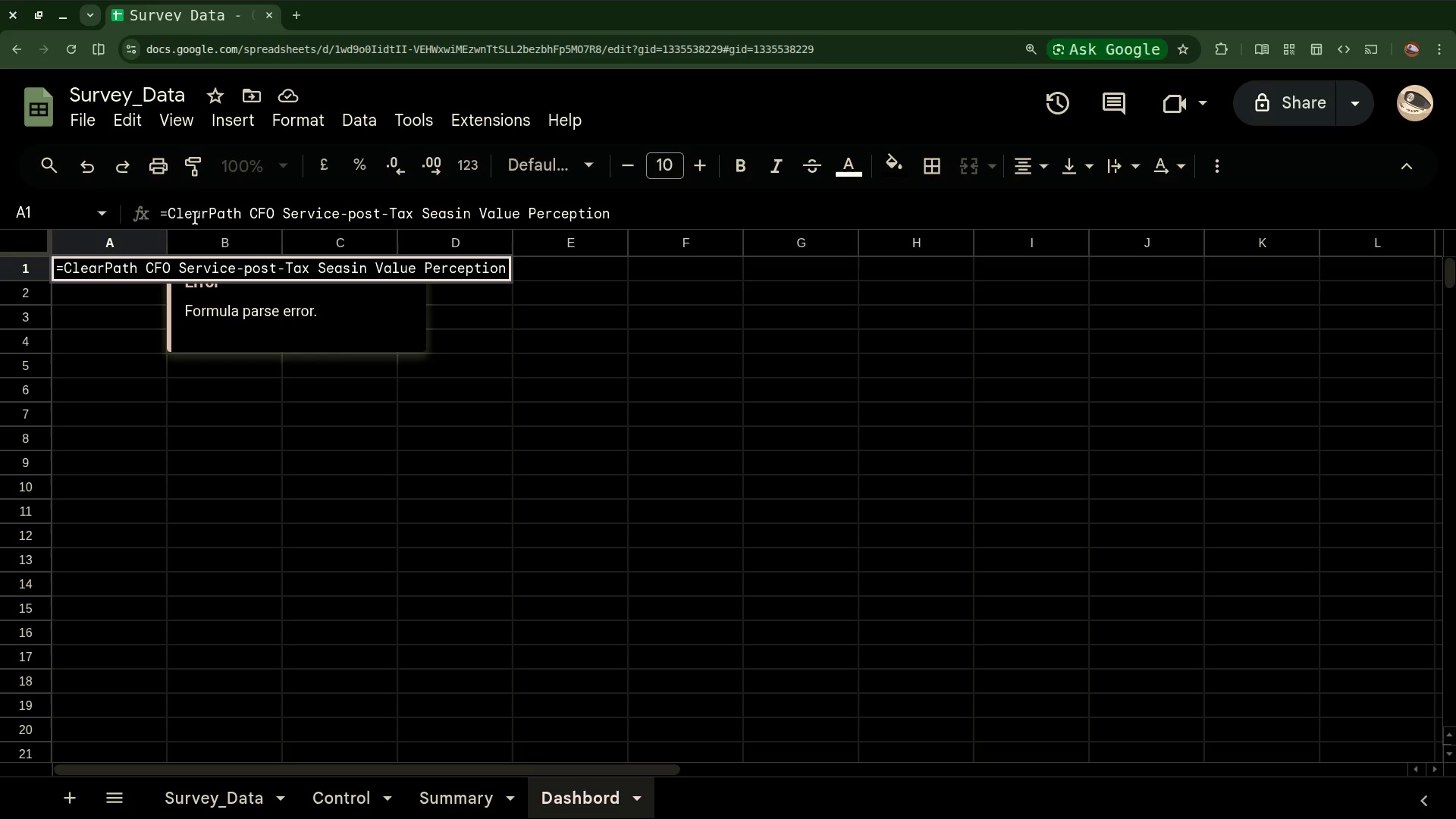 
left_click([172, 212])
 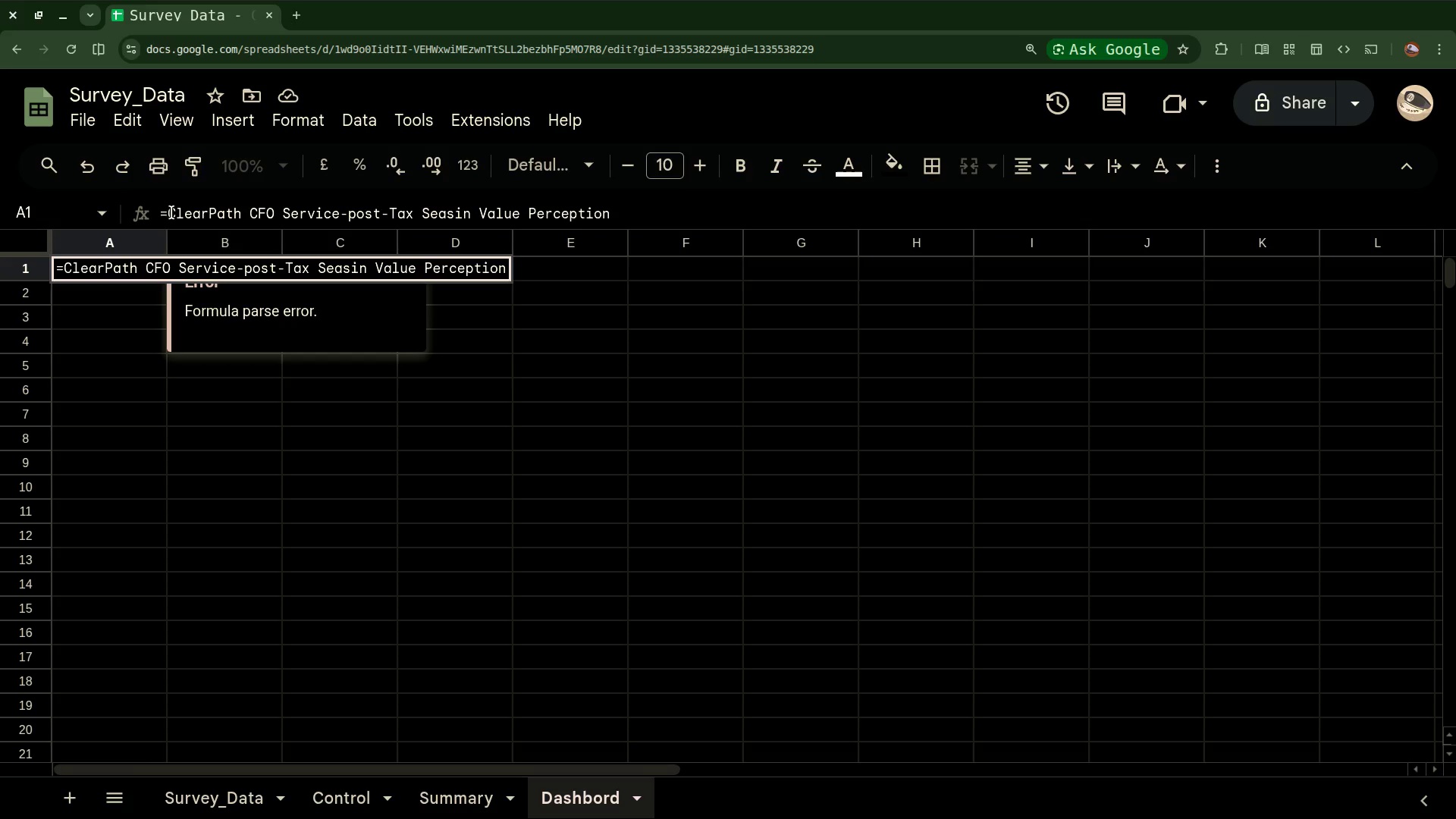 
left_click([171, 212])
 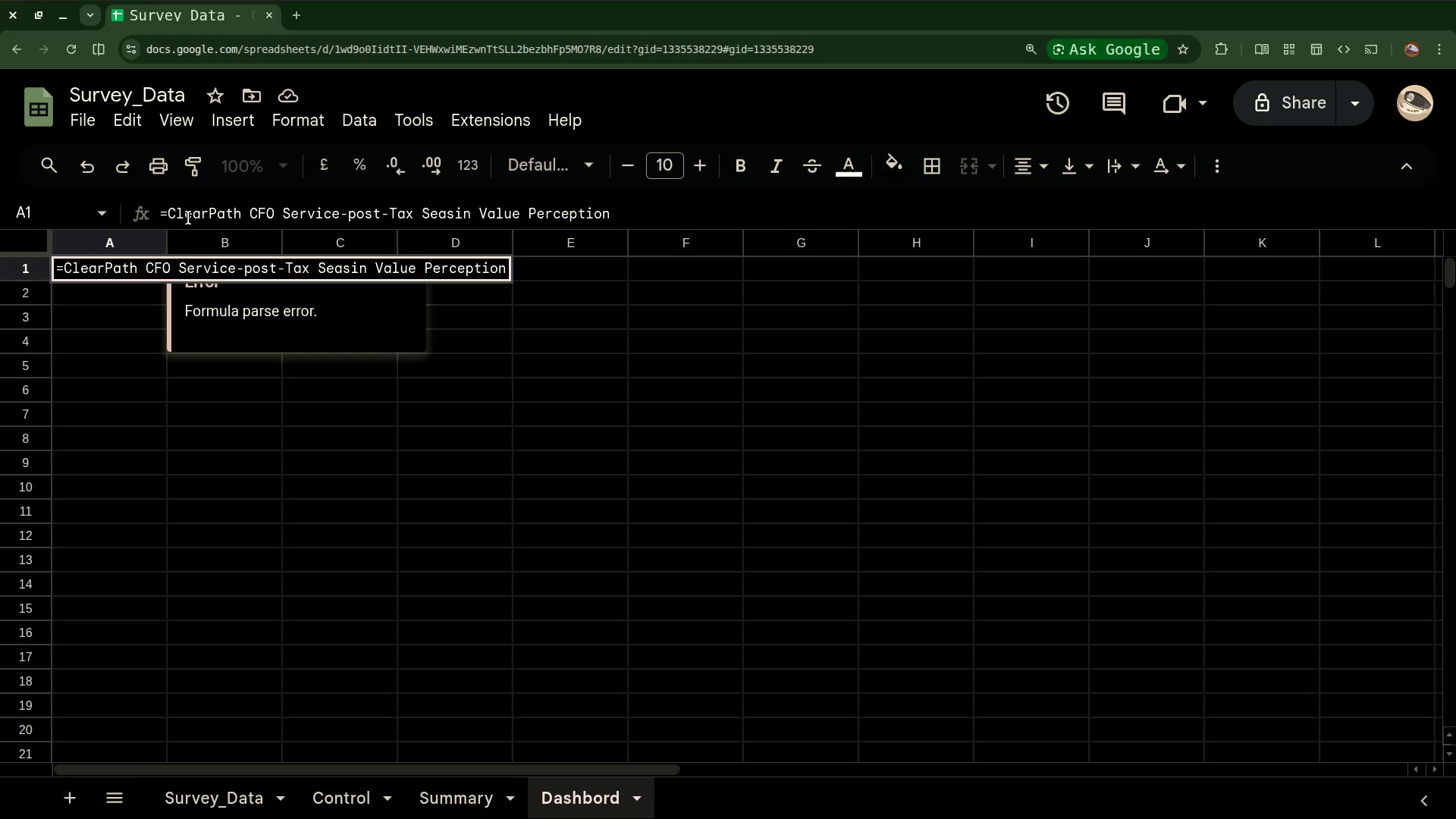 
key(Backspace)
 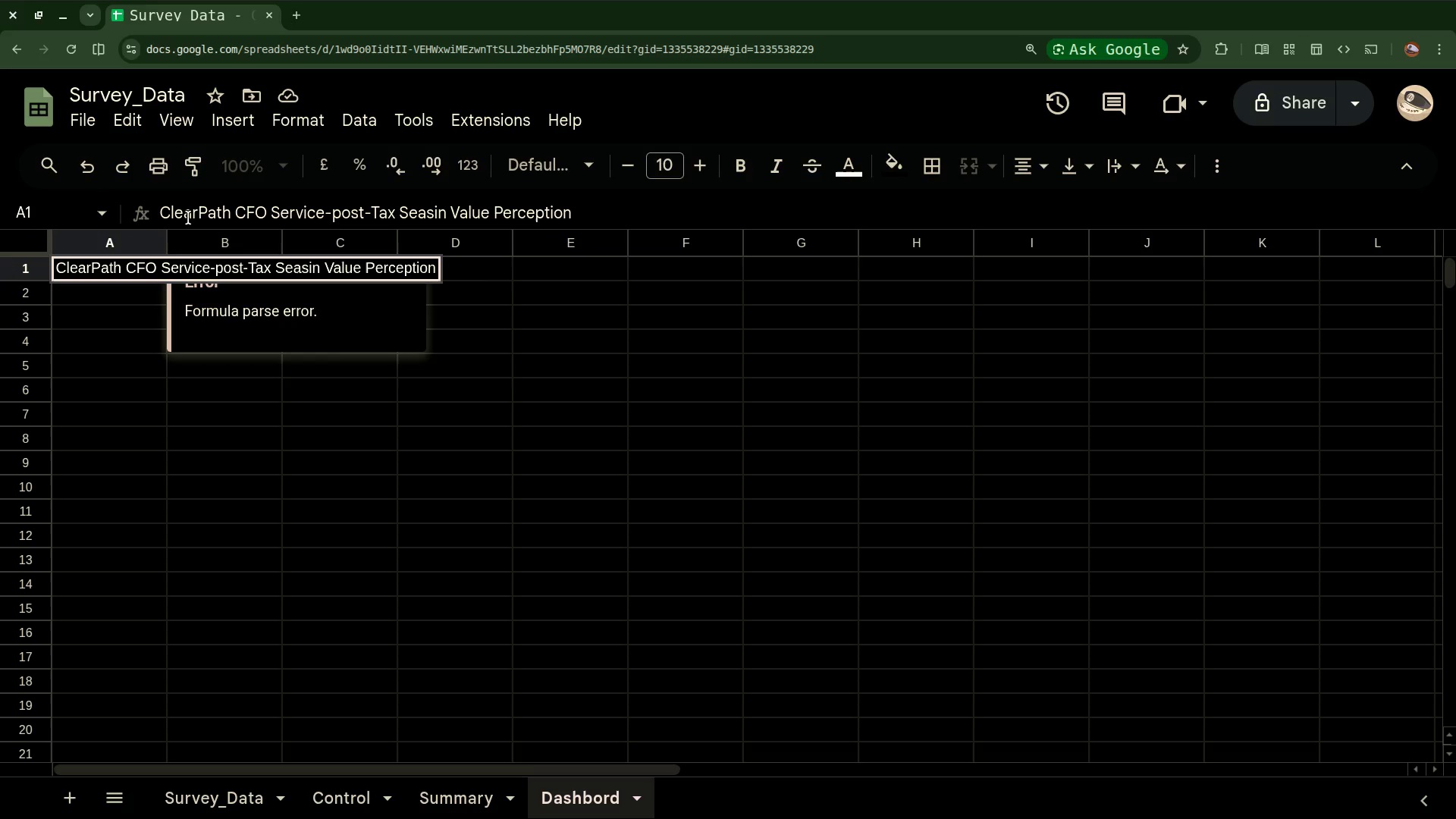 
key(Enter)
 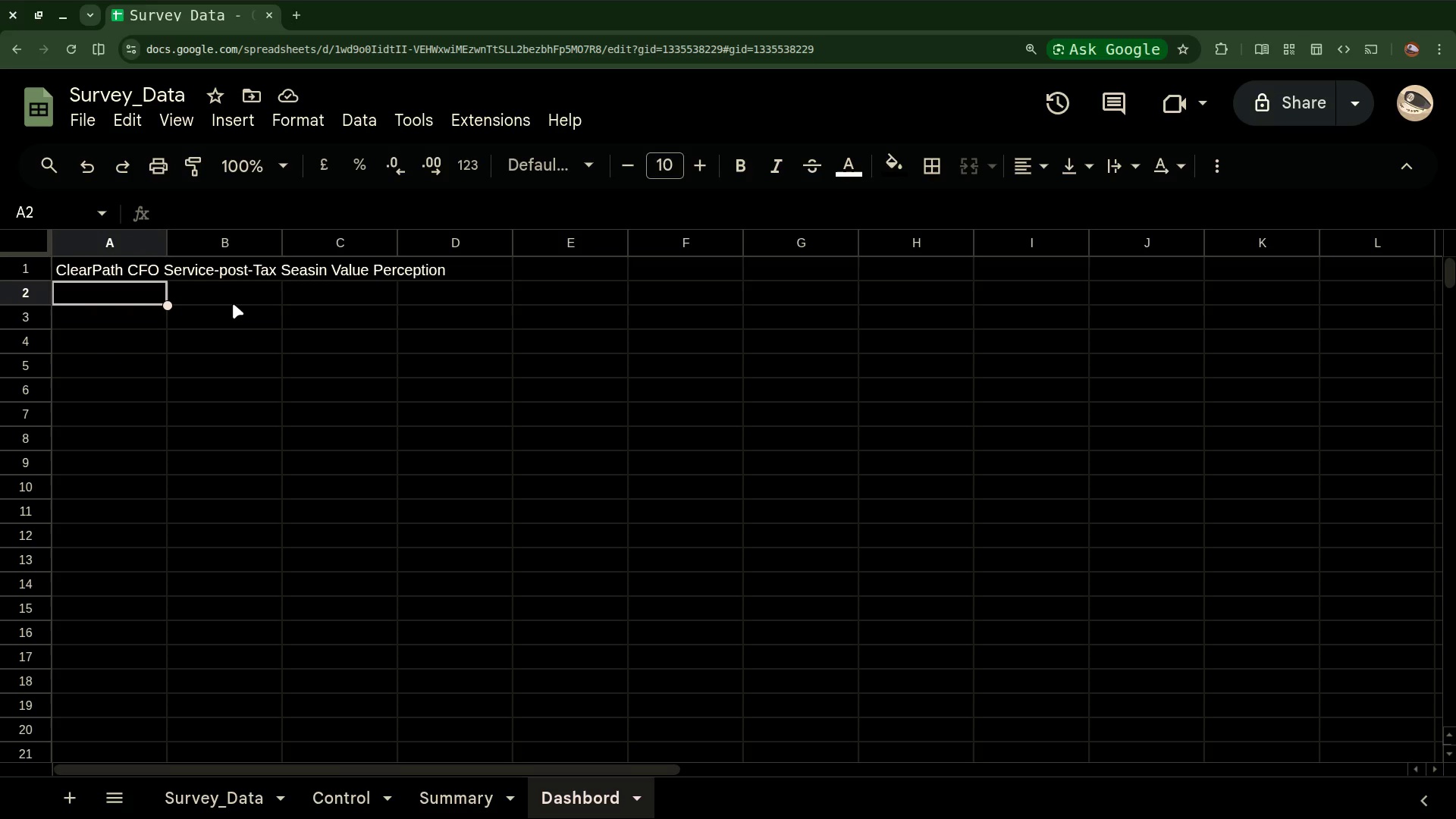 
wait(25.63)
 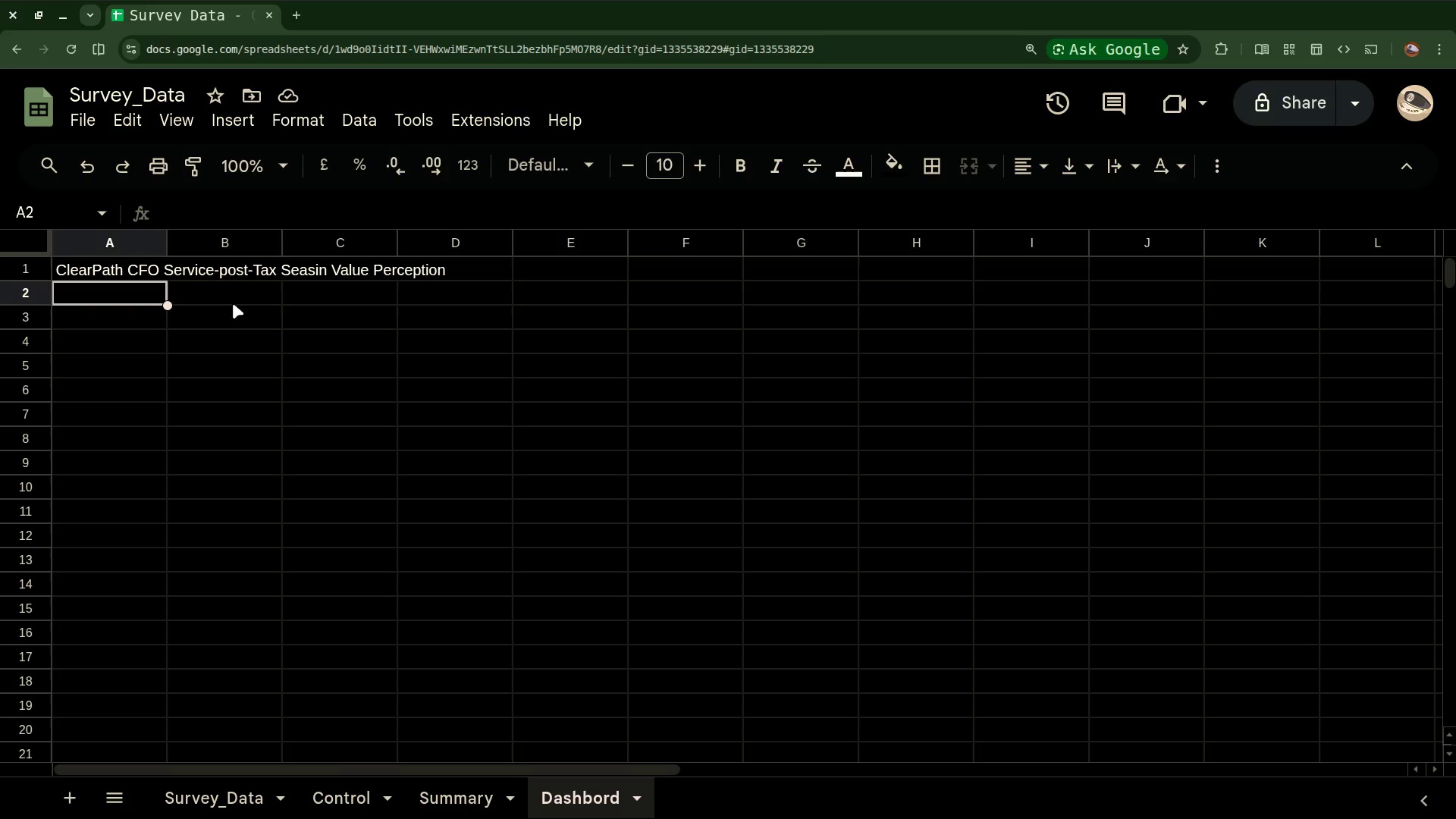 
double_click([168, 240])
 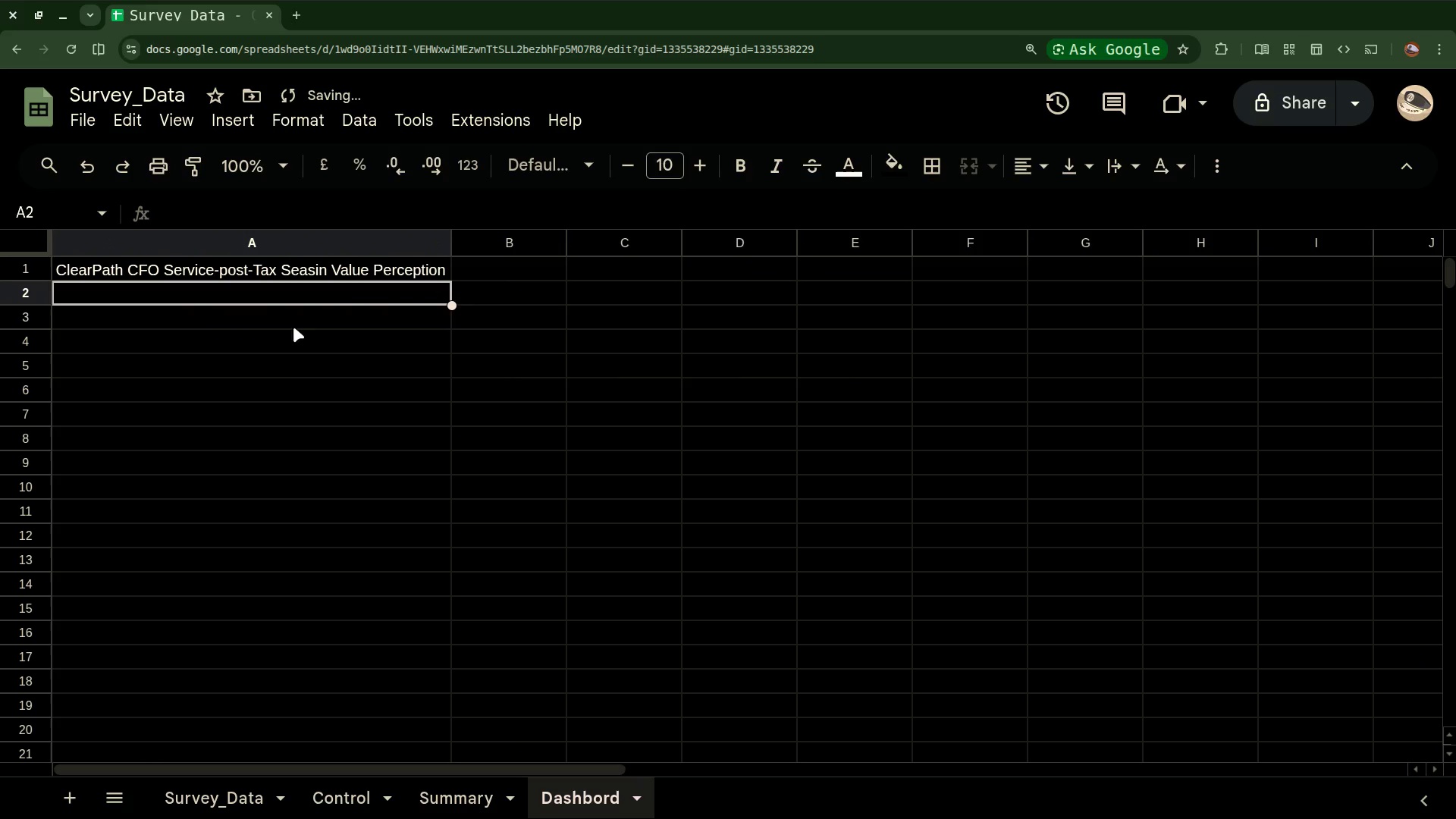 
left_click([316, 369])
 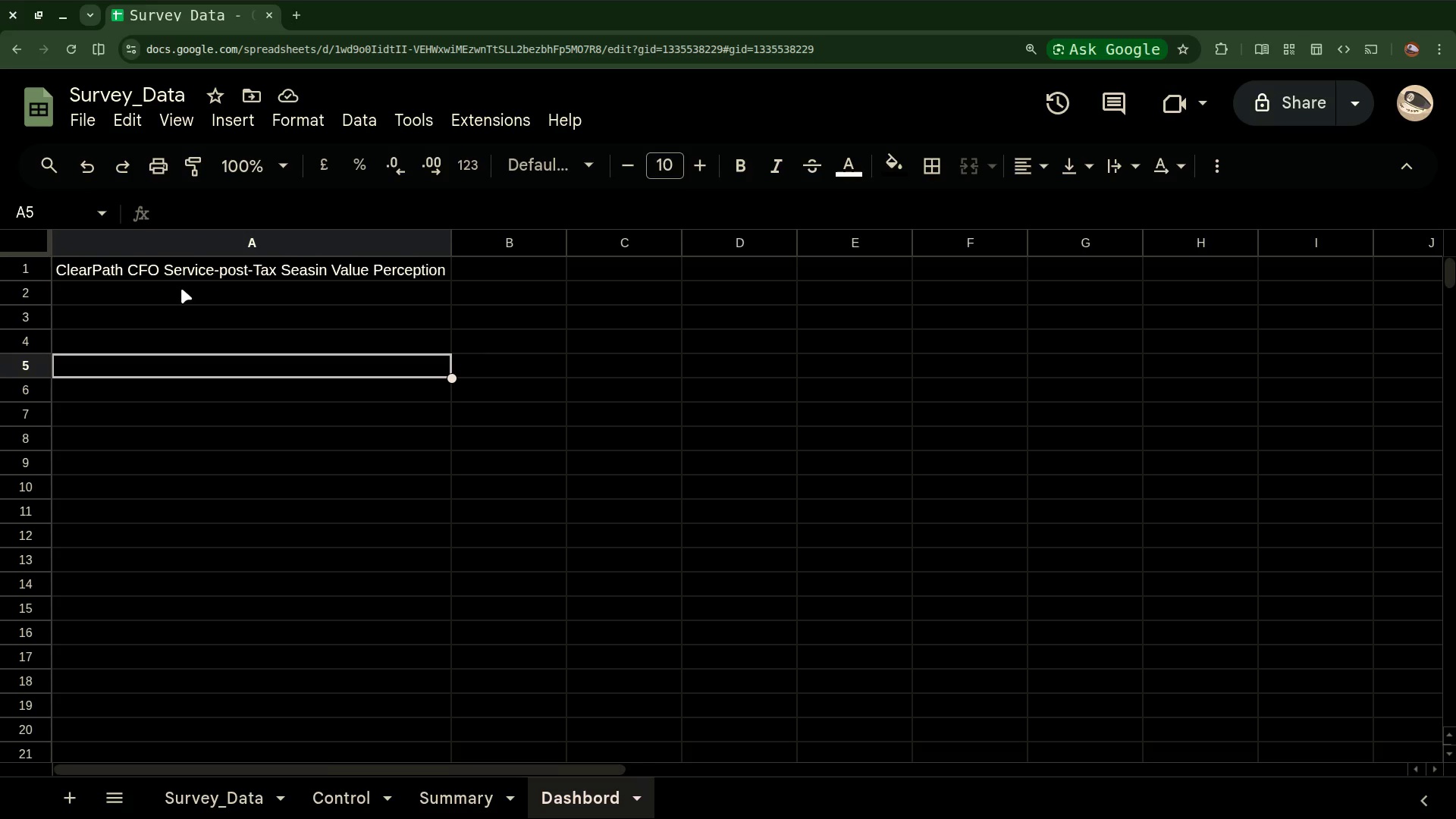 
wait(11.67)
 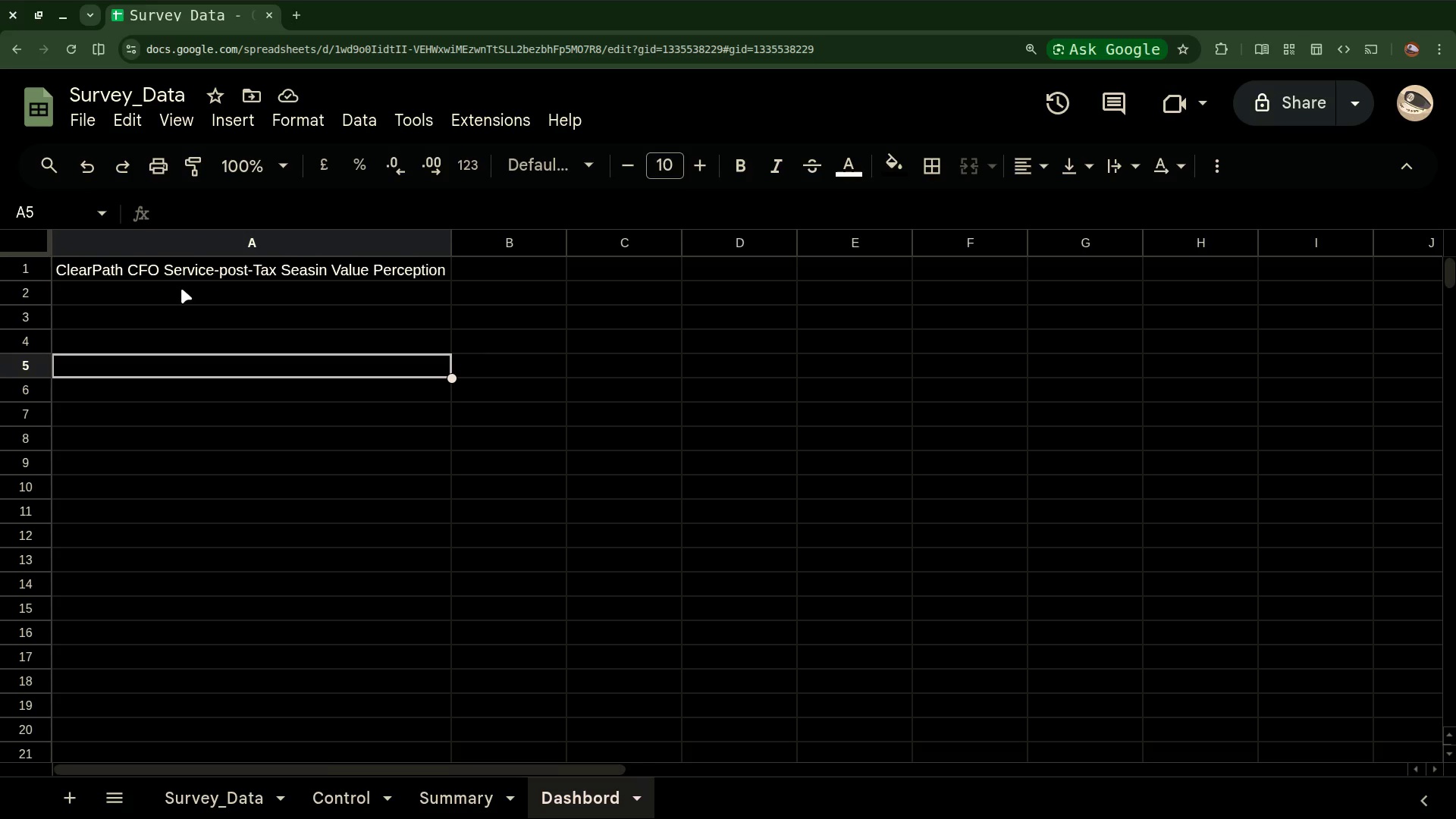 
left_click([471, 270])
 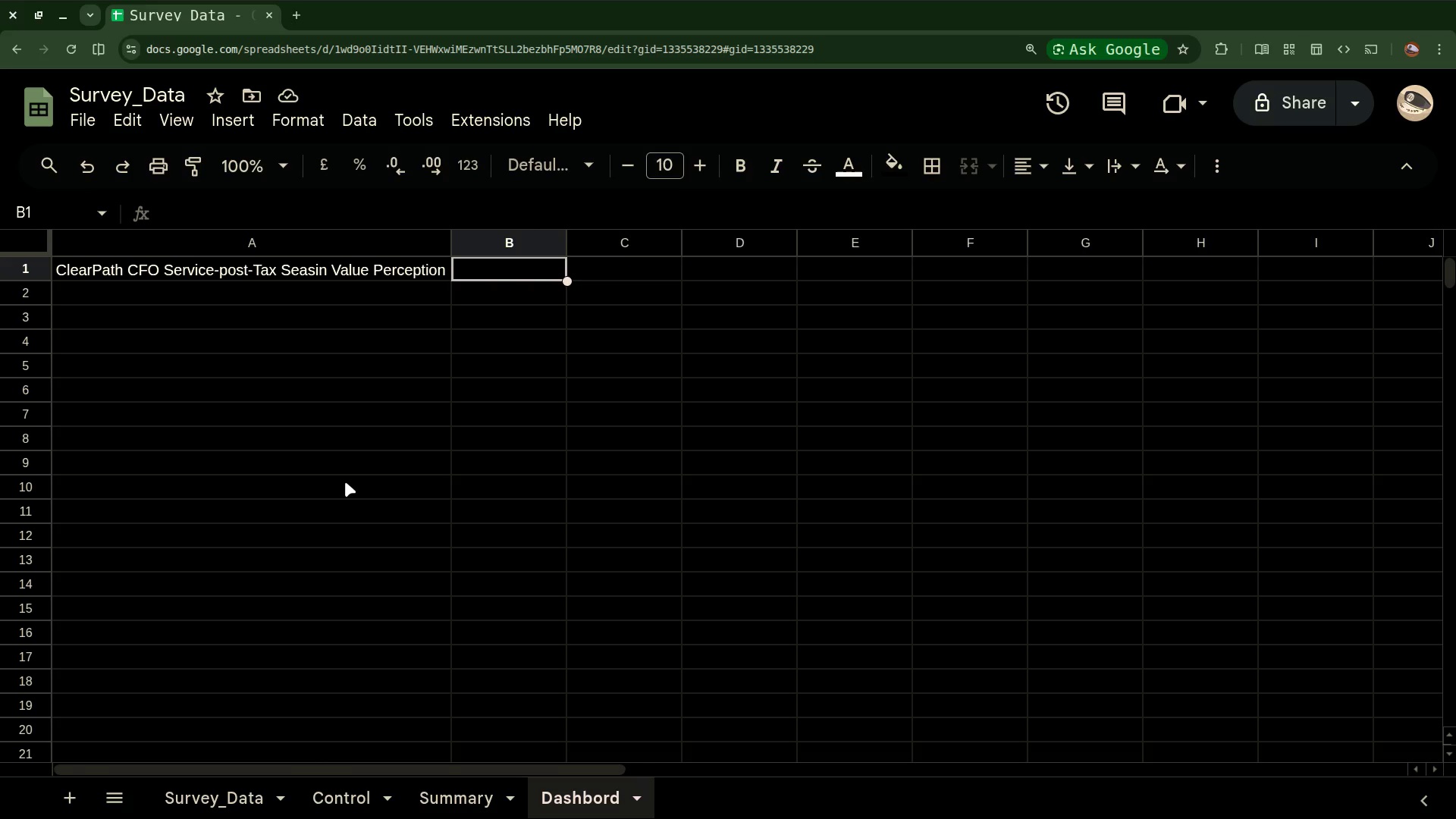 
wait(11.61)
 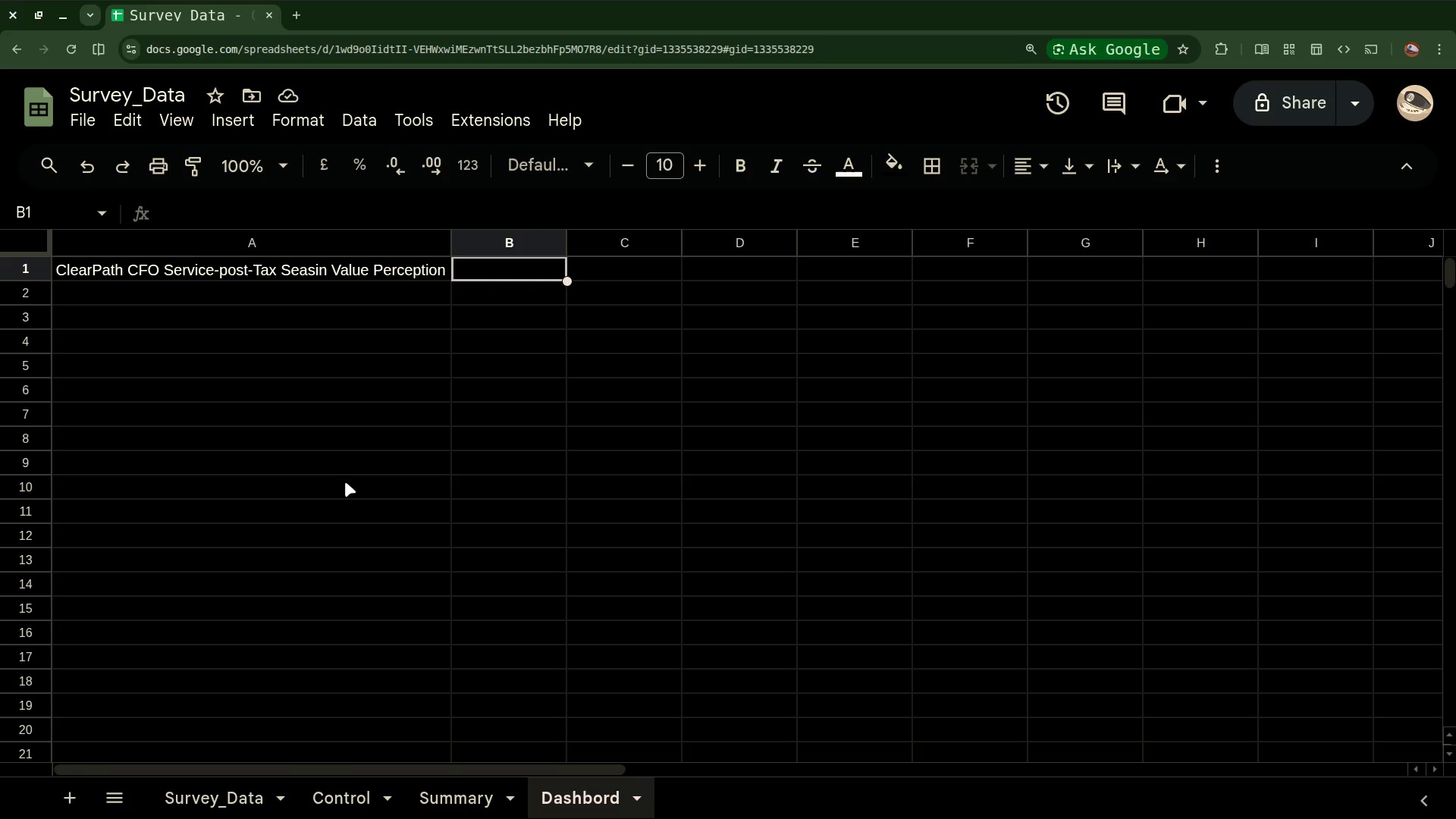 
left_click([114, 324])
 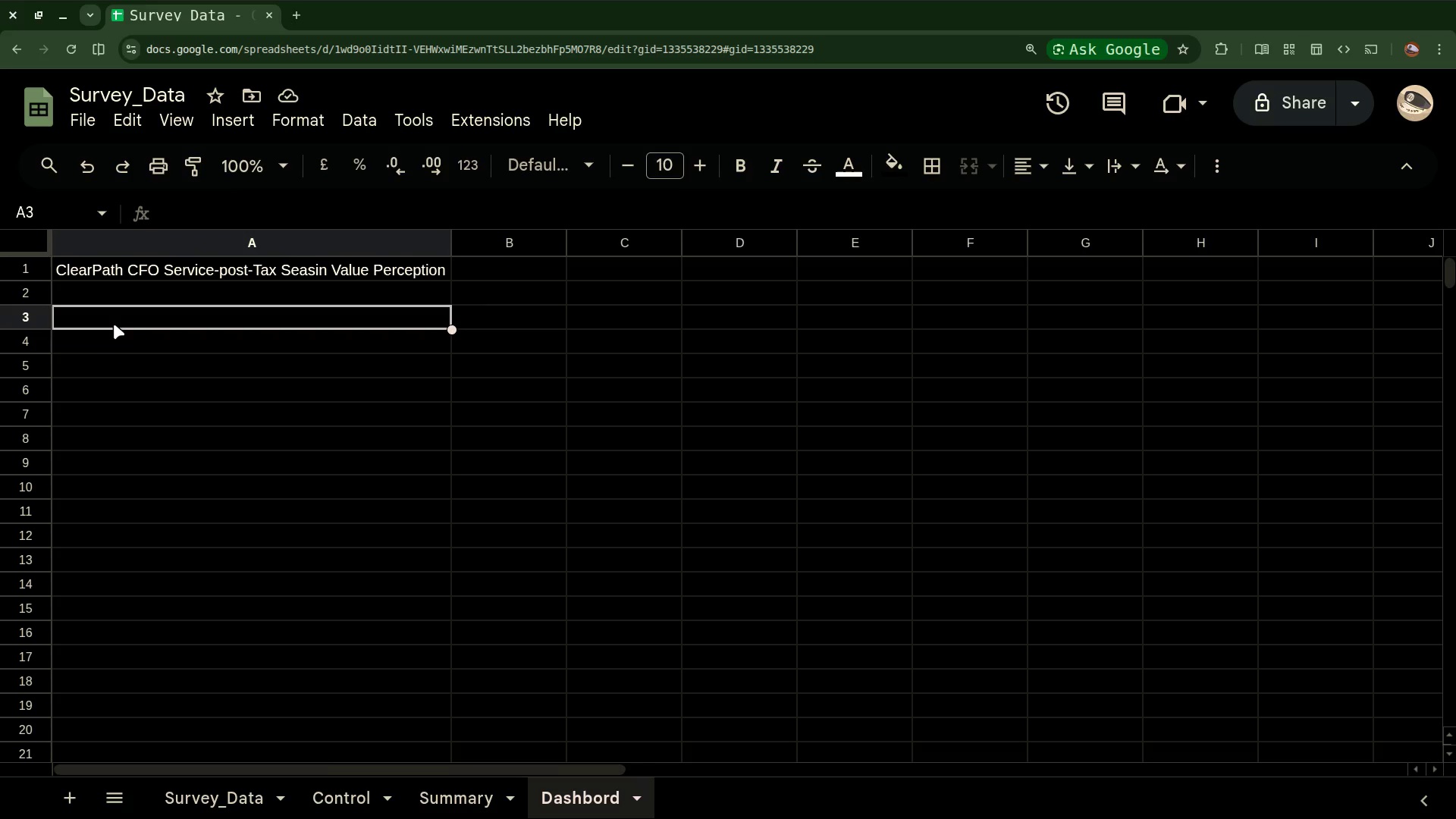 
type(Average Sta)
key(Backspace)
key(Backspace)
type(atisf)
 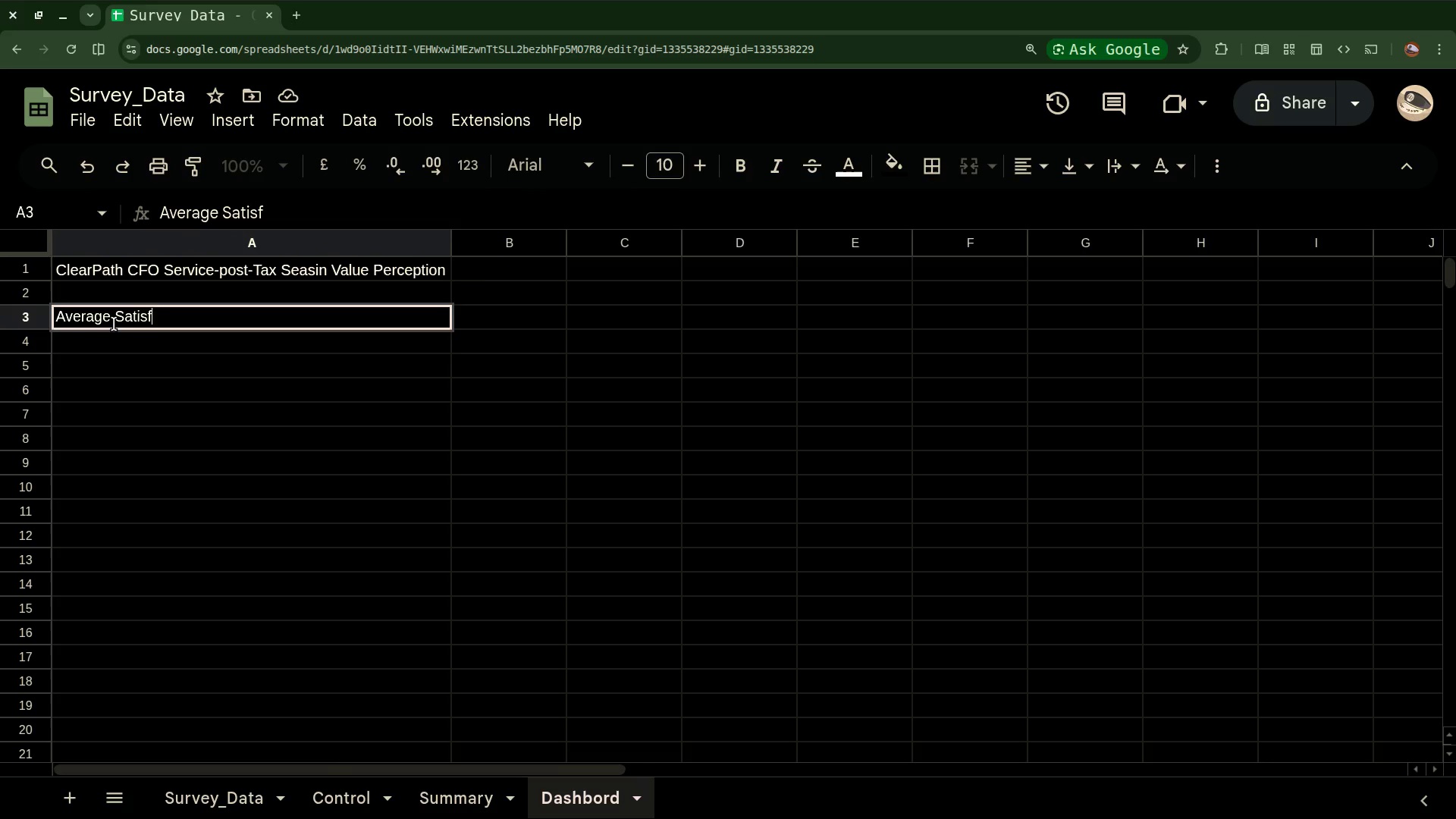 
type(action)
 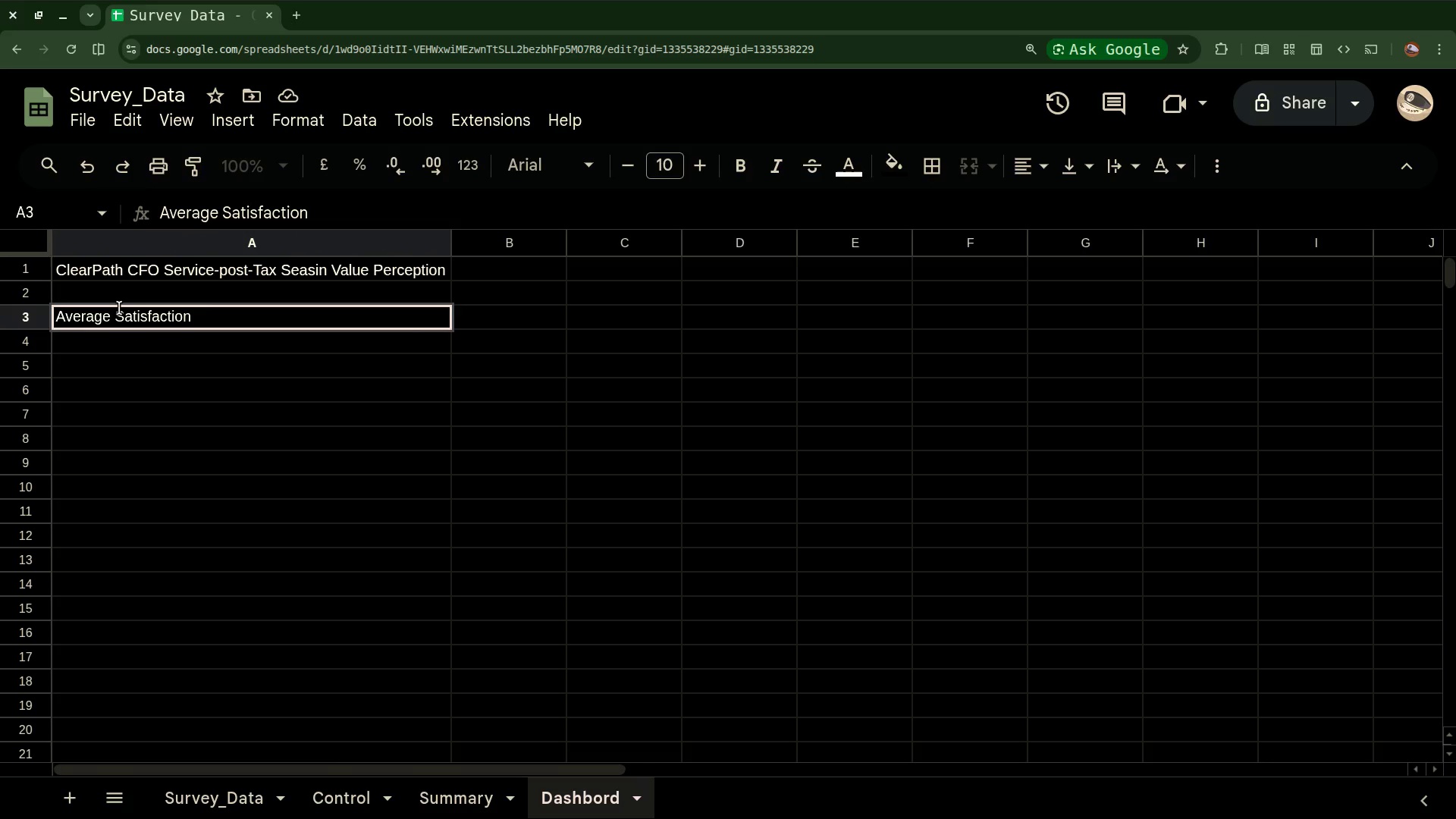 
wait(5.11)
 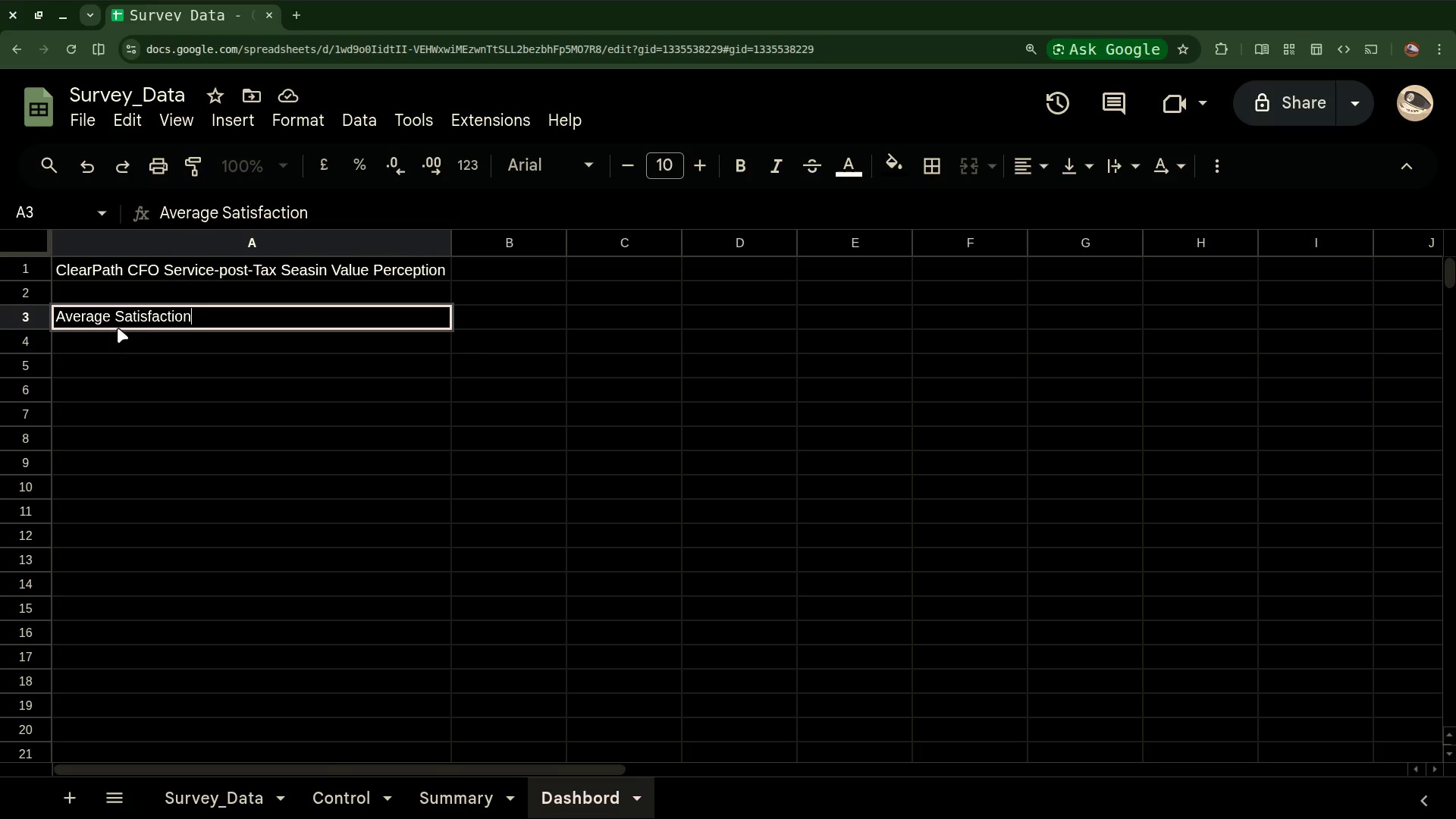 
type(Score)
 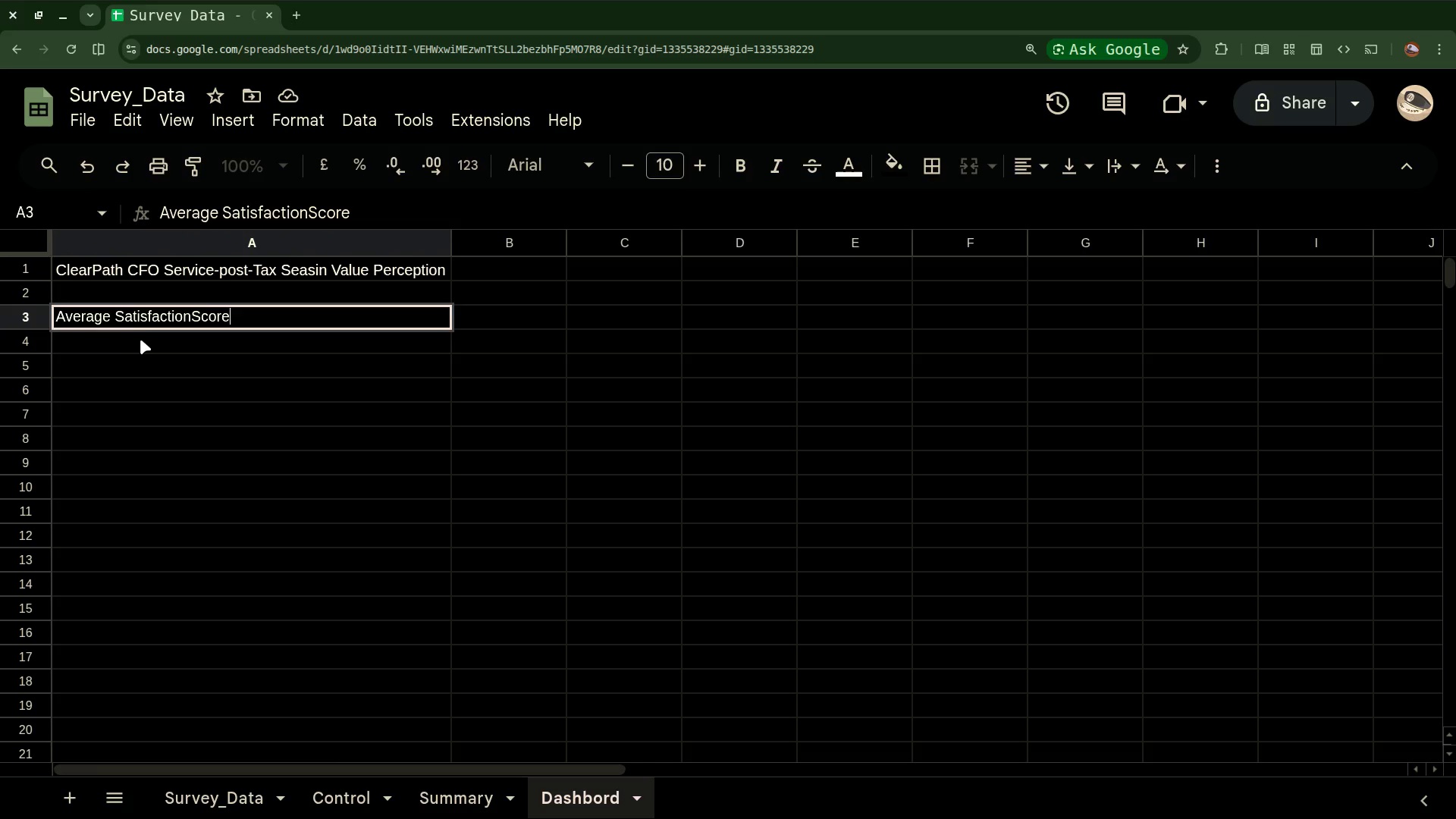 
wait(5.32)
 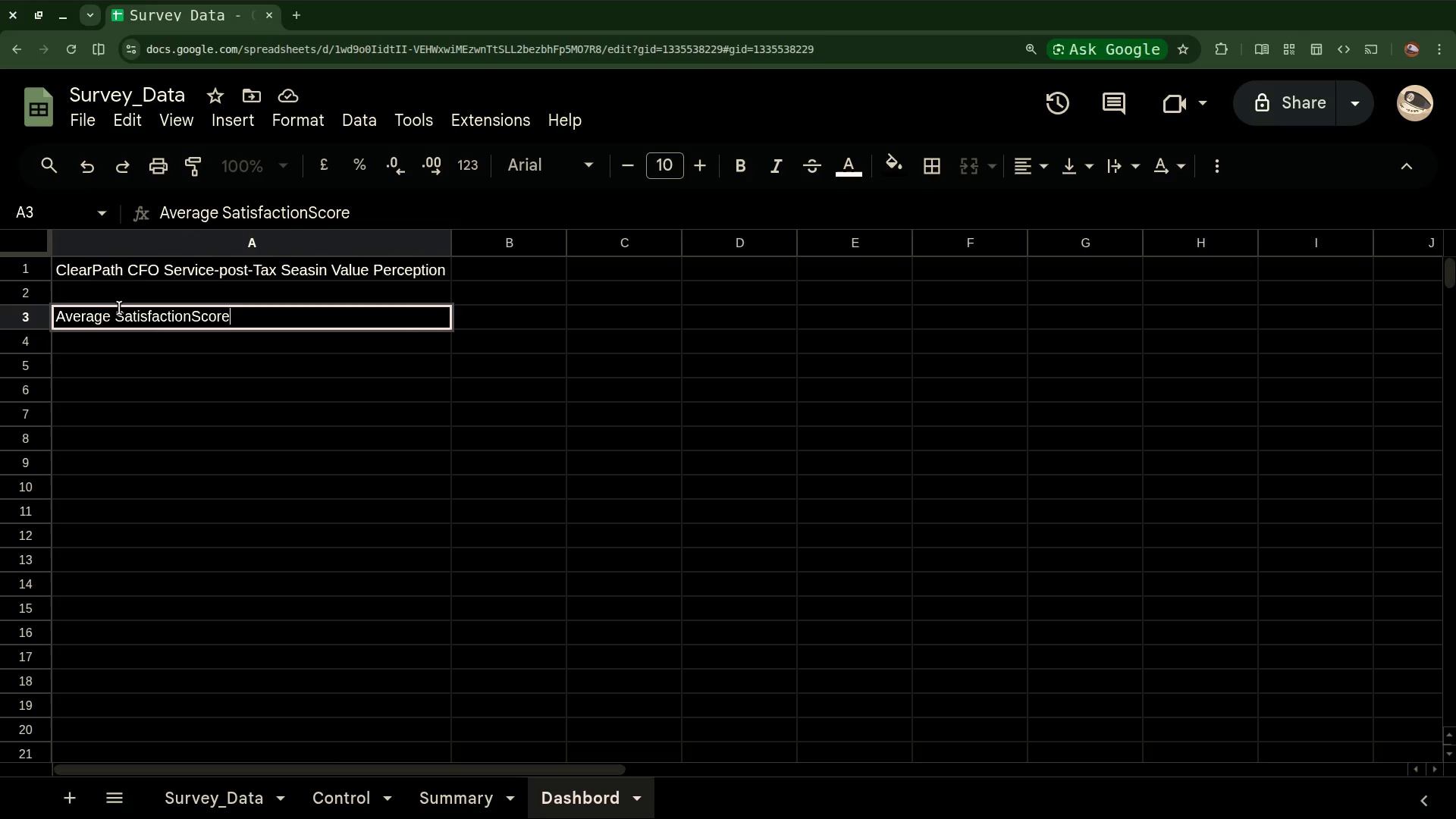 
left_click([200, 312])
 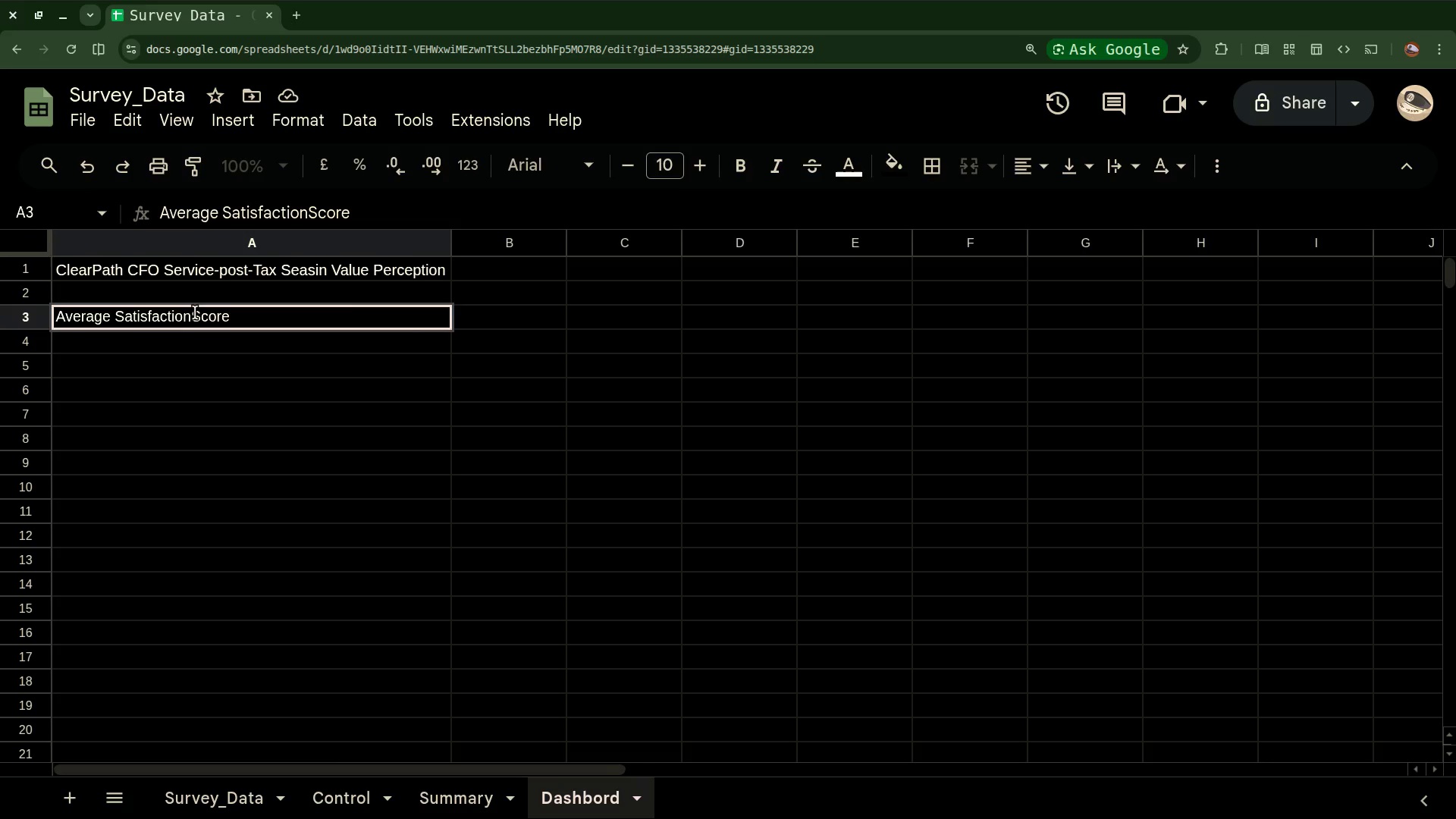 
left_click([195, 312])
 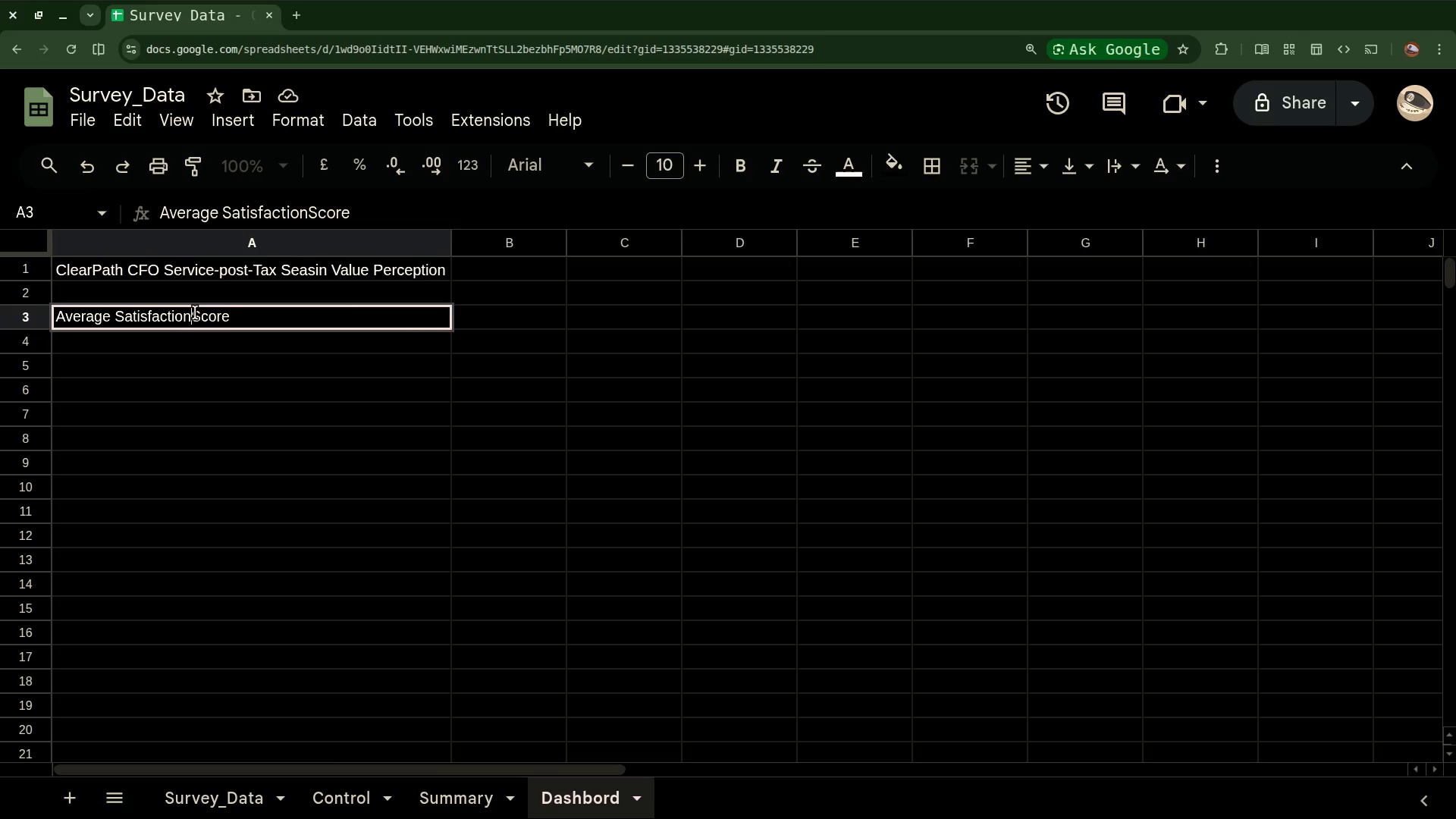 
key(Space)
 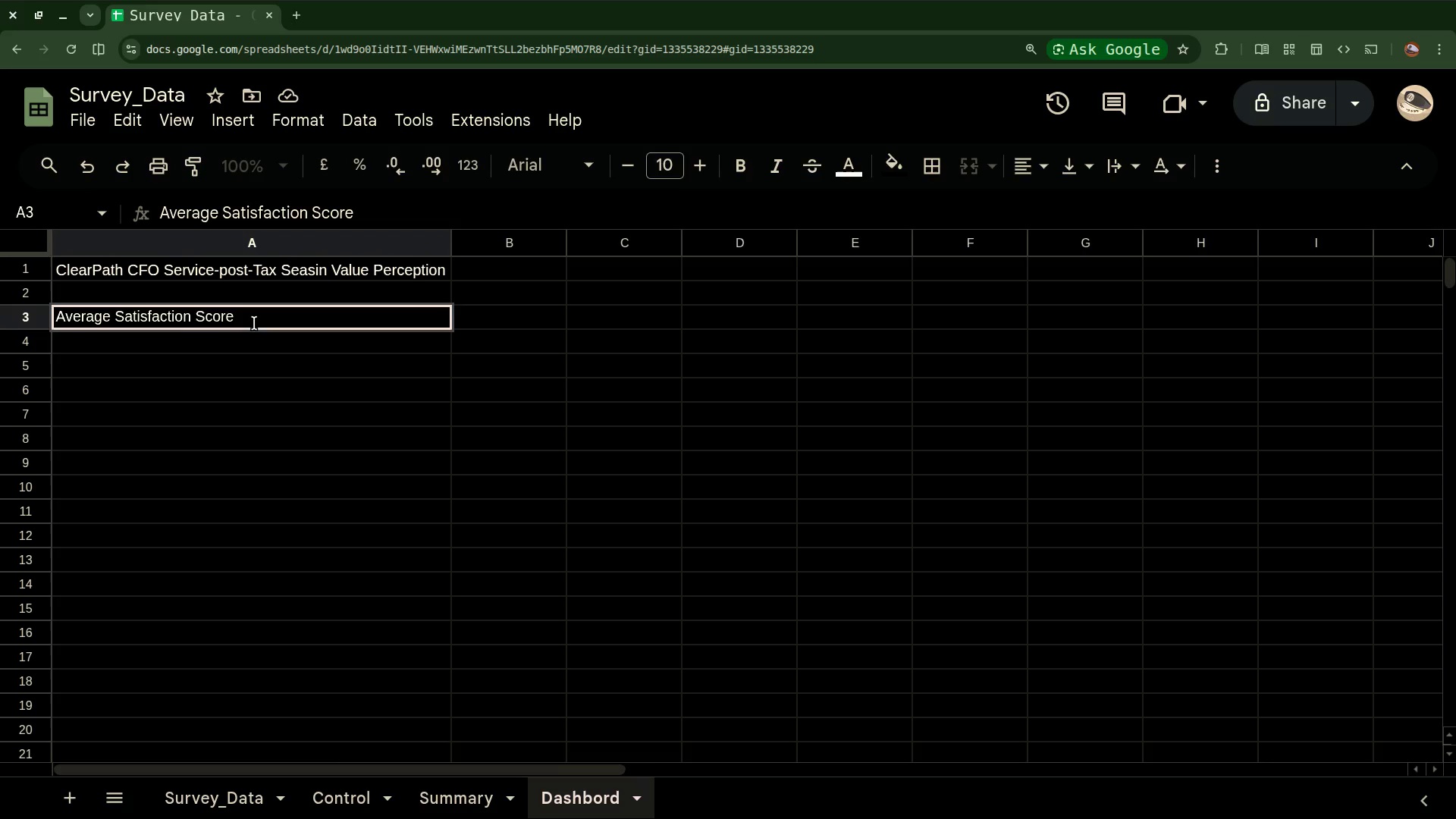 
left_click([254, 323])
 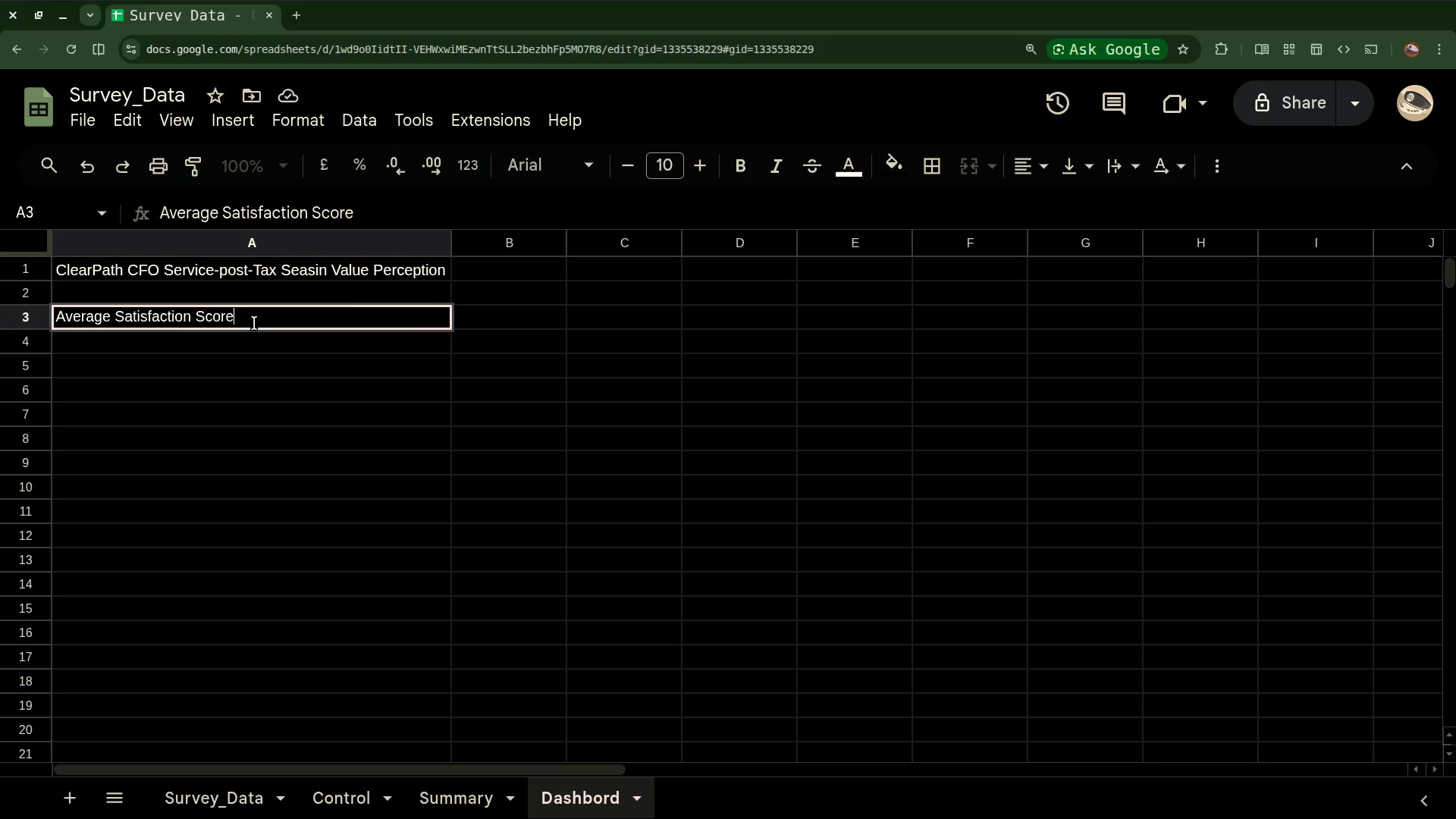 
key(Enter)
 